 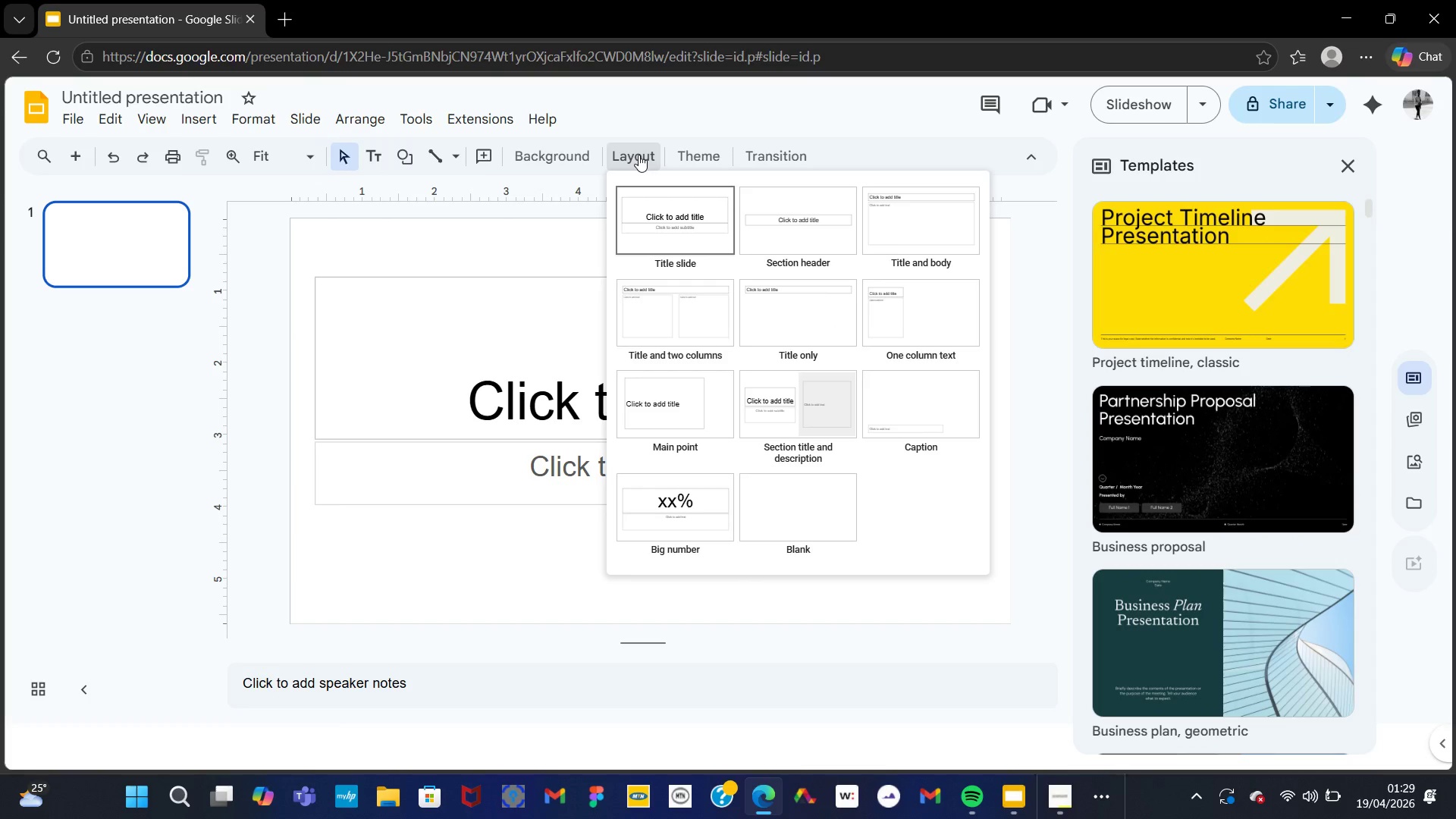 
left_click([807, 519])
 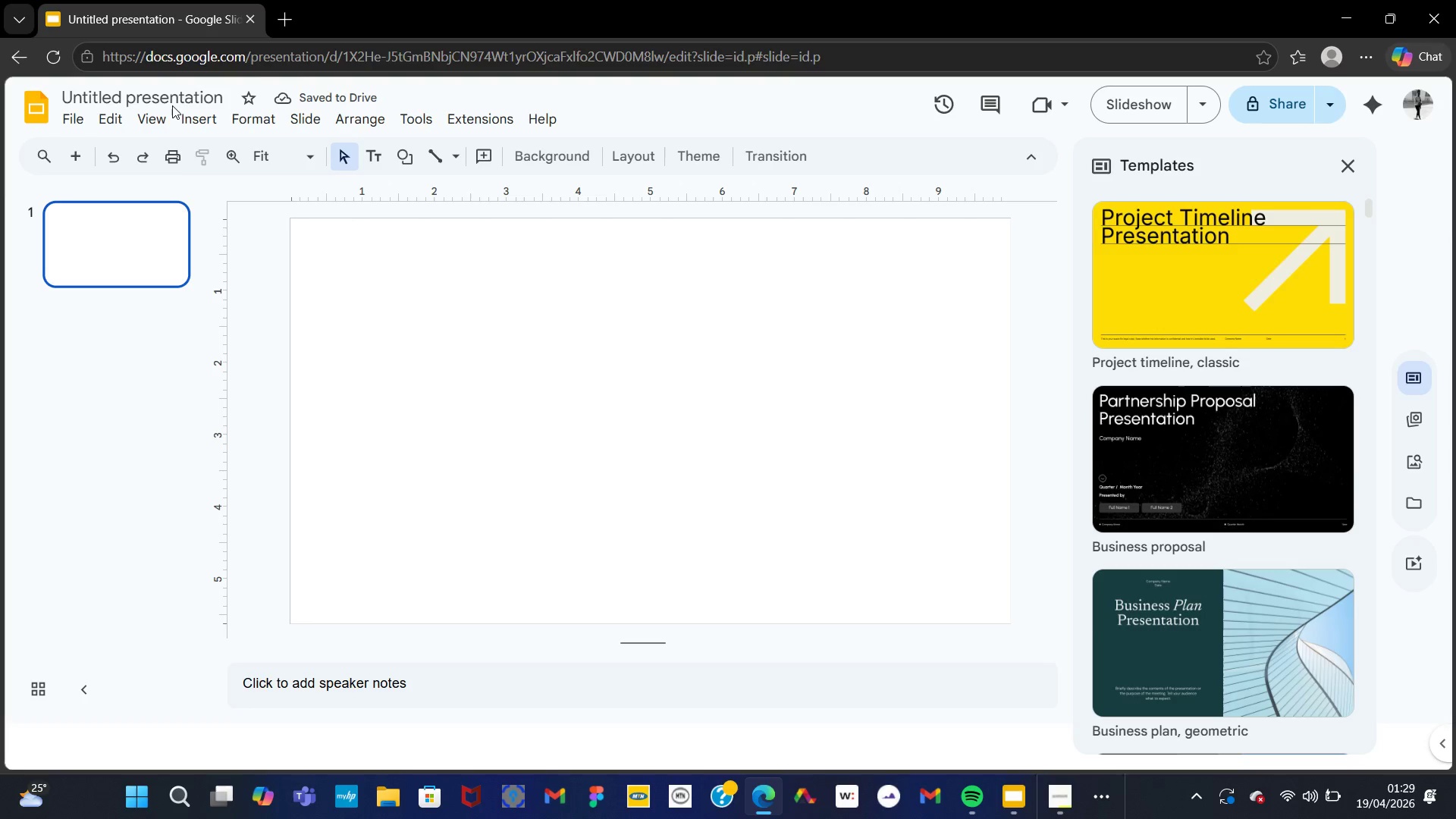 
left_click([194, 115])
 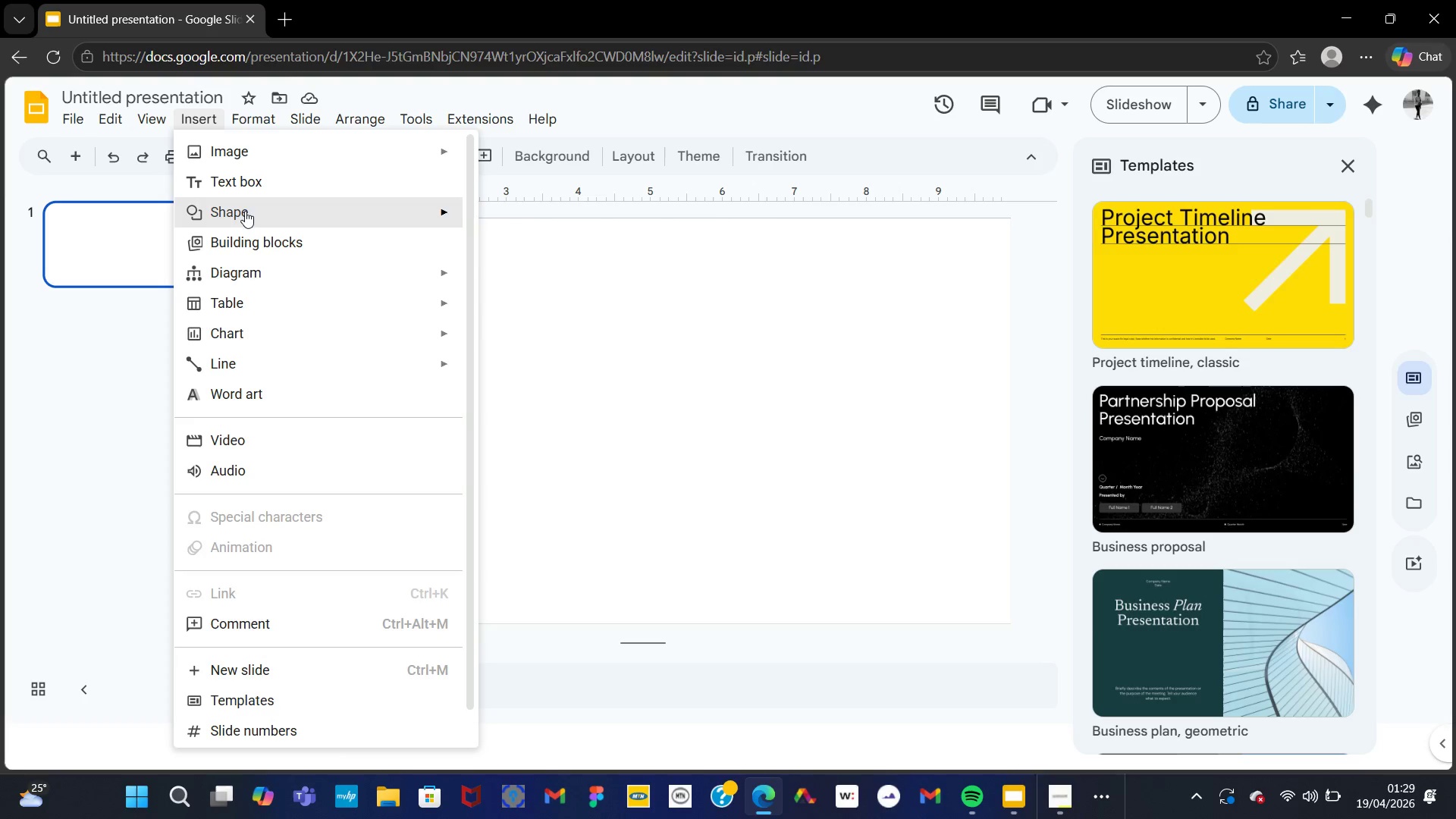 
left_click([242, 216])
 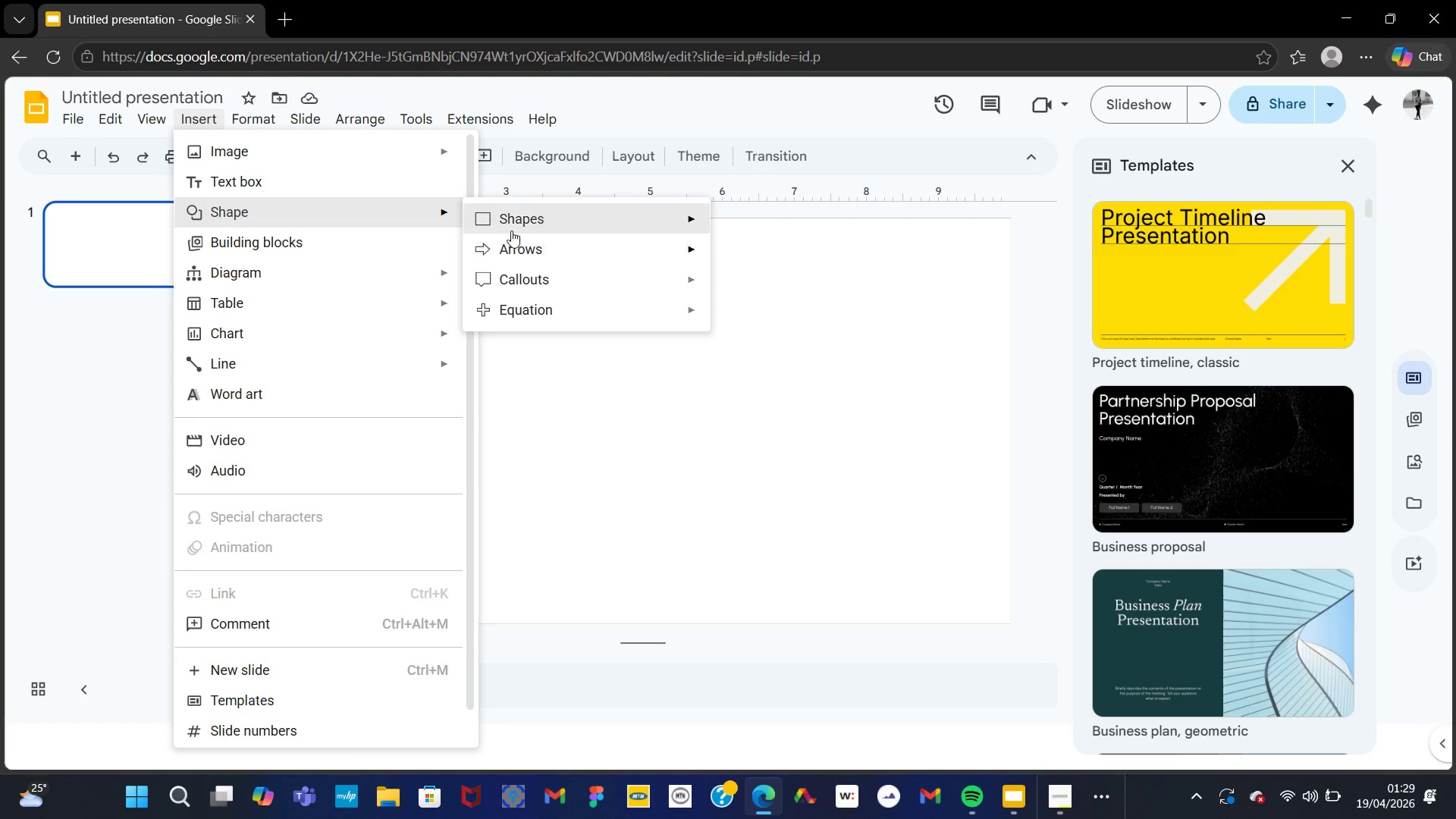 
left_click([510, 224])
 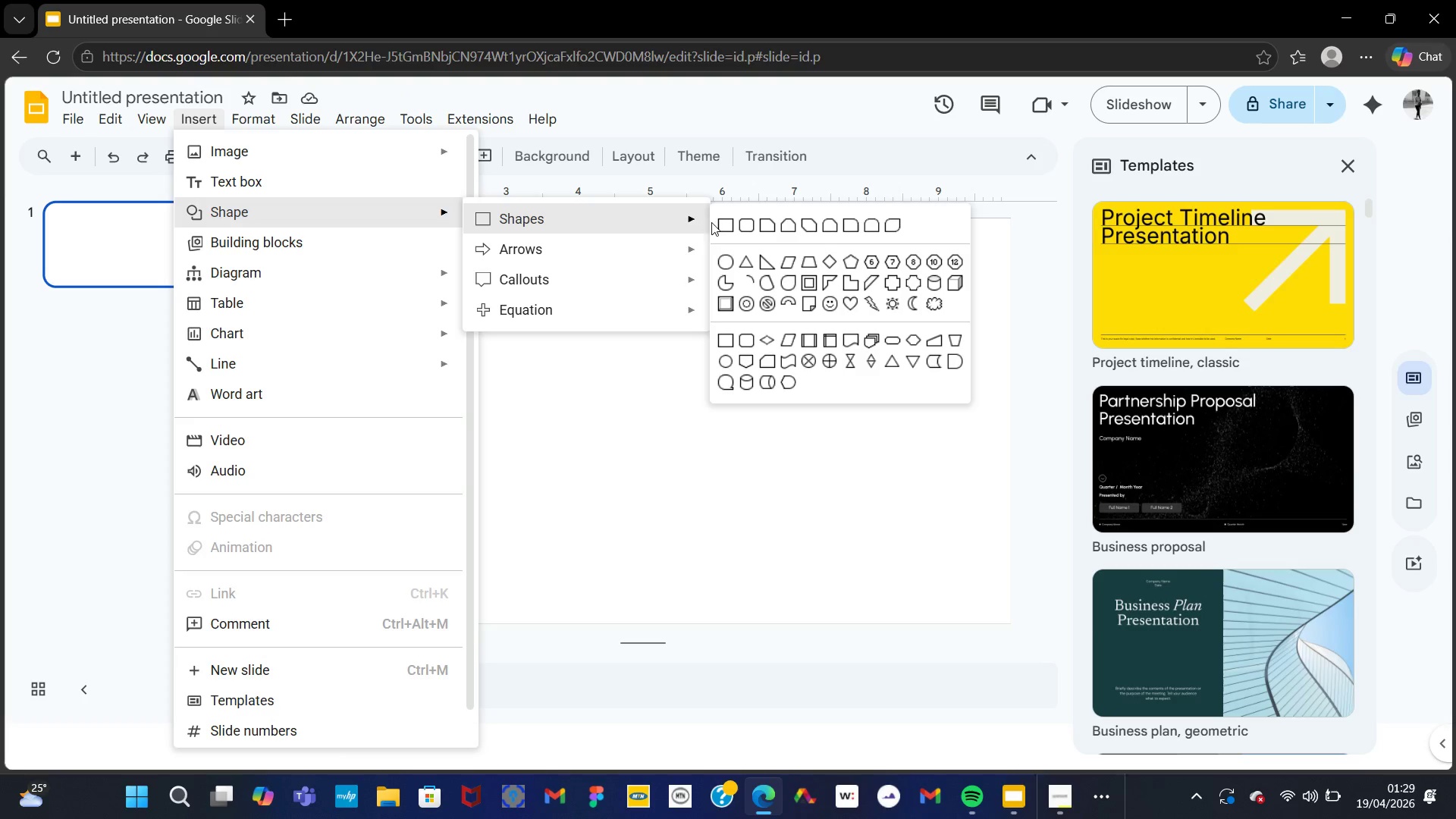 
left_click([717, 222])
 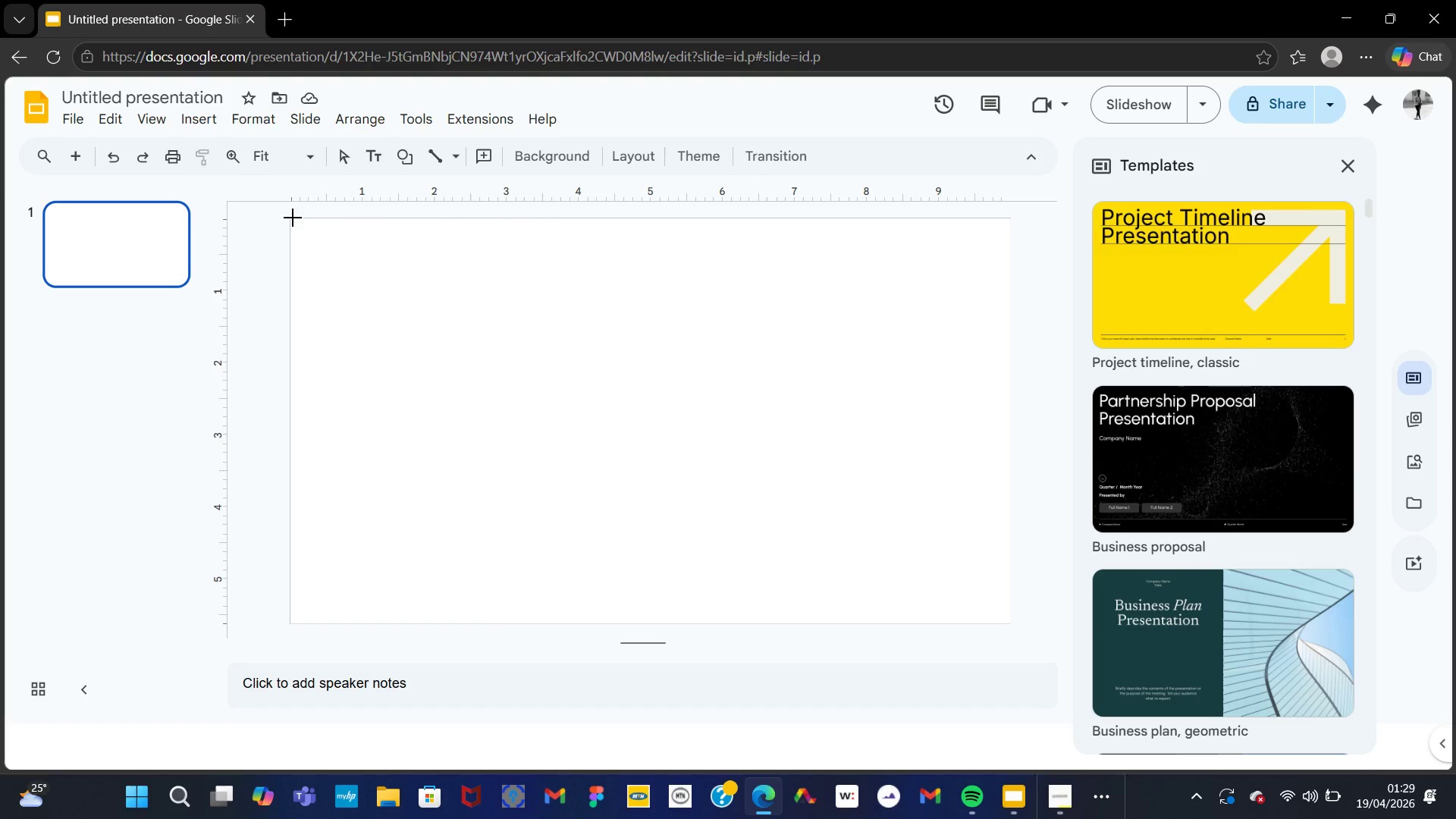 
left_click_drag(start_coordinate=[290, 218], to_coordinate=[352, 622])
 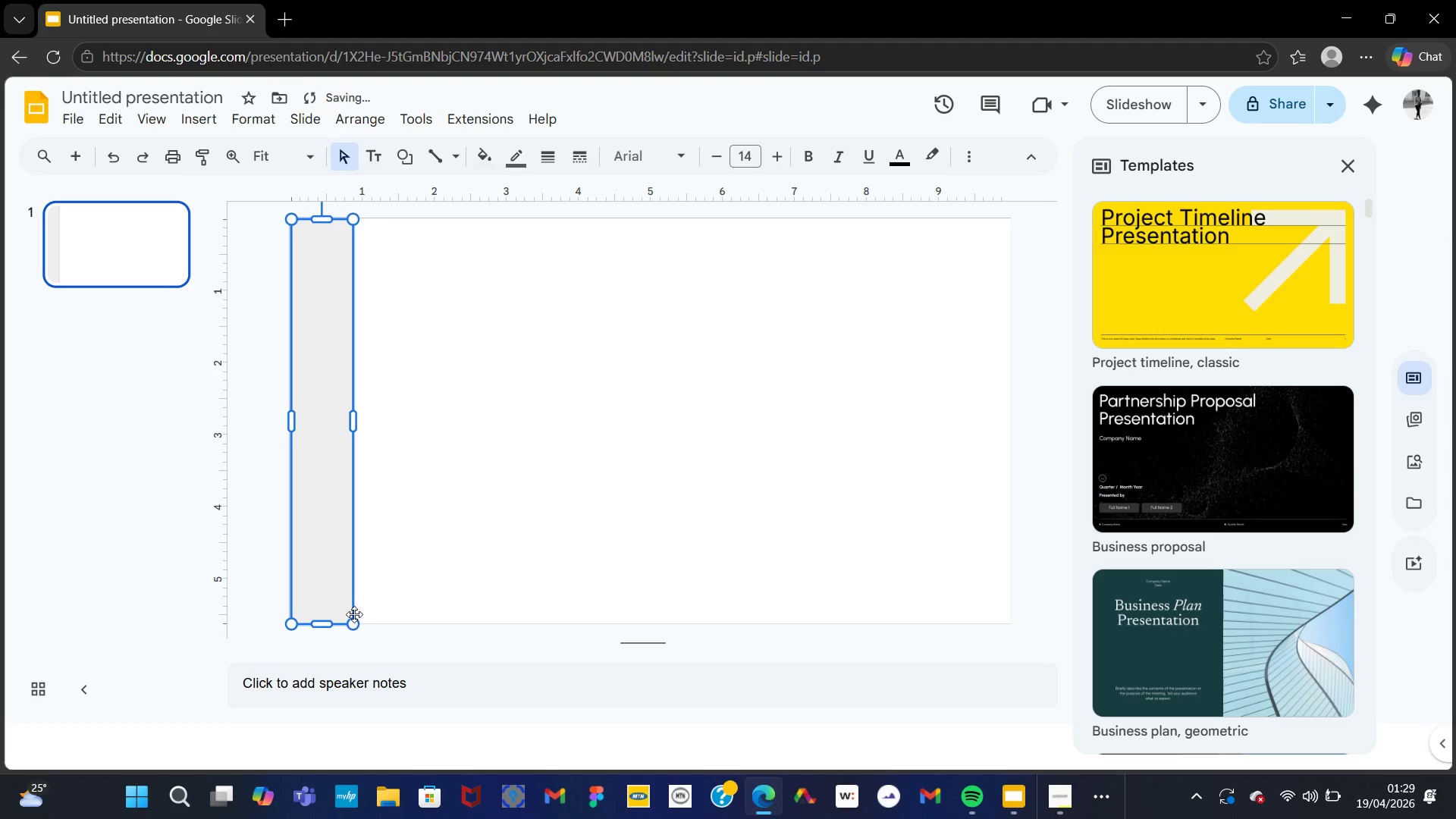 
left_click([354, 614])
 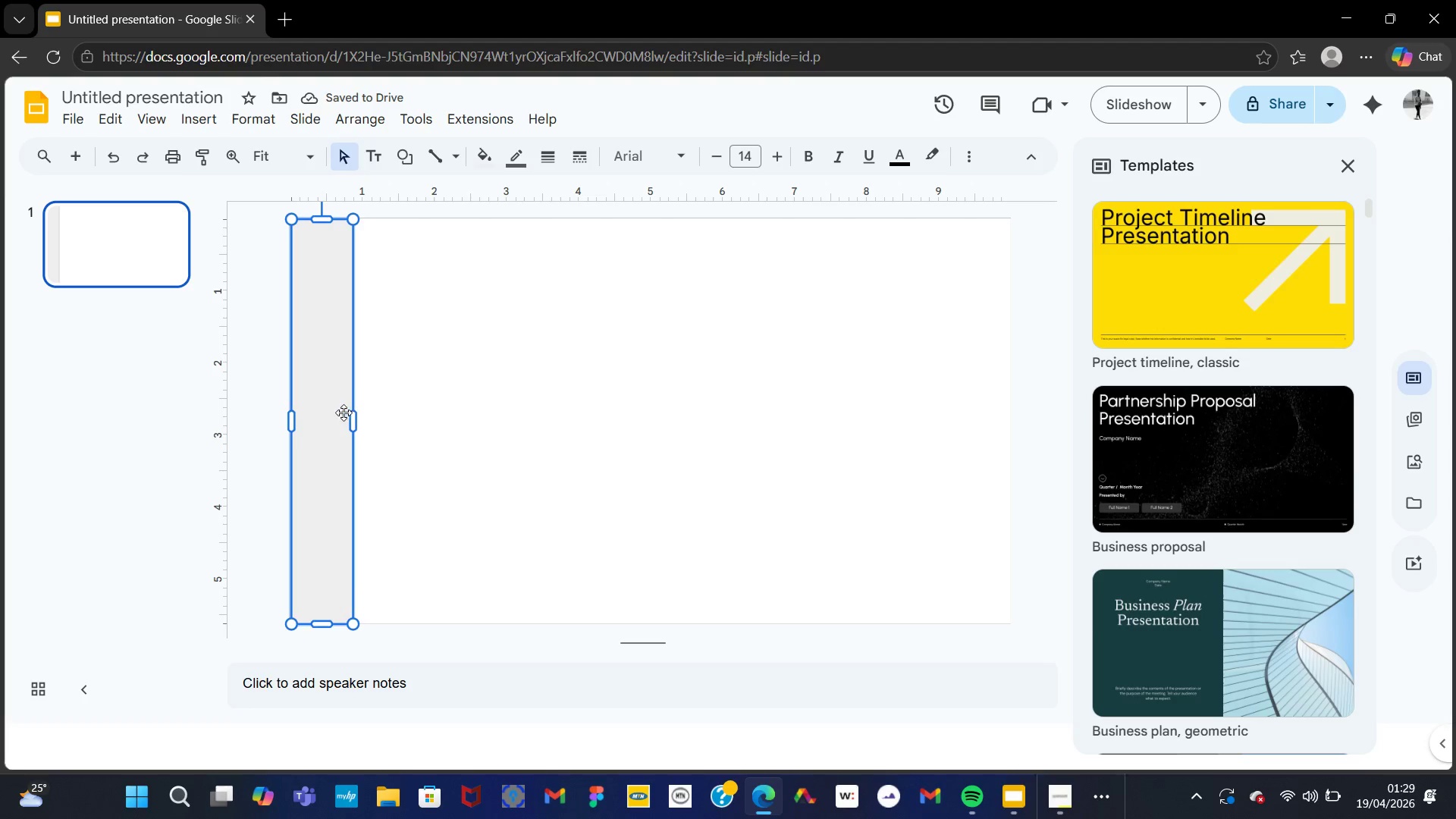 
left_click_drag(start_coordinate=[355, 419], to_coordinate=[318, 416])
 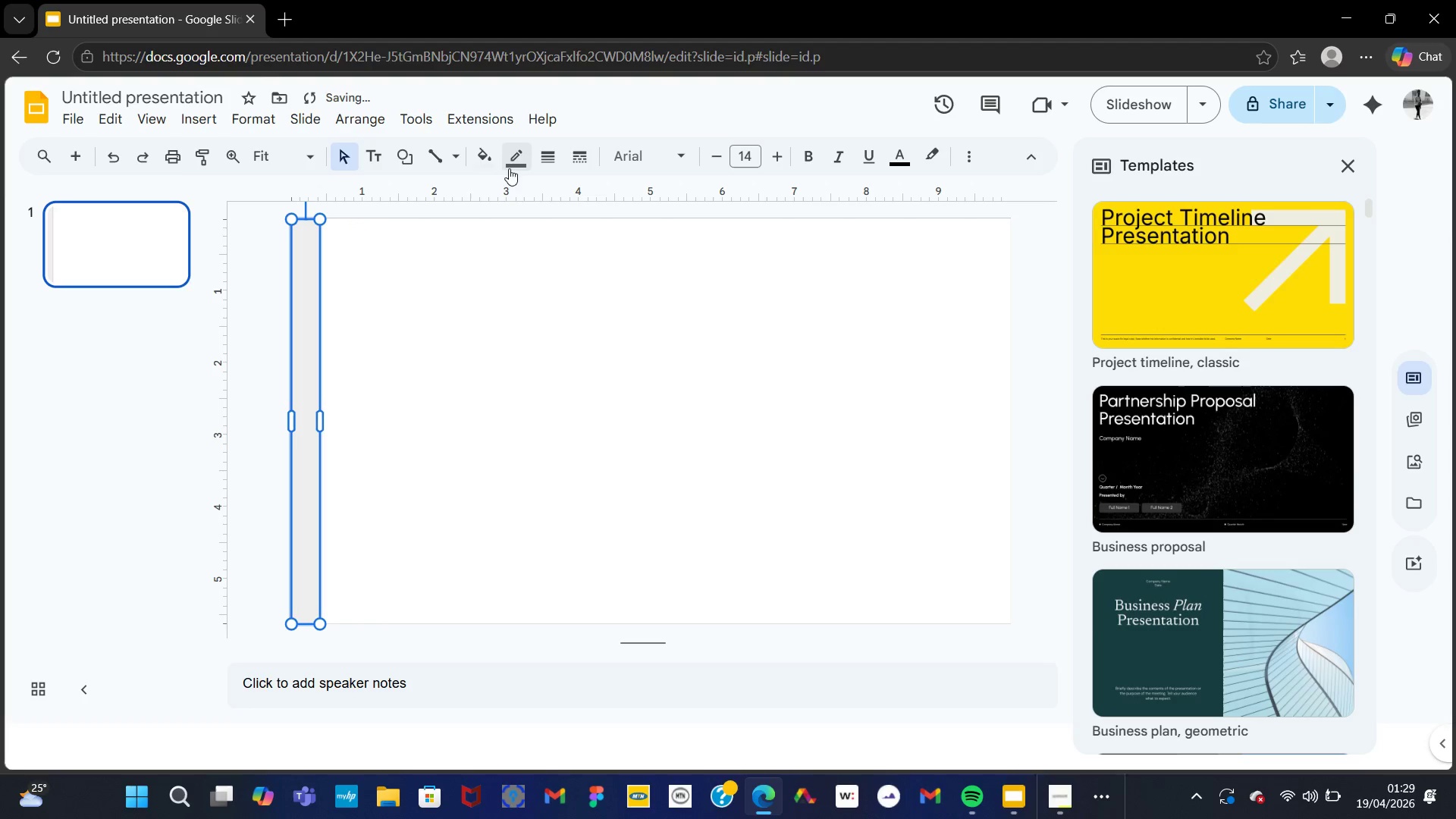 
left_click([476, 151])
 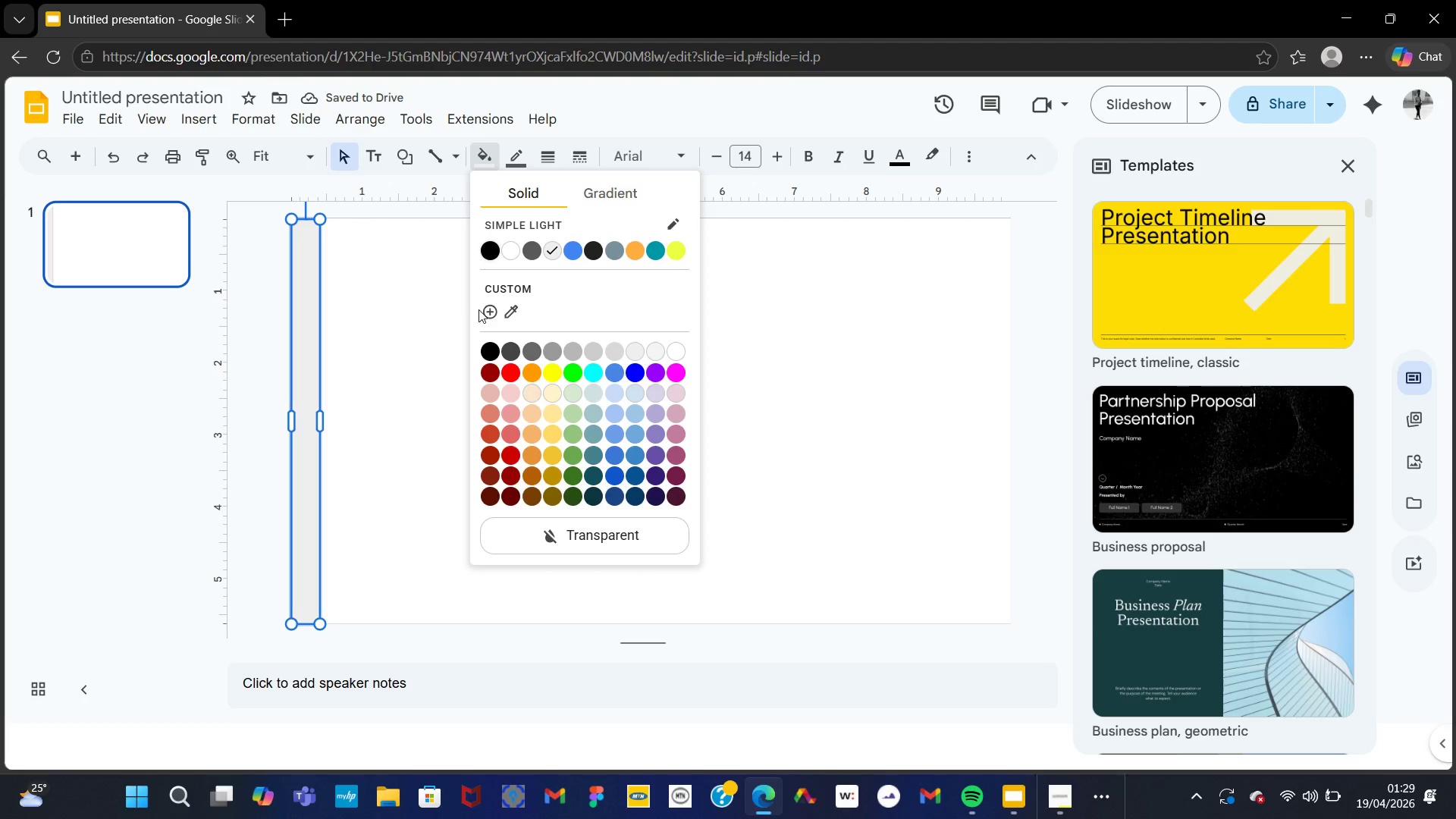 
left_click([490, 309])
 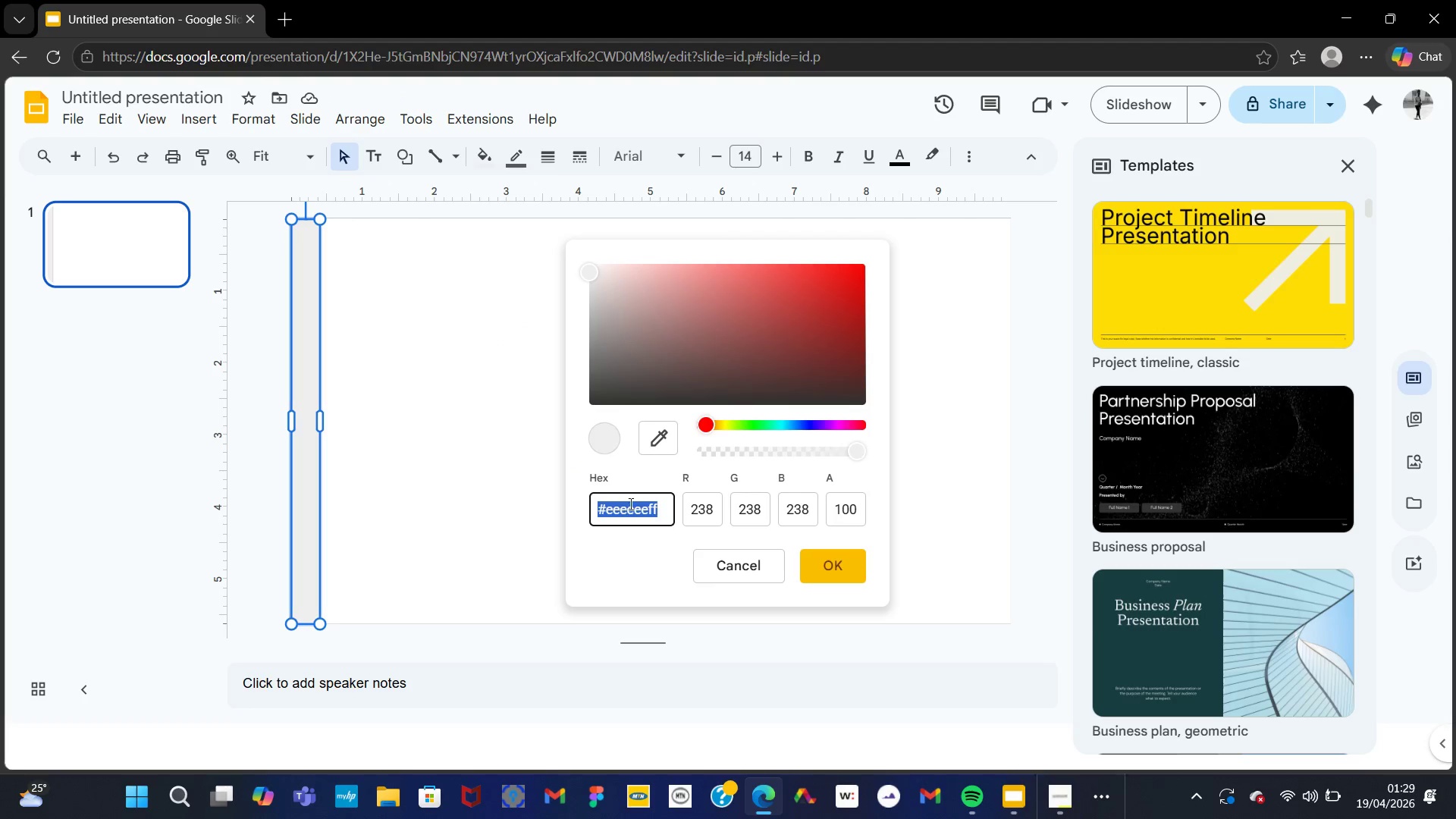 
left_click([659, 507])
 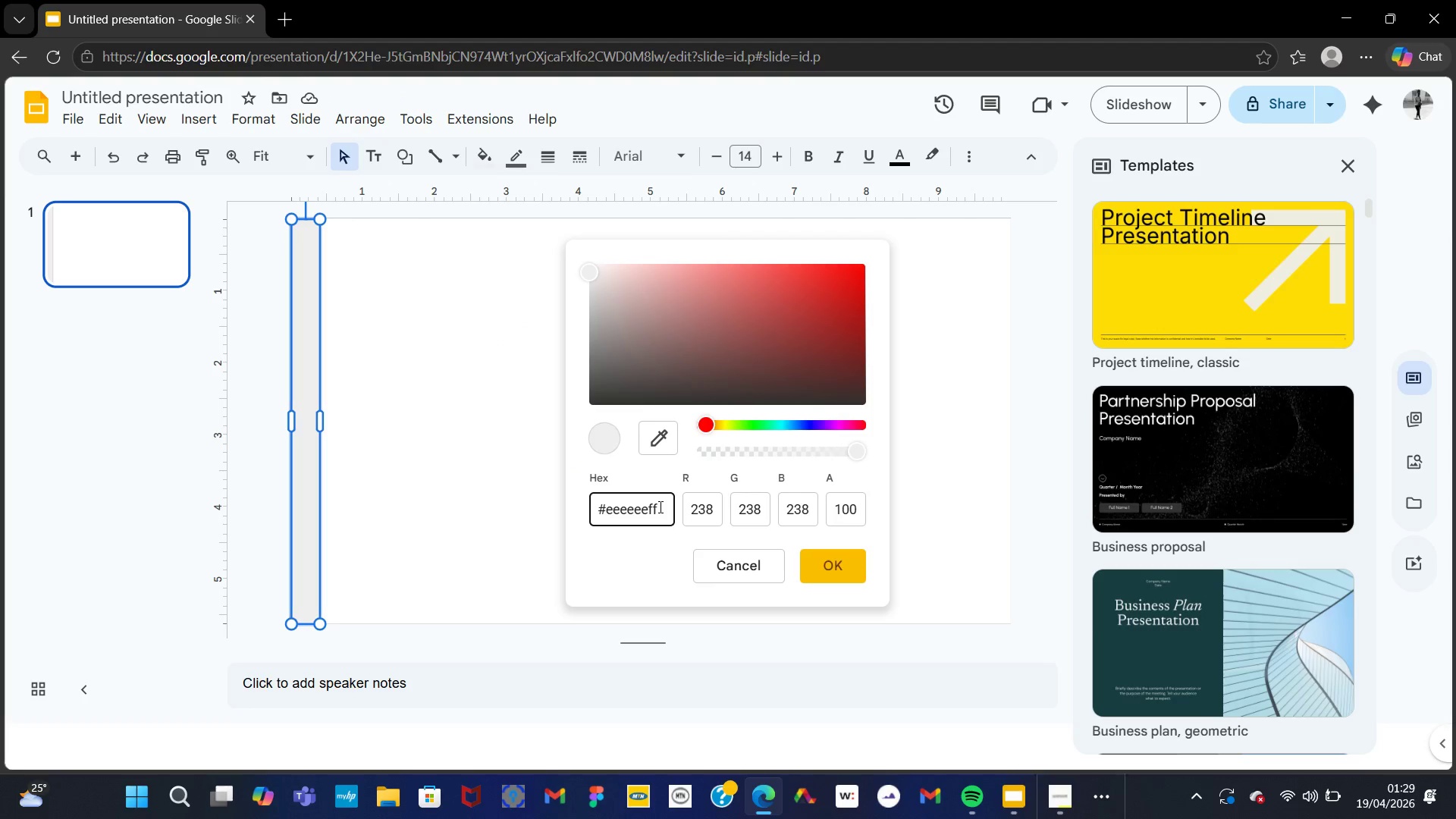 
key(Backspace)
key(Backspace)
key(Backspace)
key(Backspace)
key(Backspace)
key(Backspace)
key(Backspace)
key(Backspace)
type(6b7280)
key(Backspace)
key(Backspace)
key(Backspace)
key(Backspace)
key(Backspace)
key(Backspace)
type(10b981)
 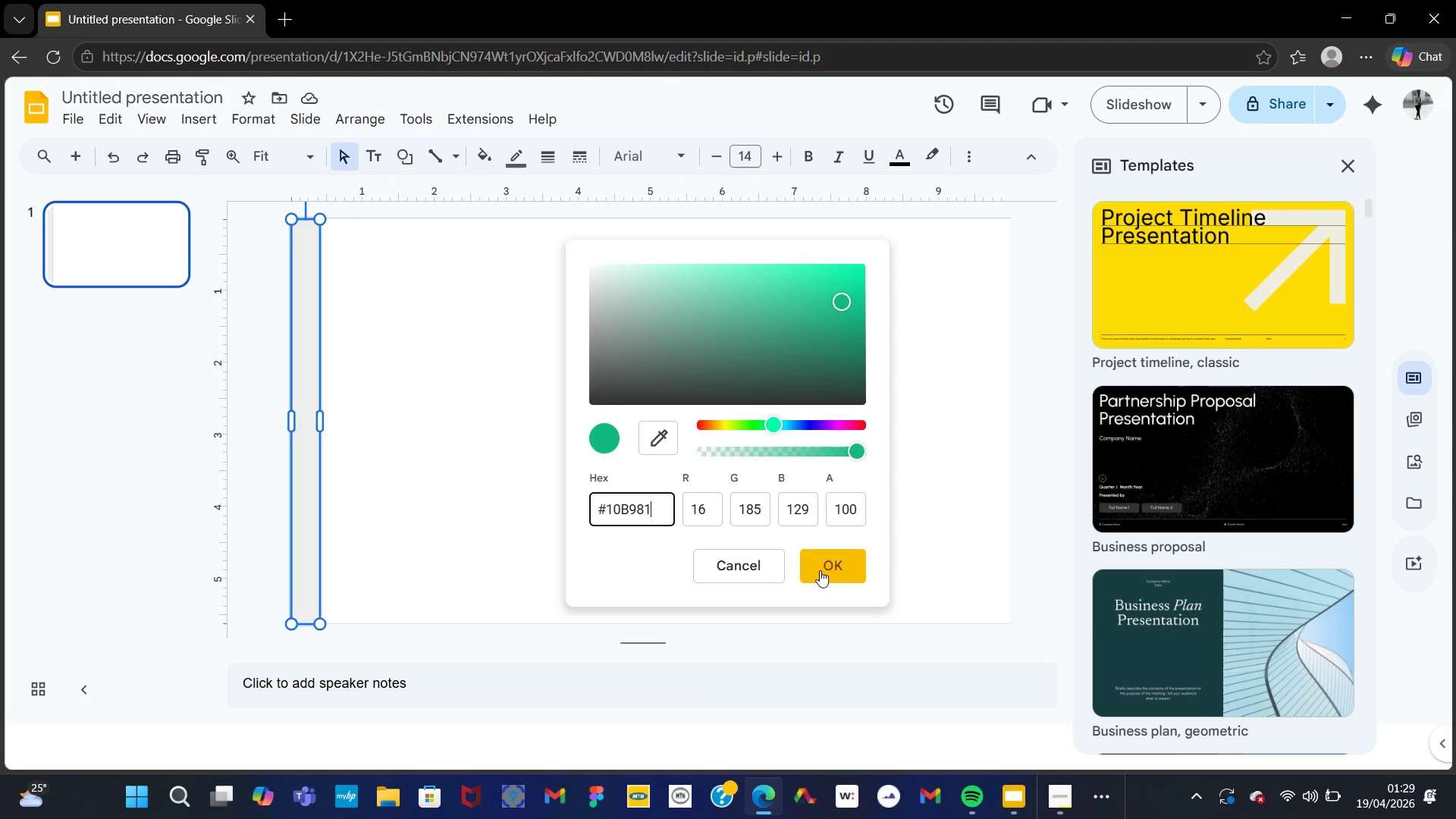 
left_click([828, 566])
 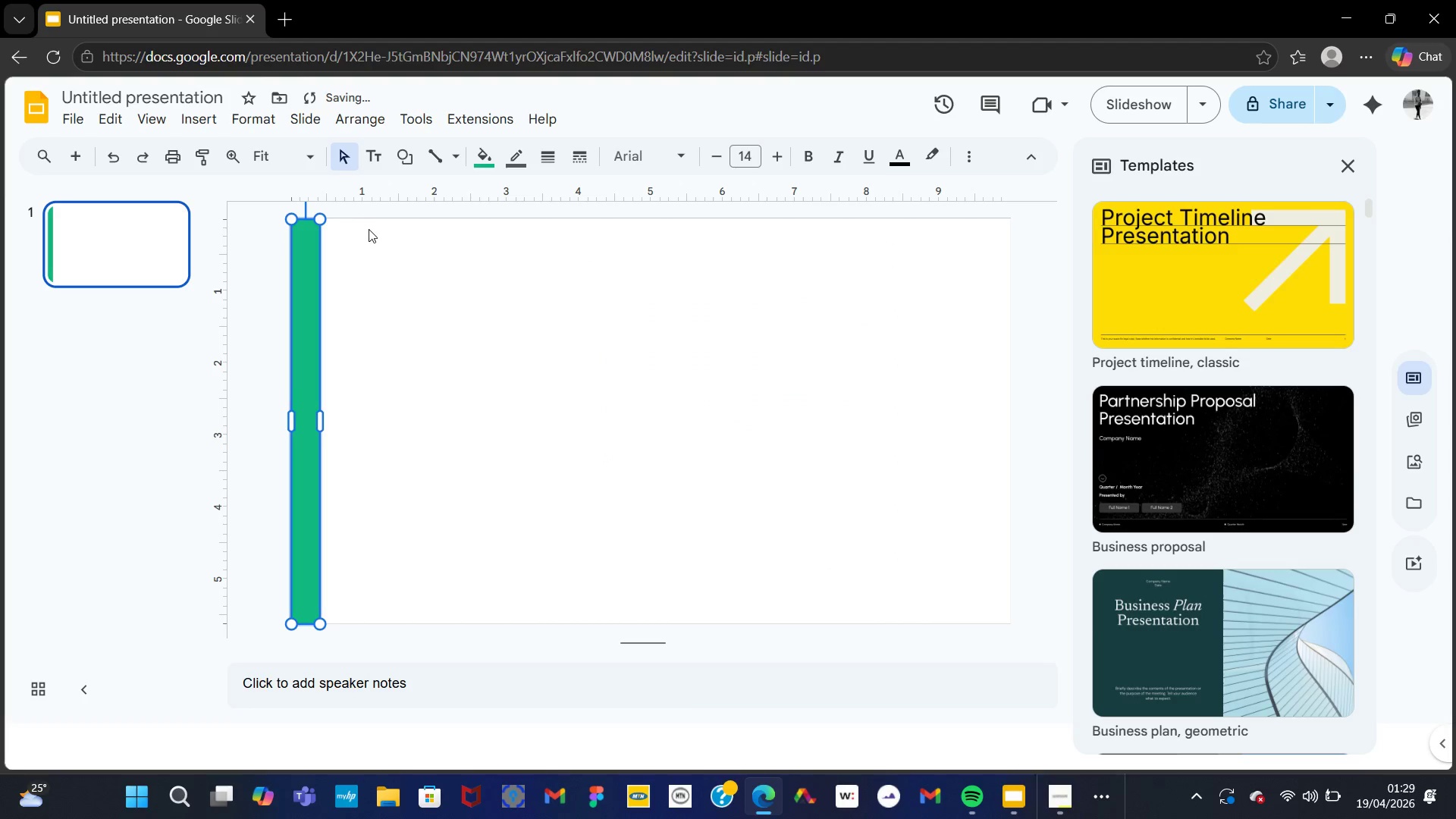 
left_click([394, 294])
 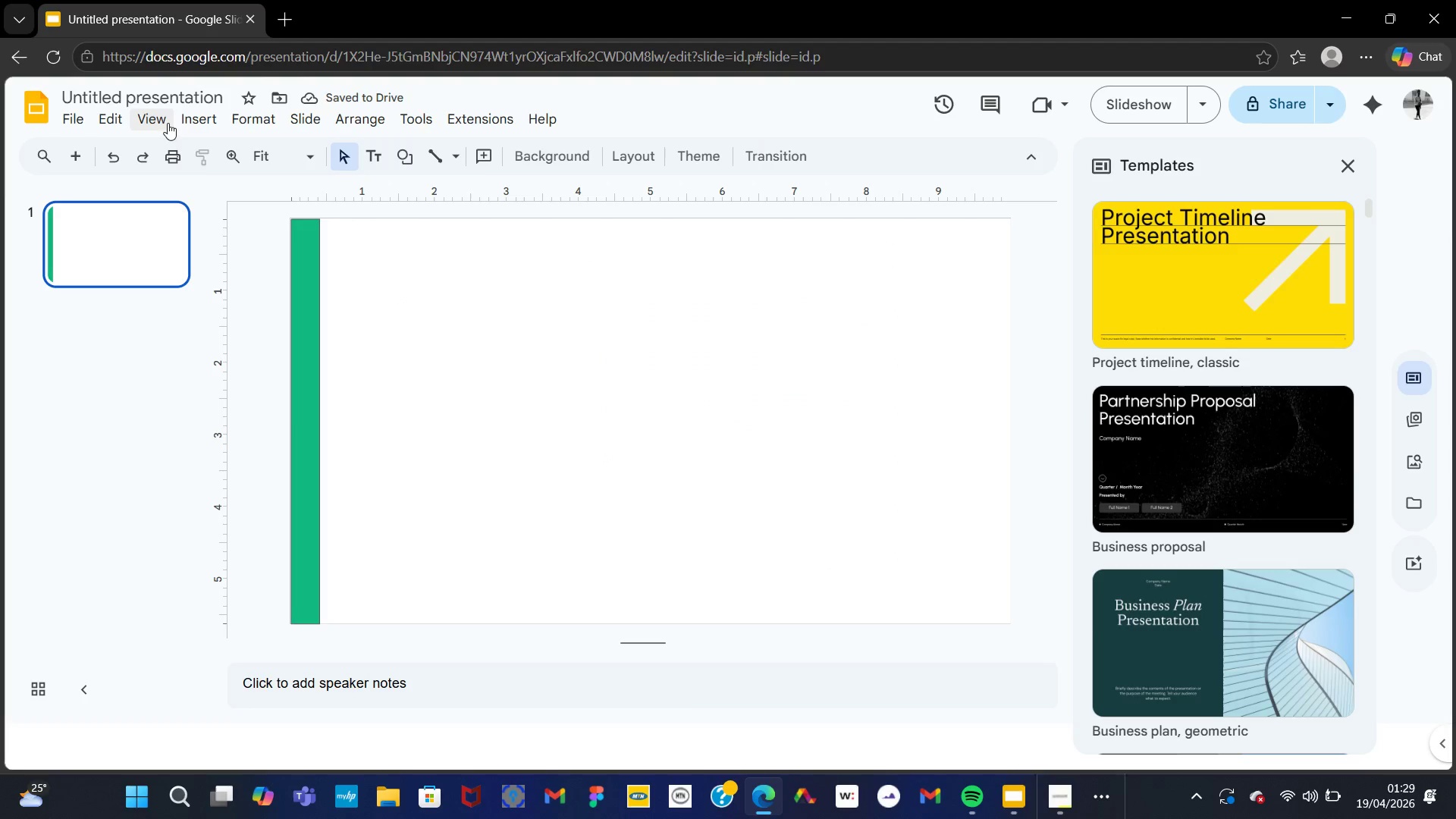 
left_click([188, 121])
 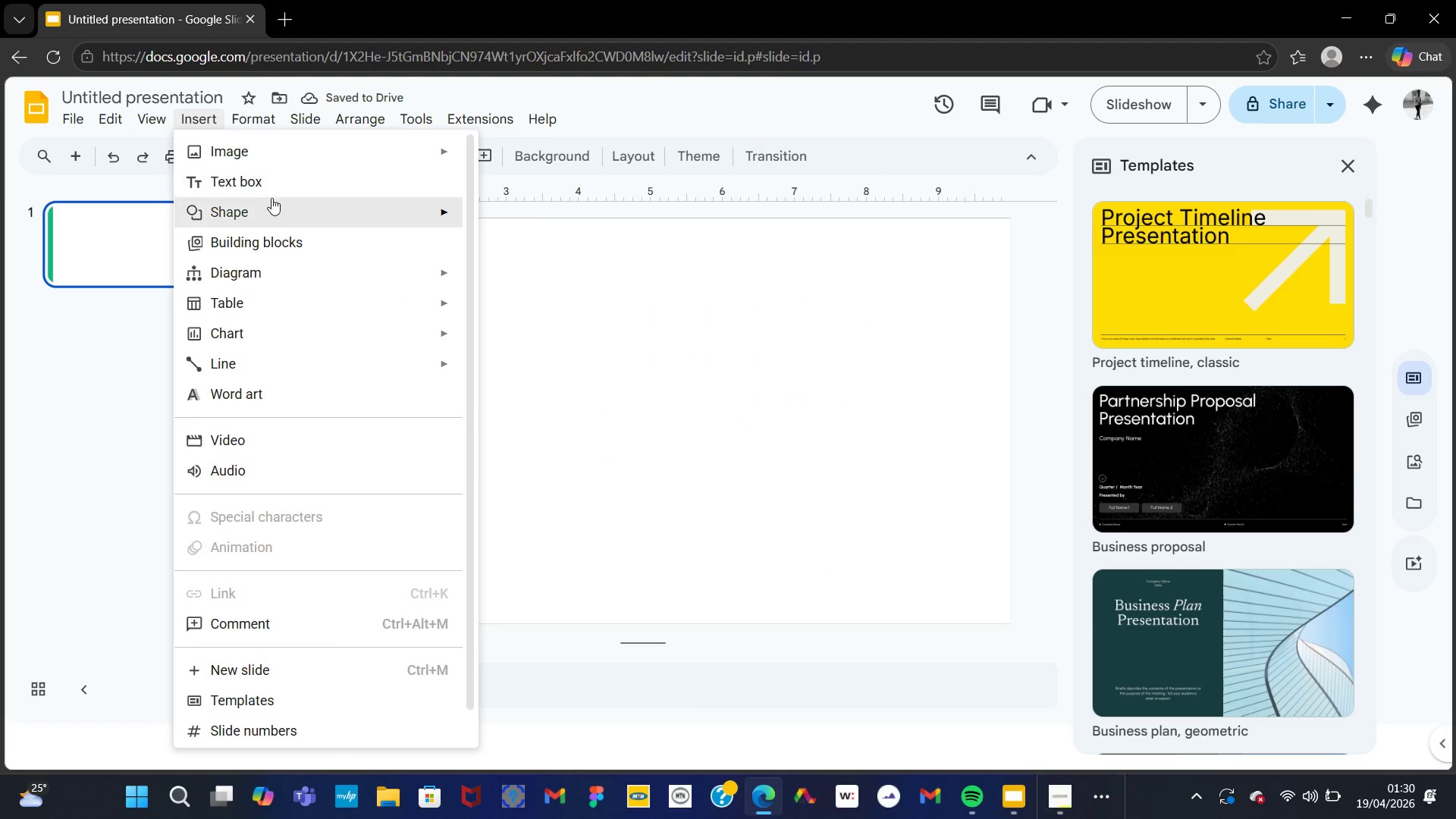 
left_click([270, 200])
 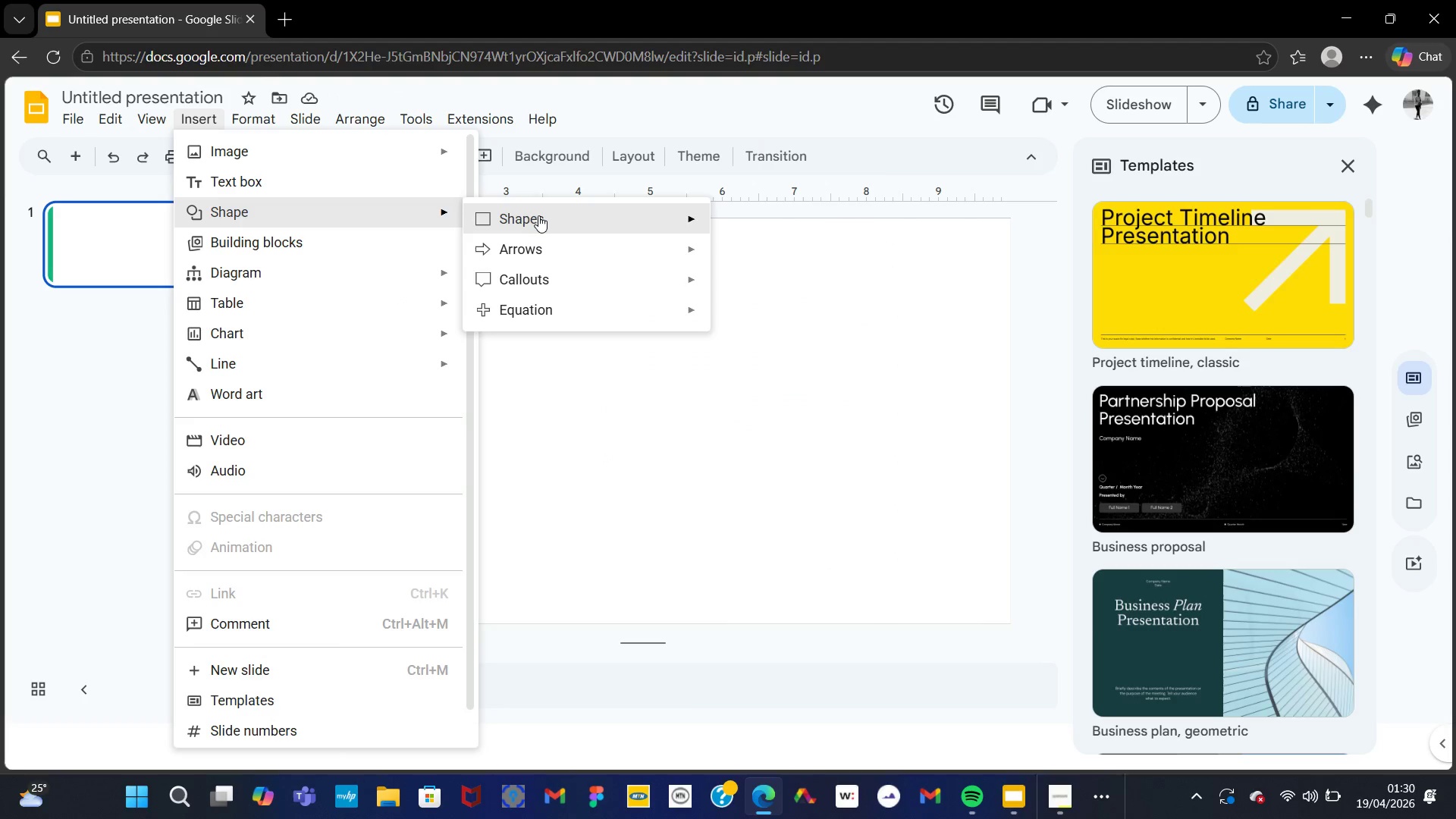 
left_click([539, 215])
 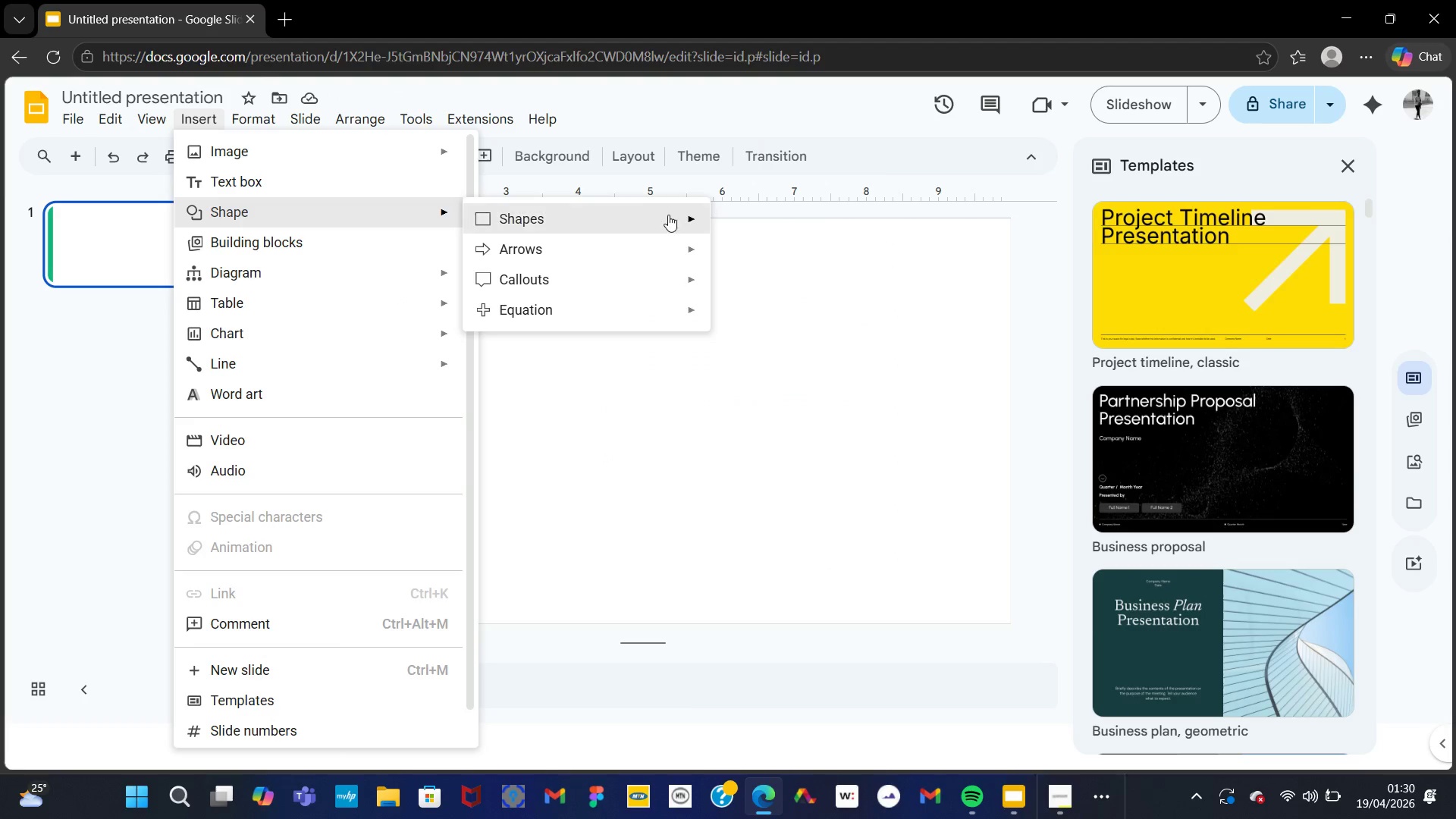 
left_click([664, 214])
 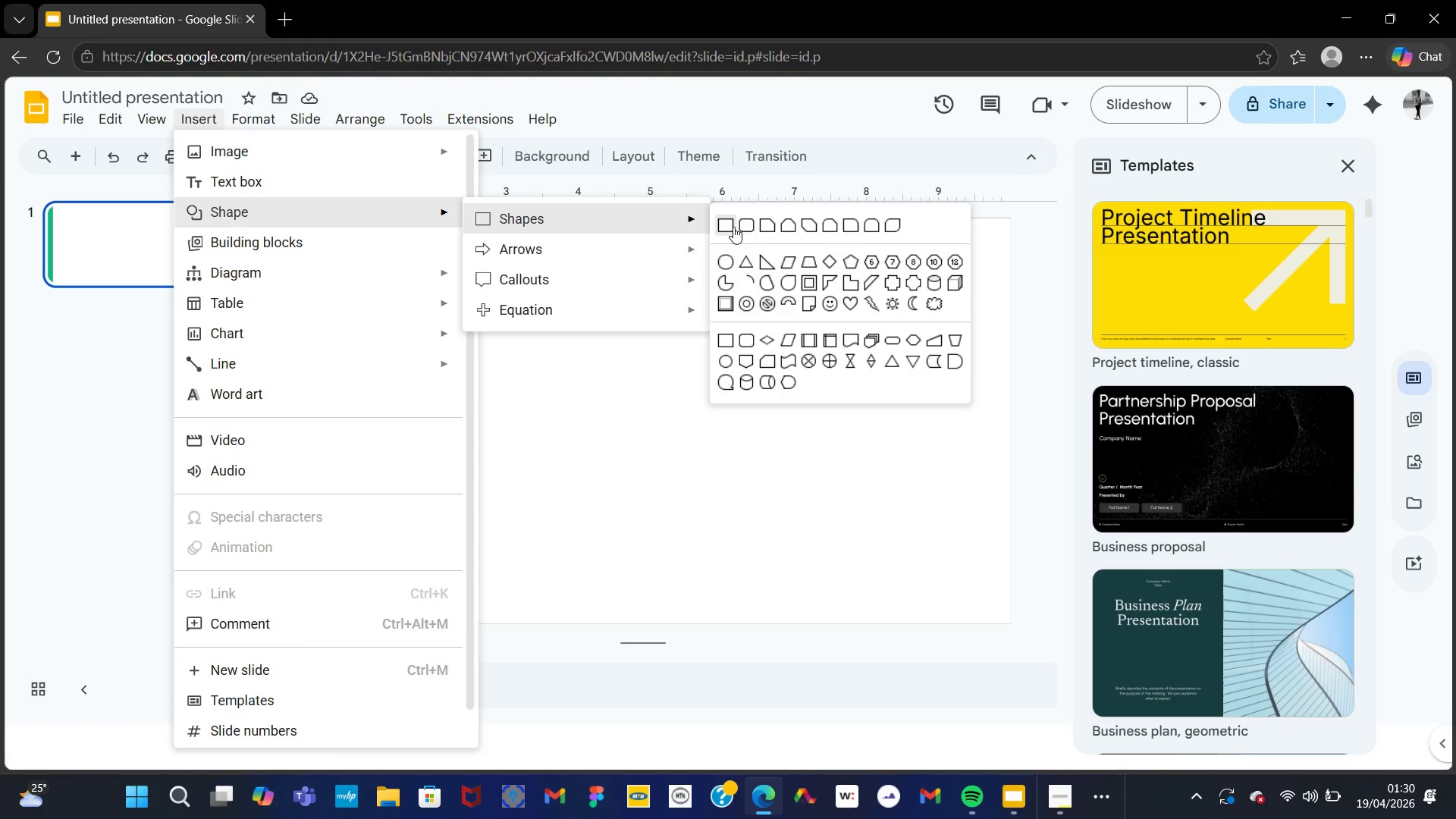 
left_click([729, 228])
 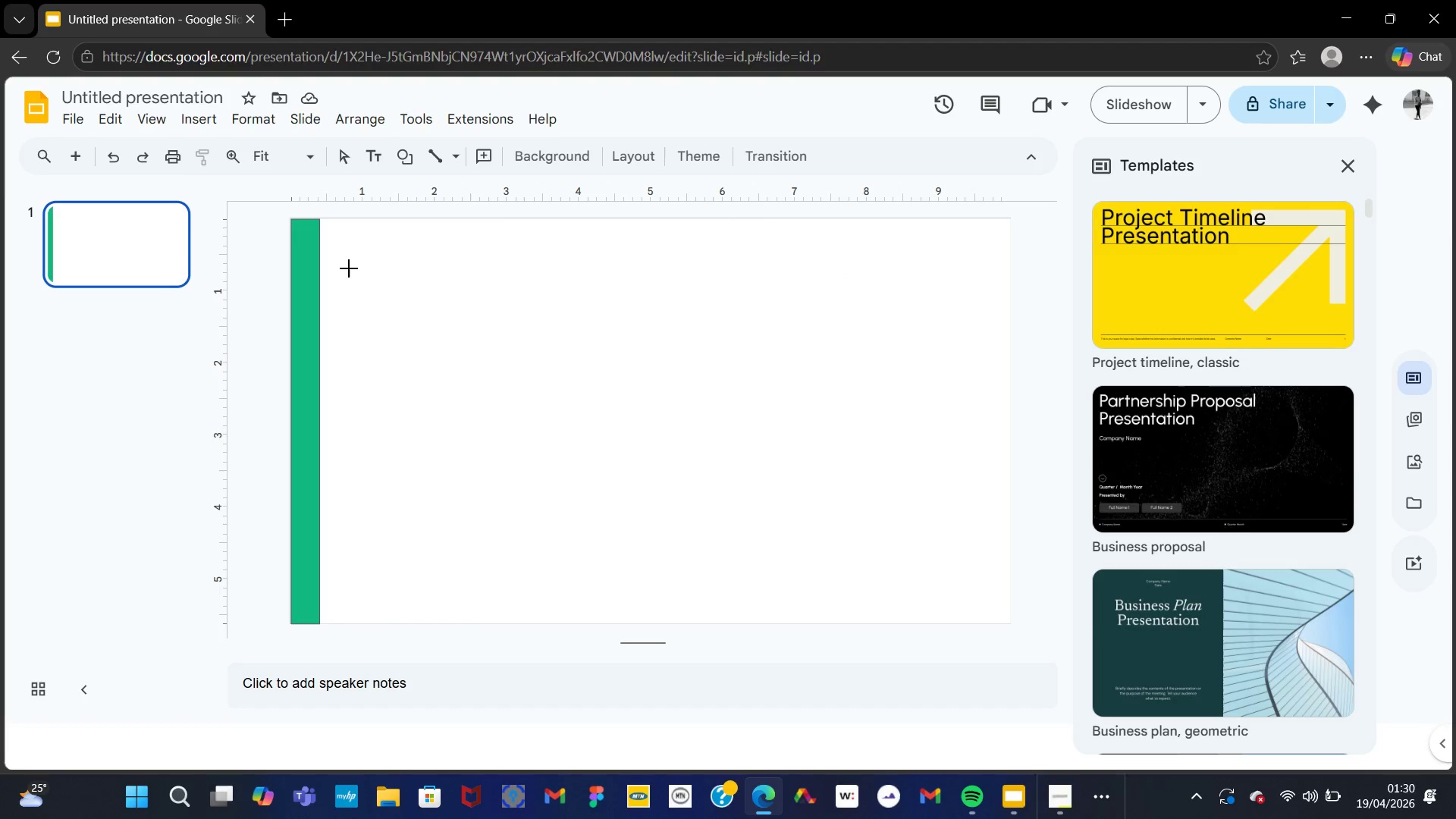 
left_click_drag(start_coordinate=[331, 268], to_coordinate=[425, 332])
 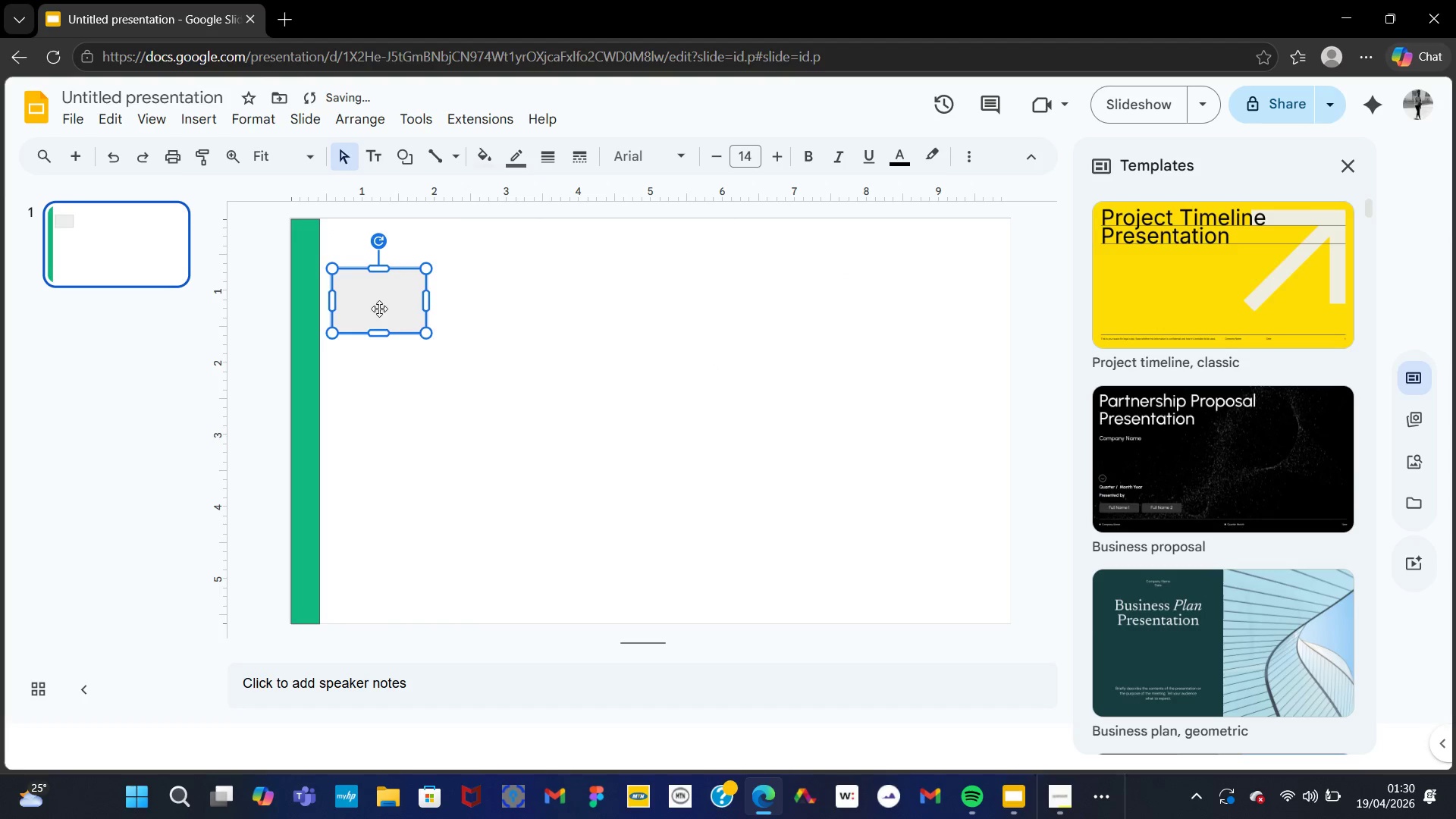 
left_click([379, 309])
 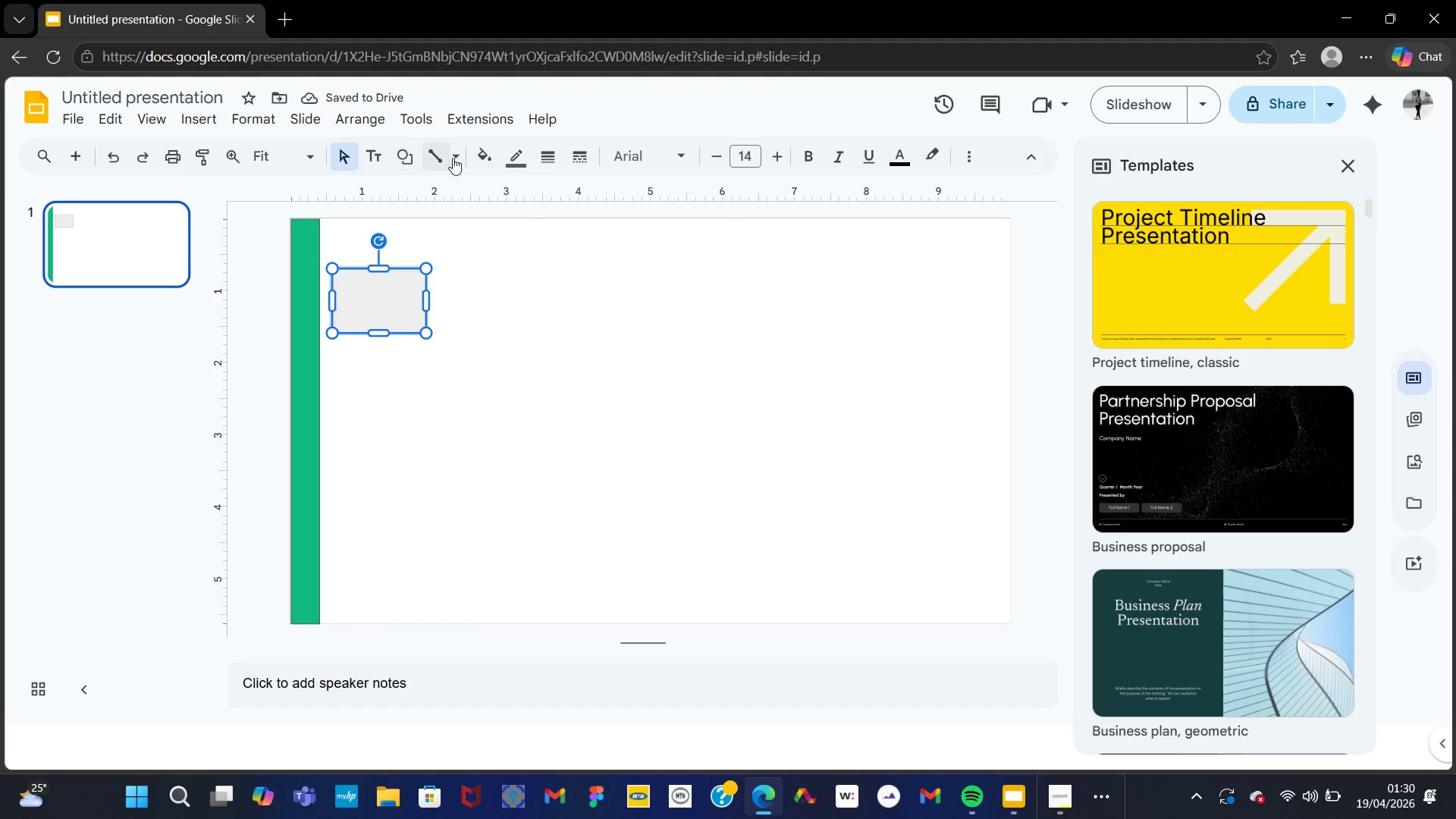 
left_click([496, 156])
 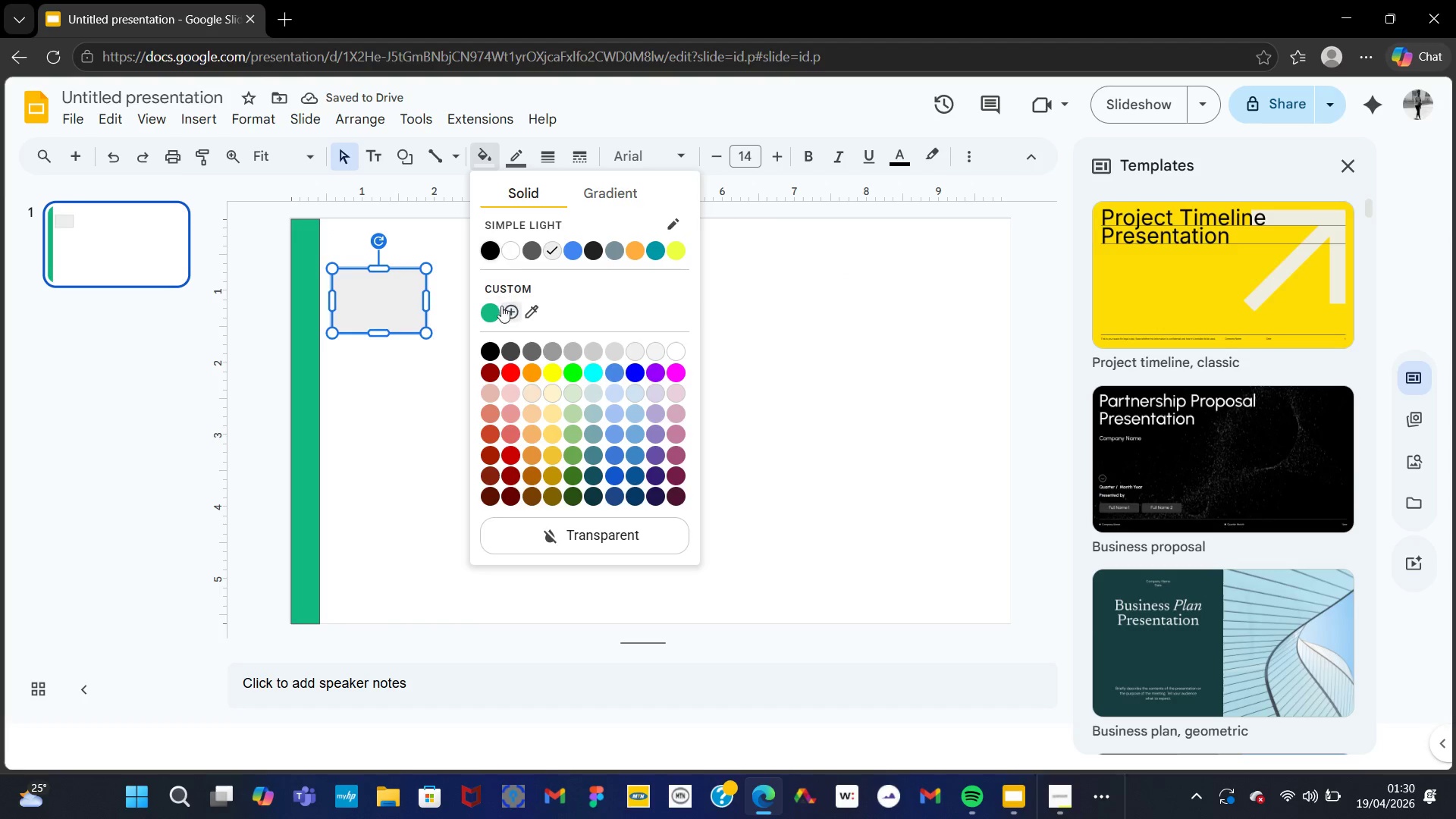 
left_click([496, 311])
 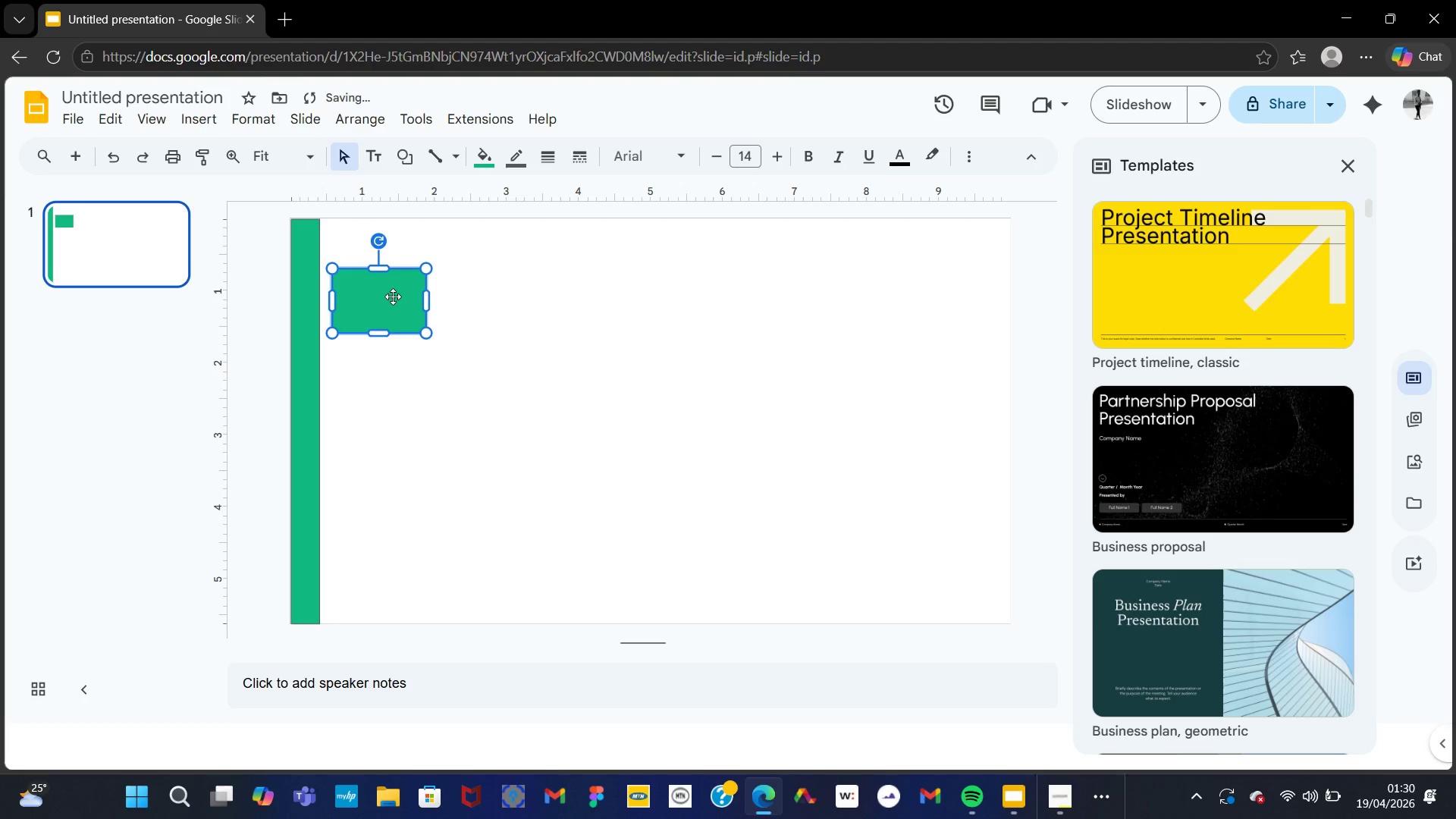 
double_click([393, 297])
 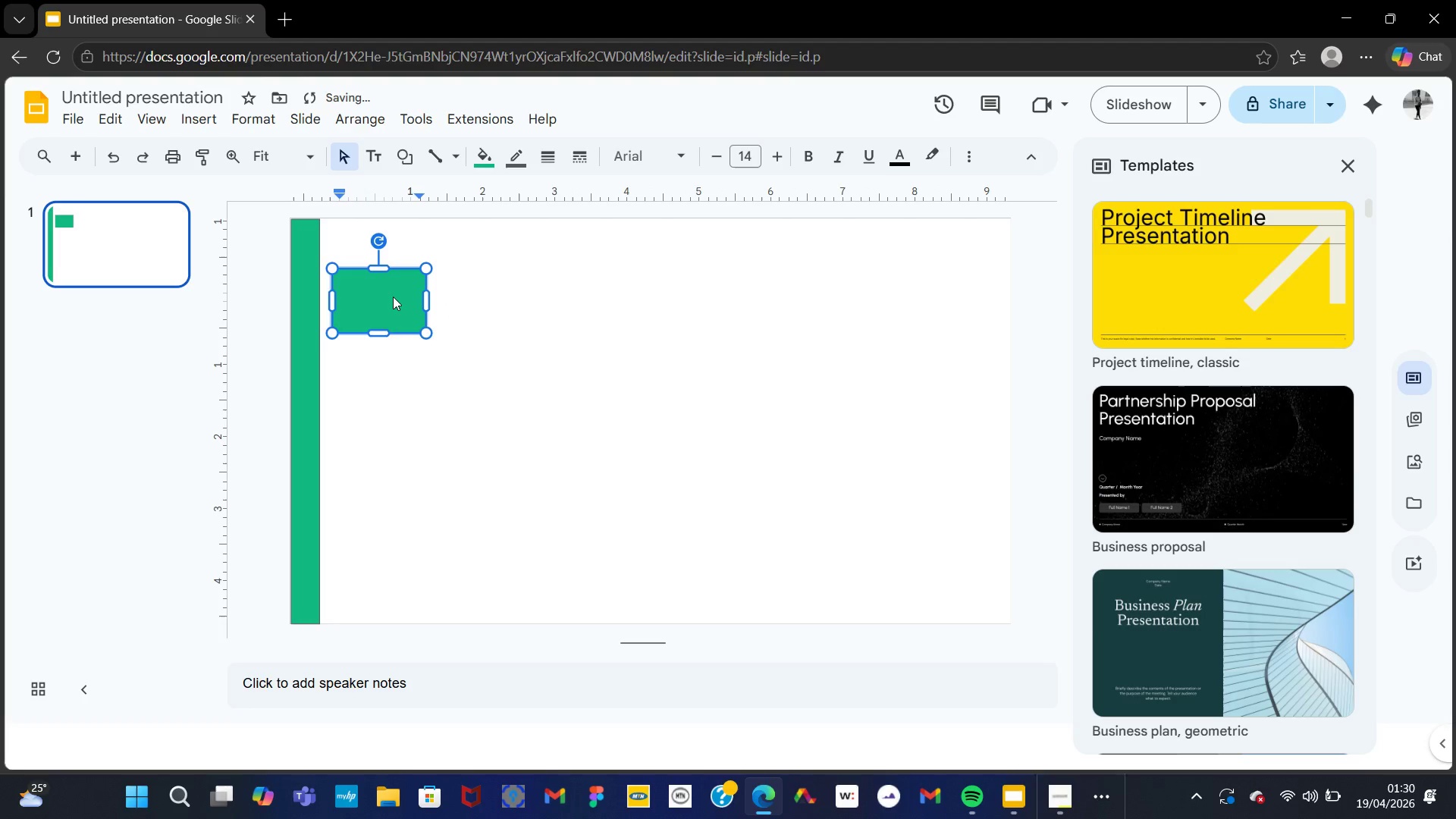 
type(ll)
 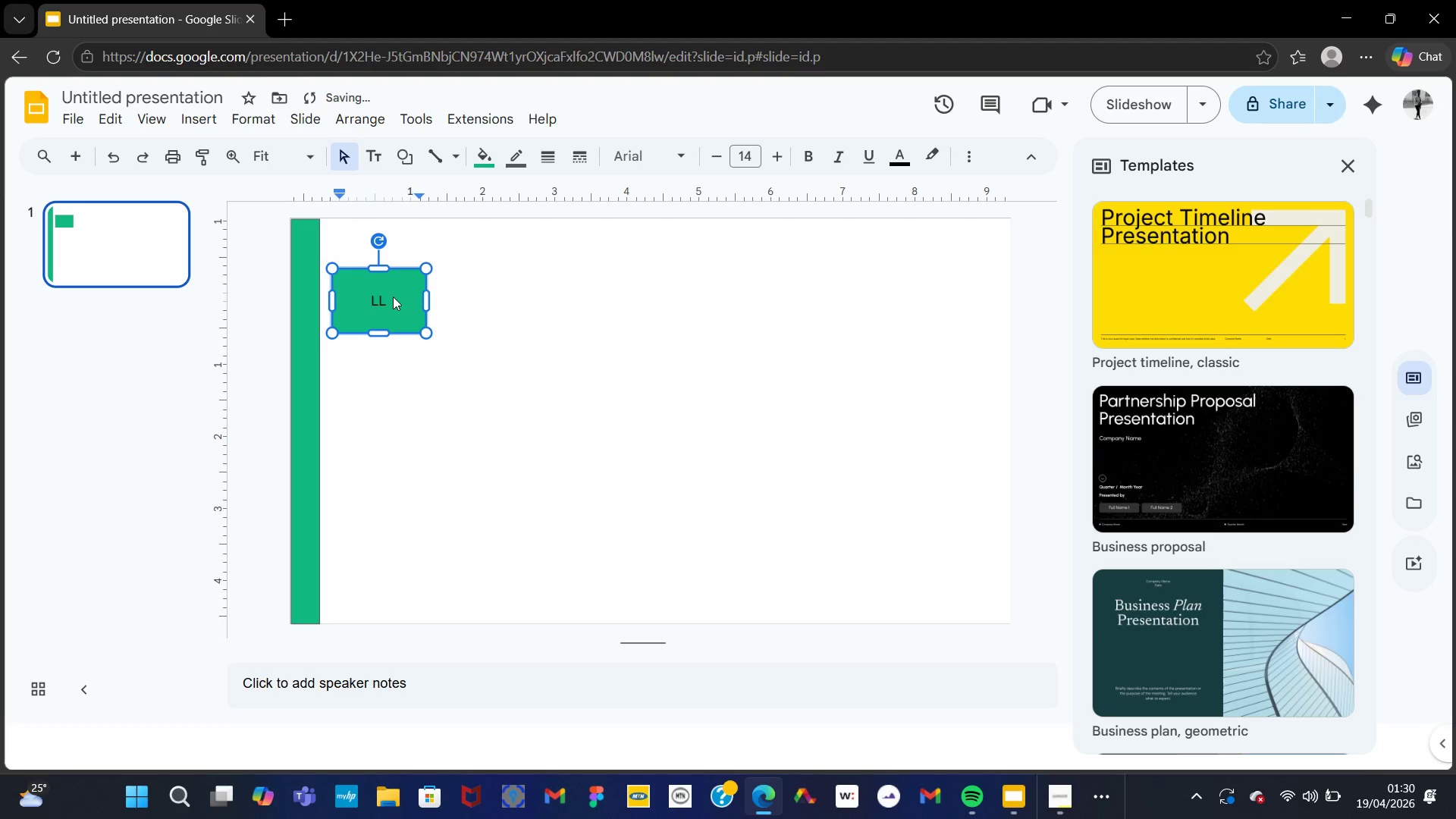 
key(Control+A)
 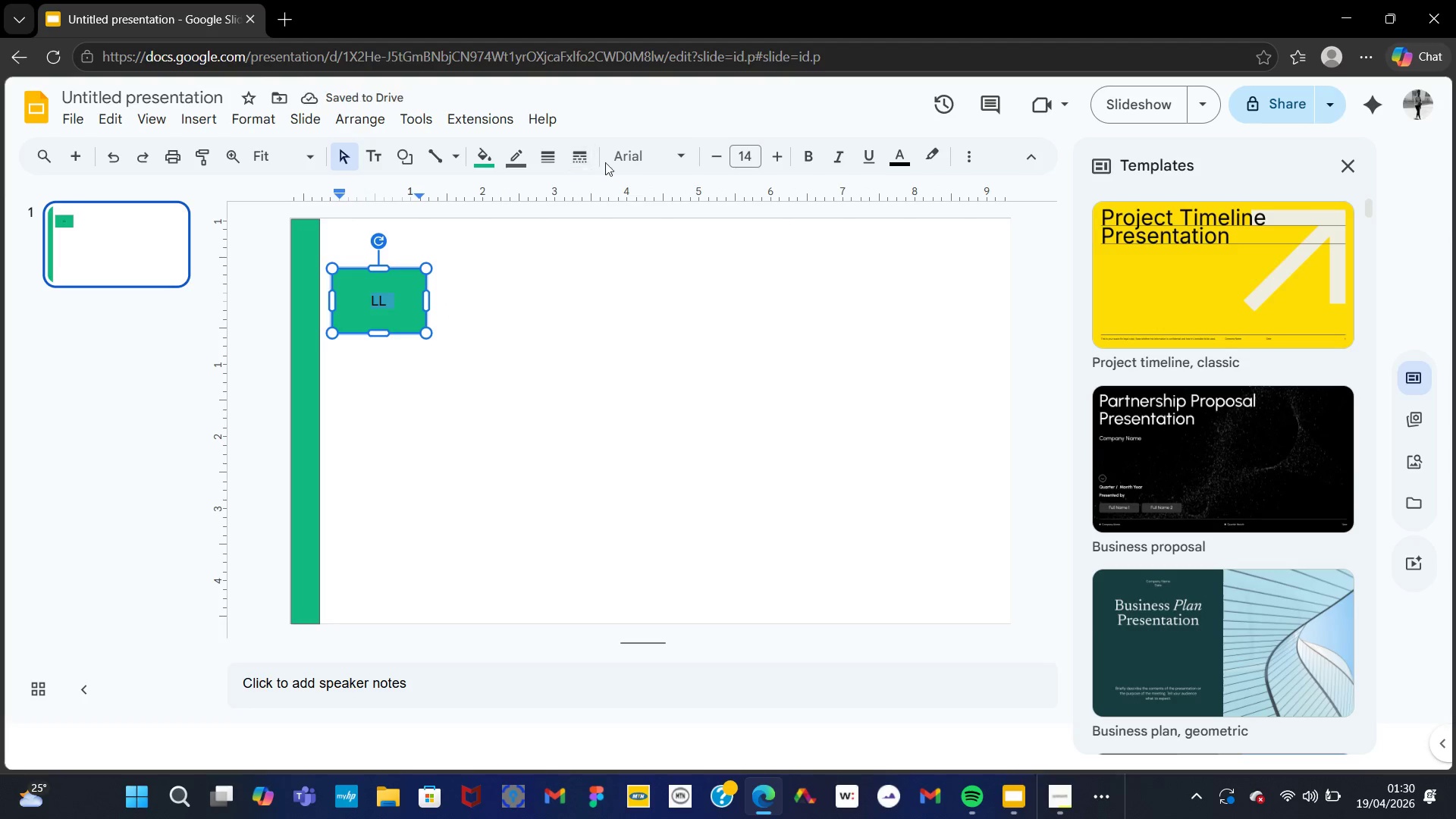 
left_click([648, 155])
 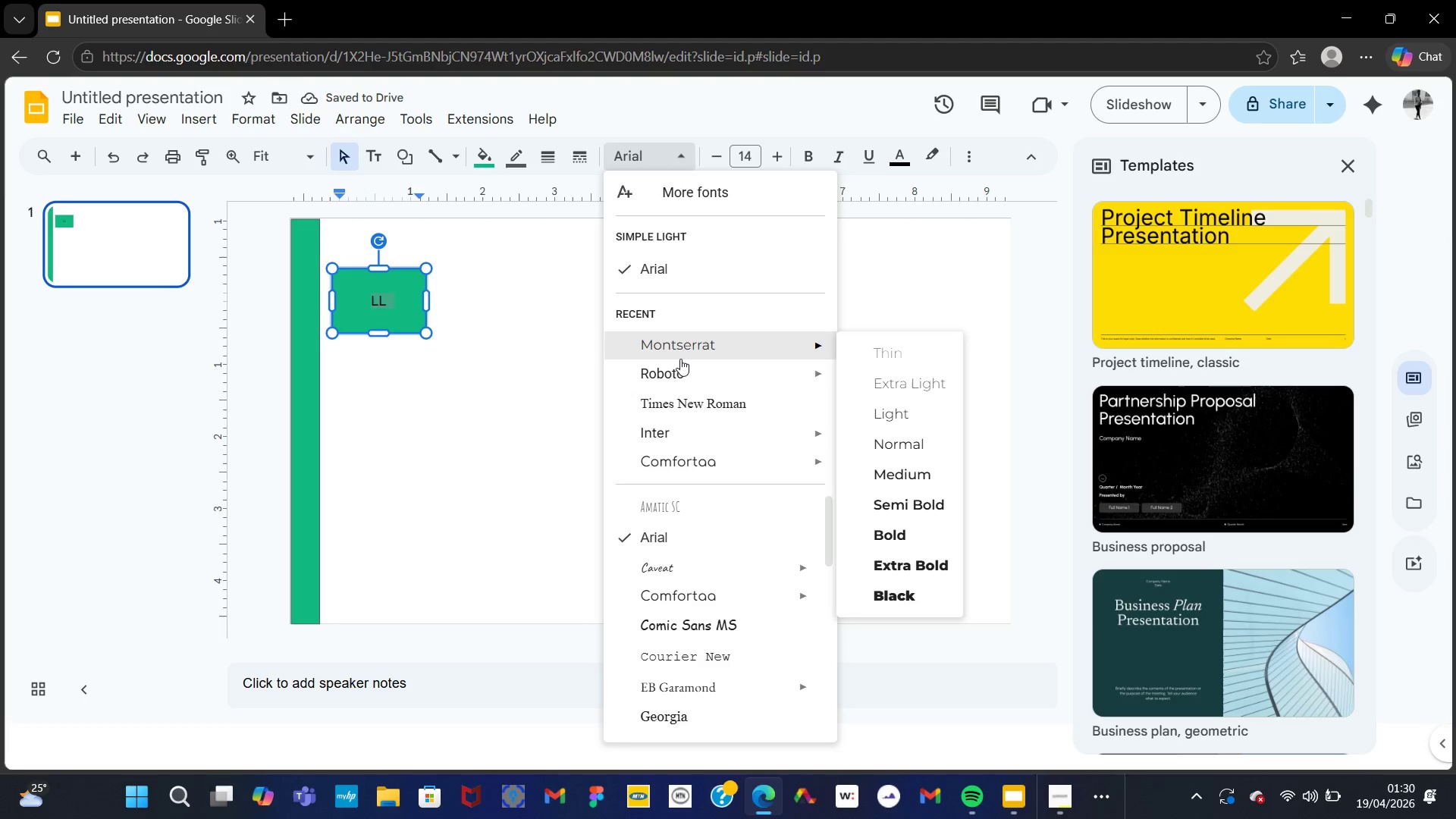 
left_click([678, 353])
 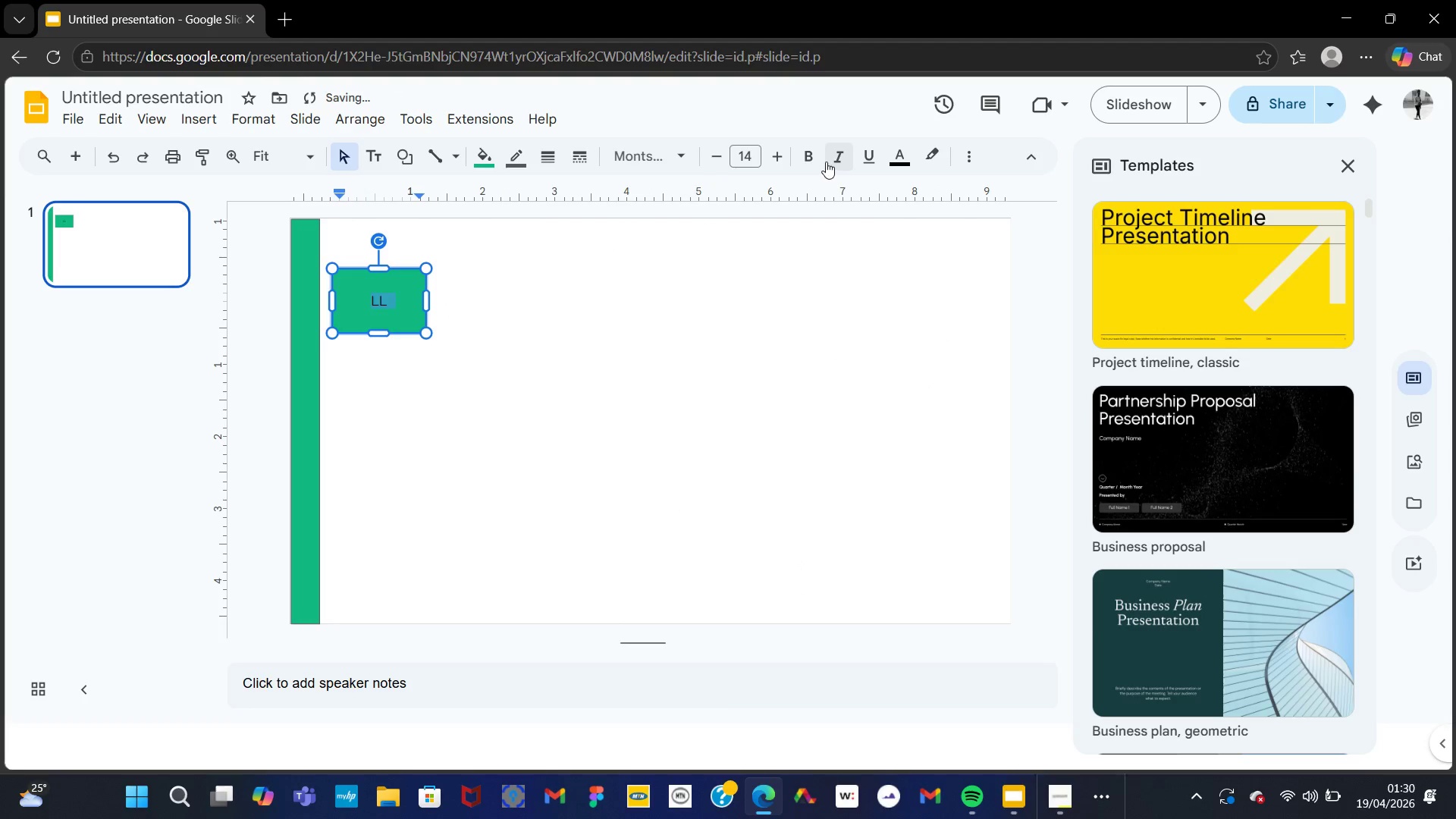 
left_click([808, 155])
 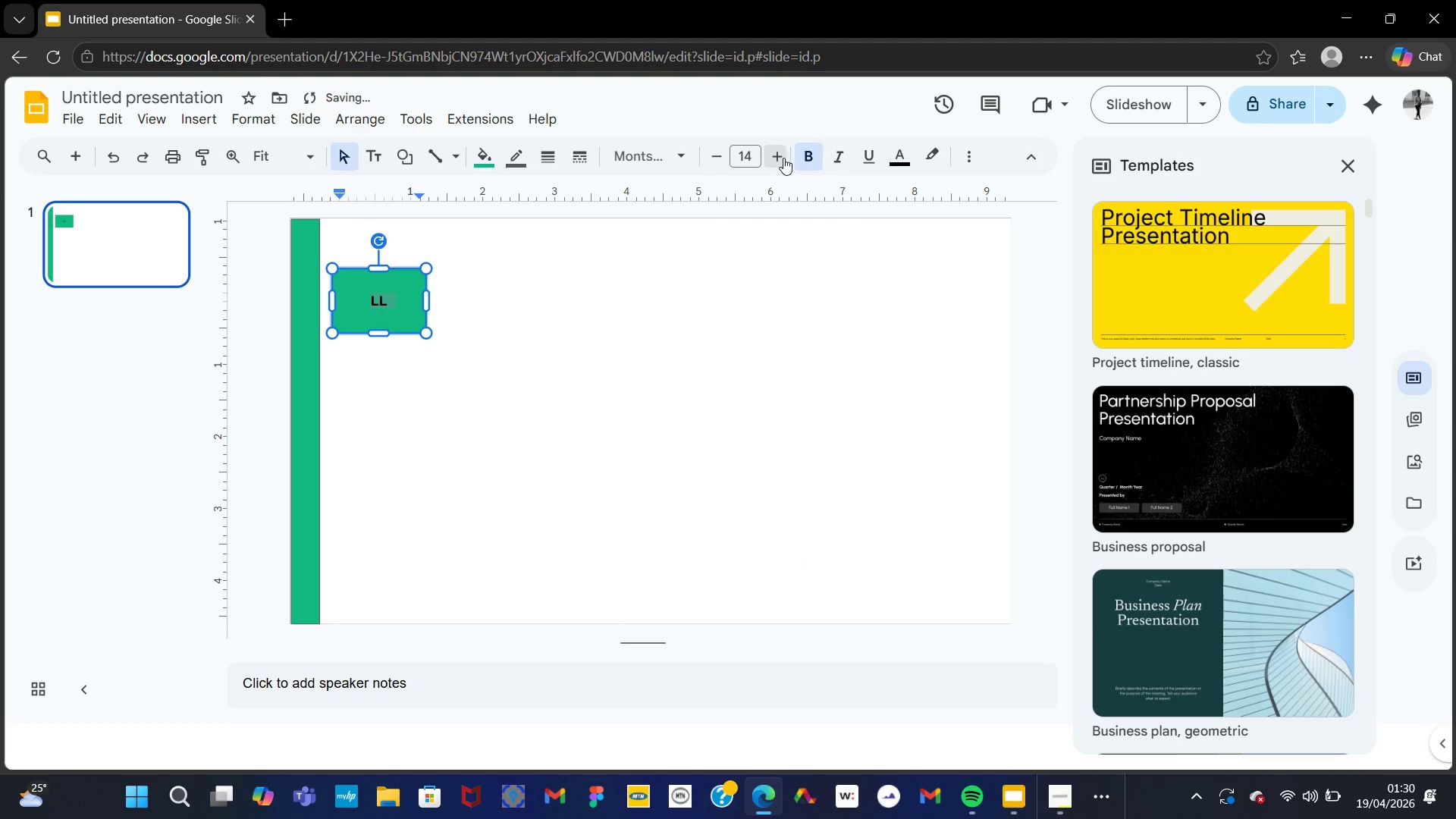 
double_click([783, 158])
 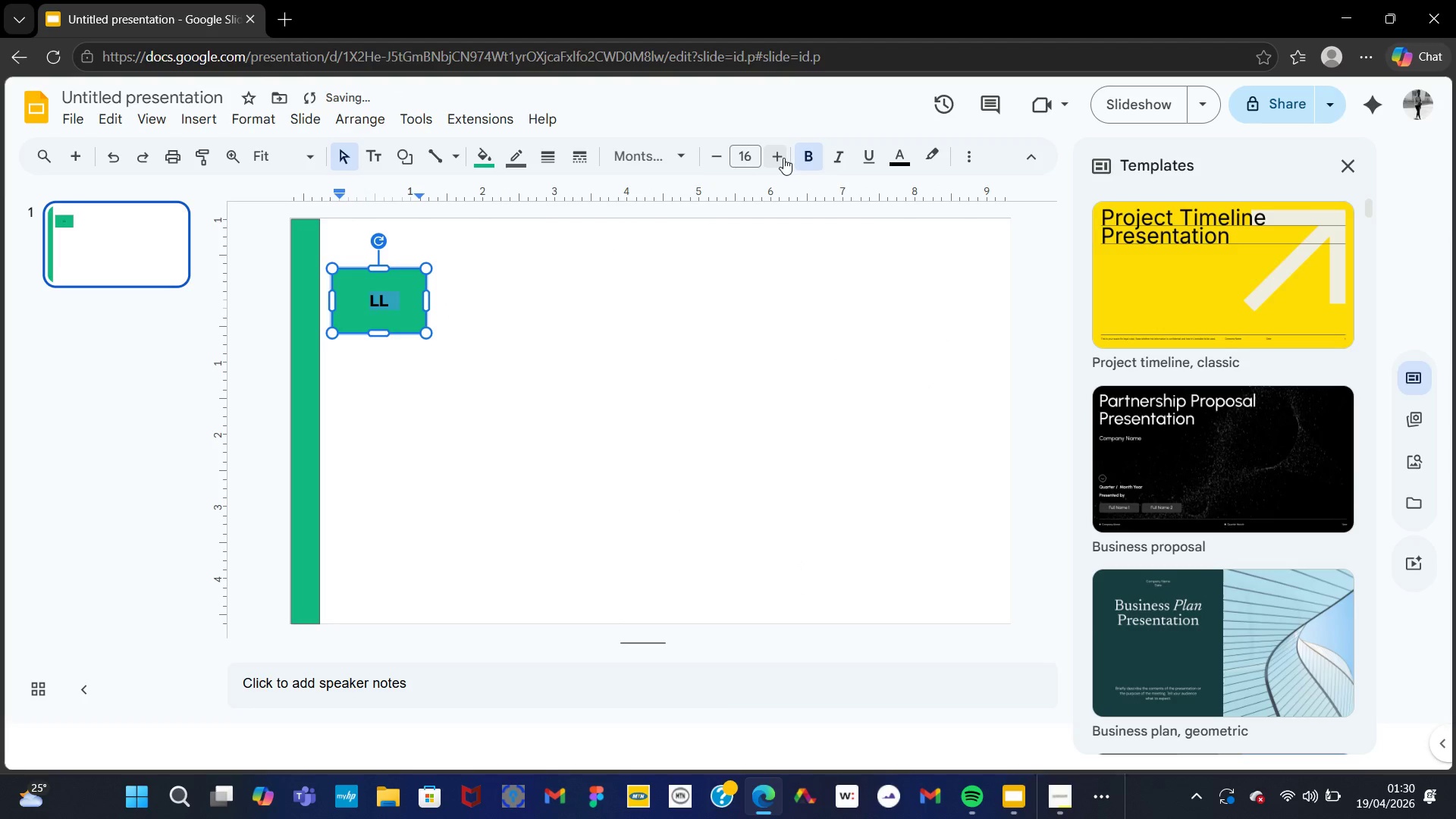 
triple_click([783, 158])
 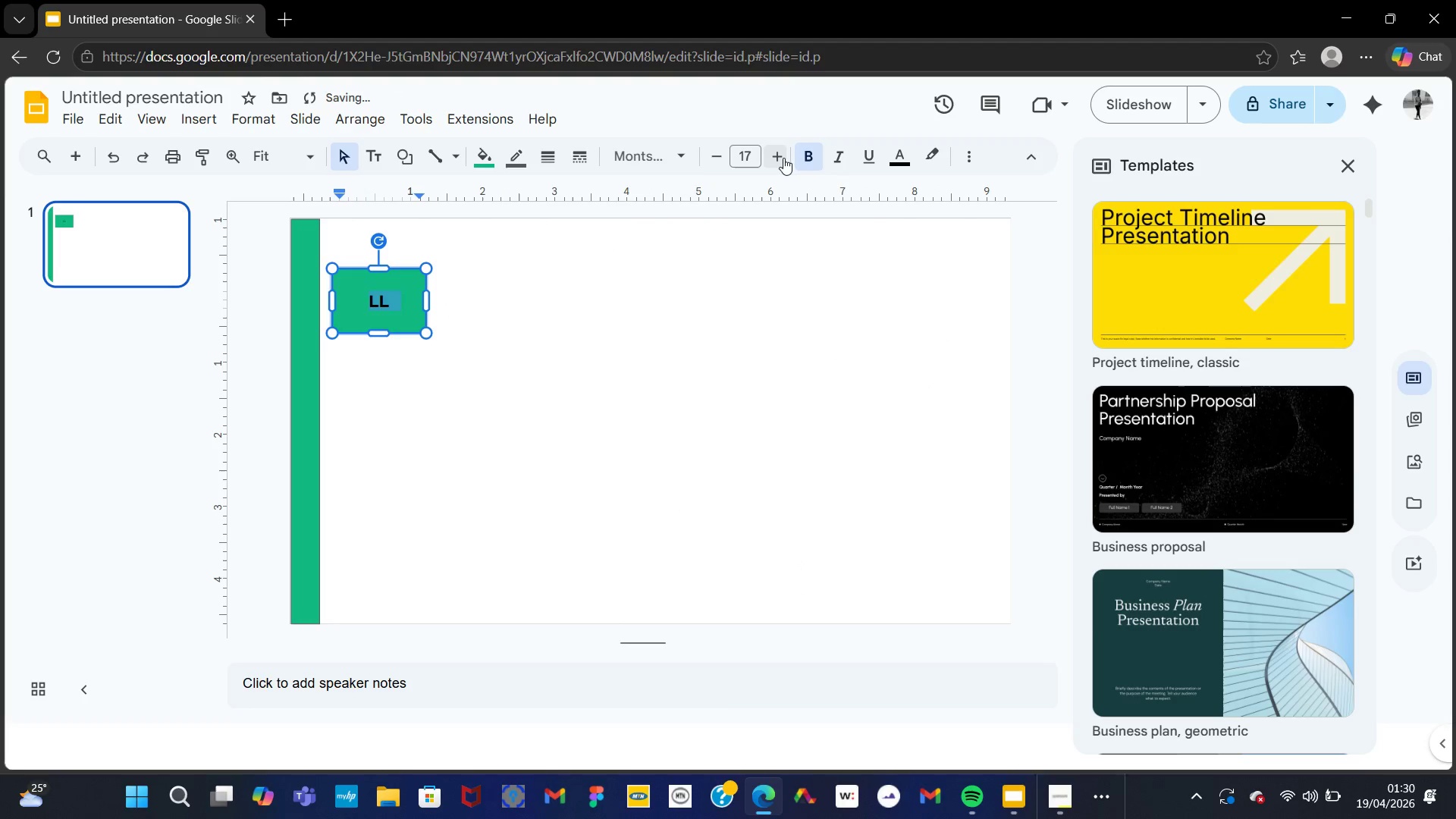 
triple_click([783, 158])
 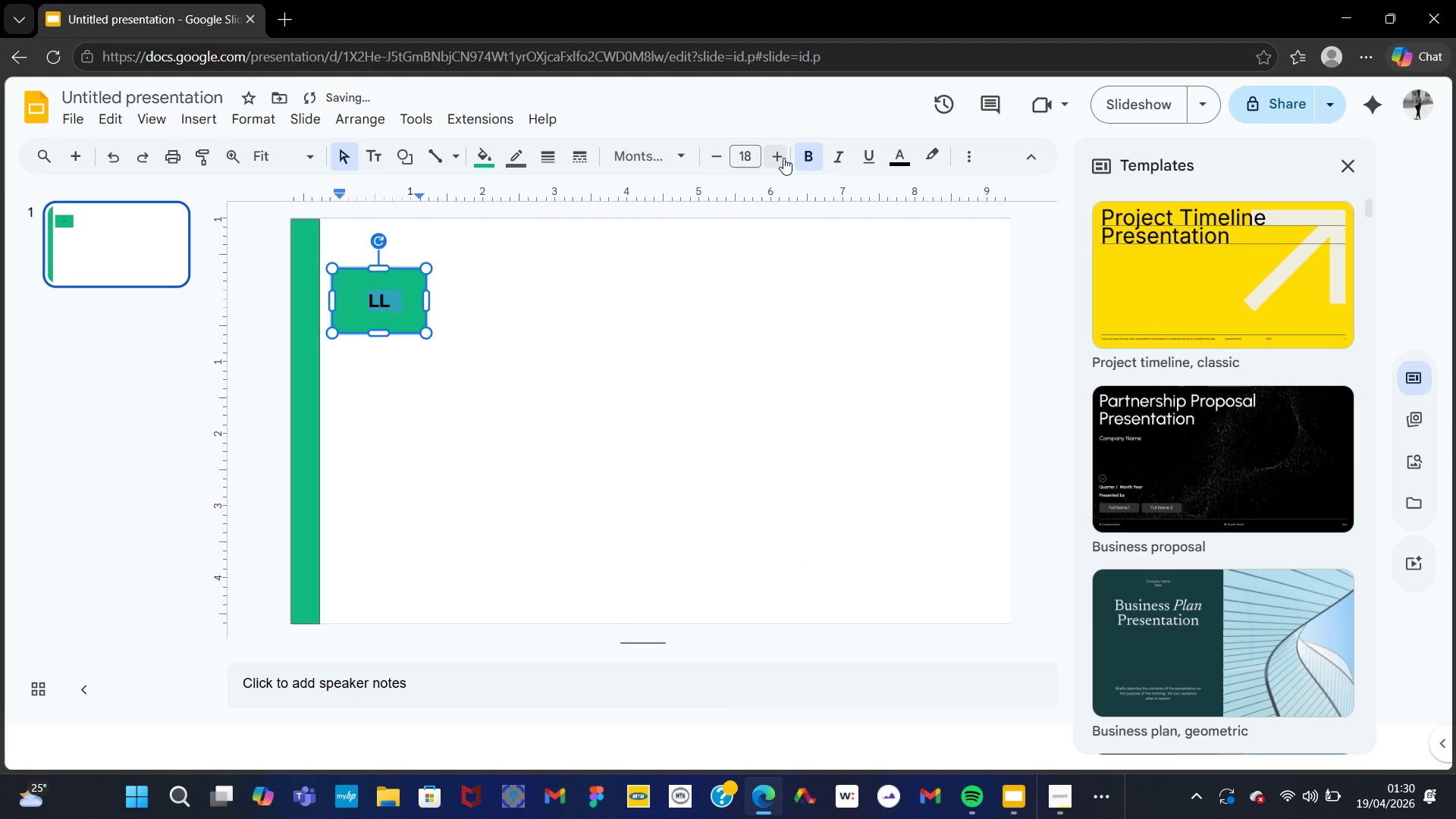 
triple_click([783, 158])
 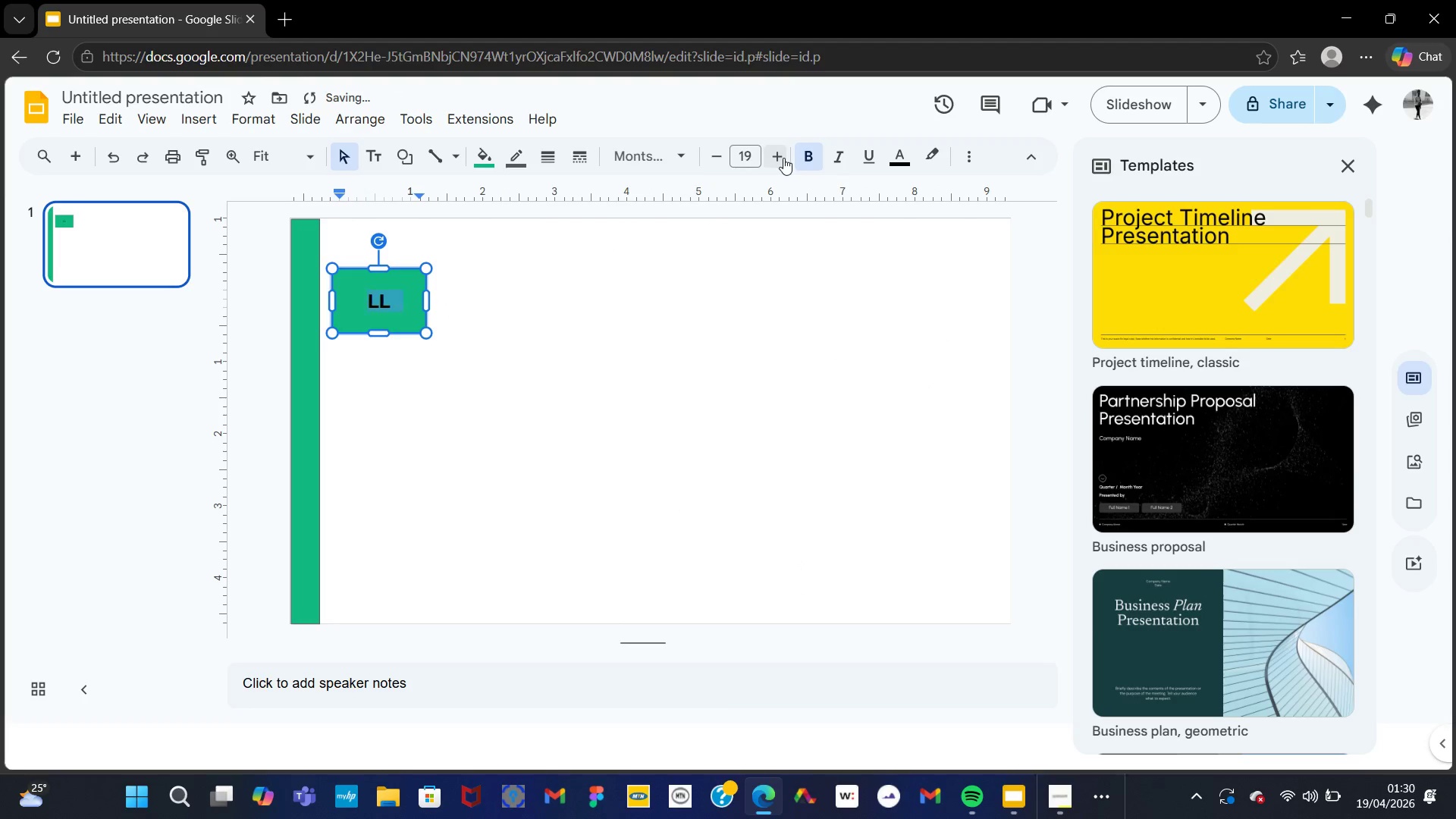 
triple_click([783, 158])
 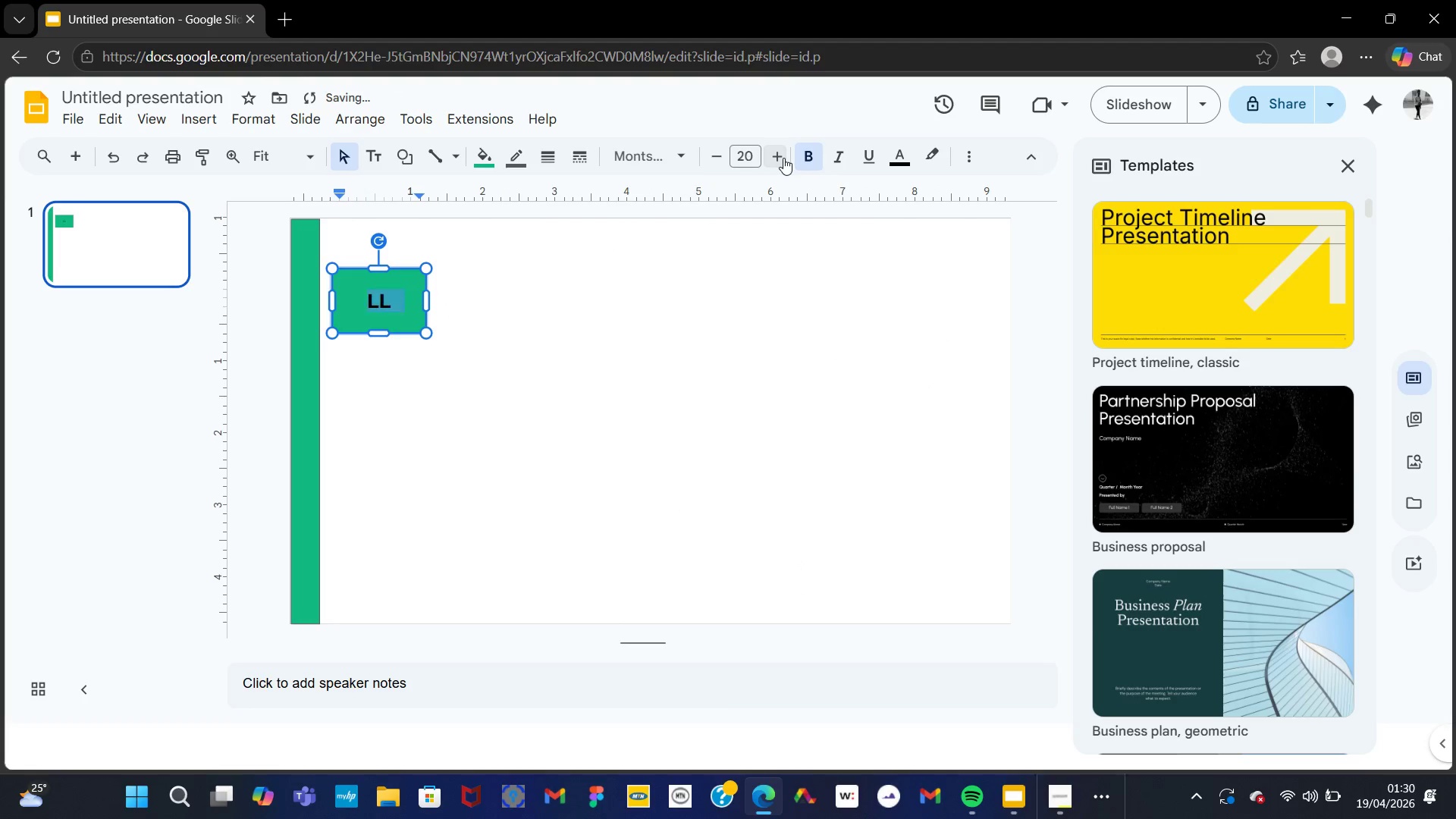 
triple_click([783, 158])
 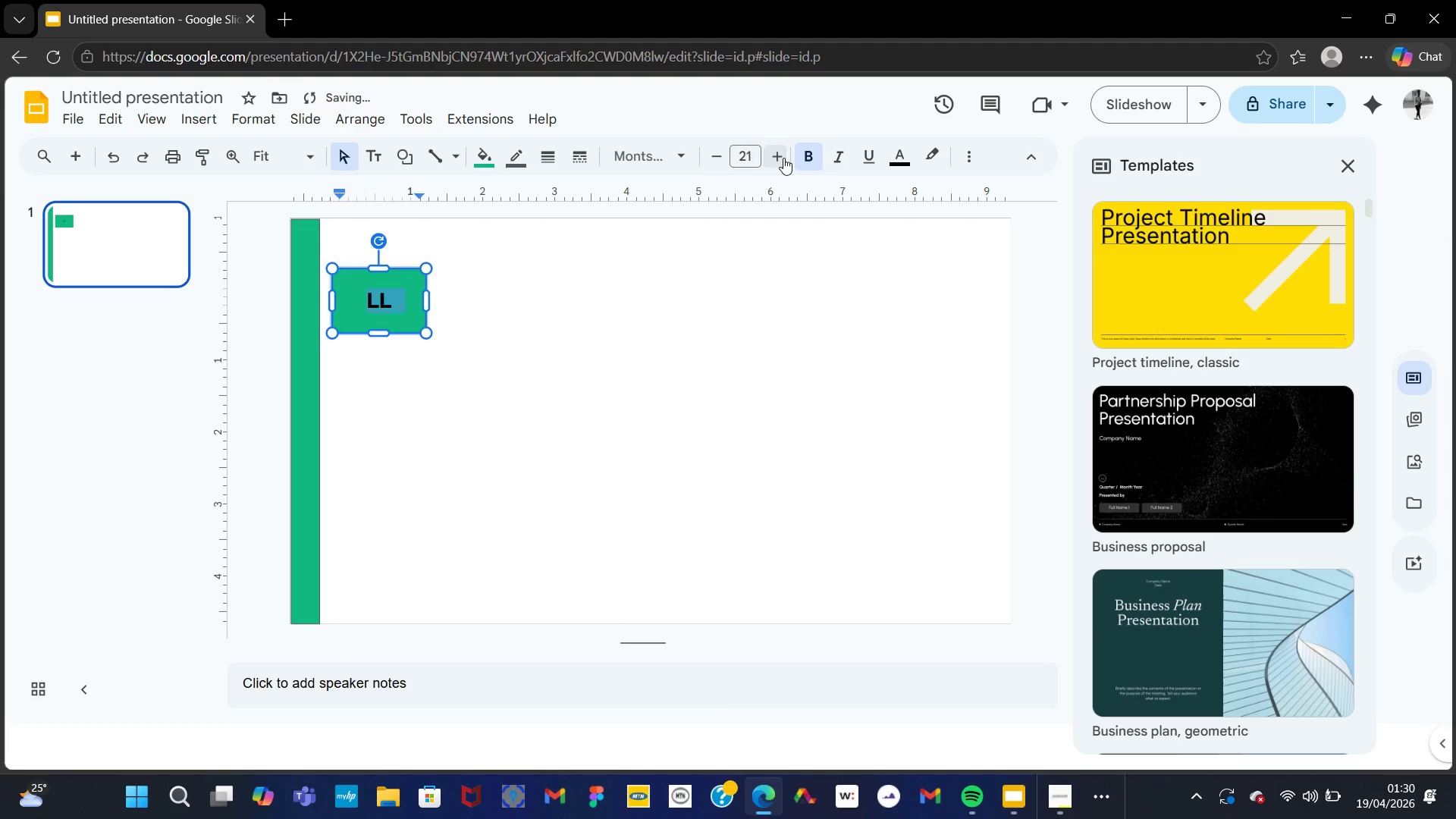 
triple_click([783, 158])
 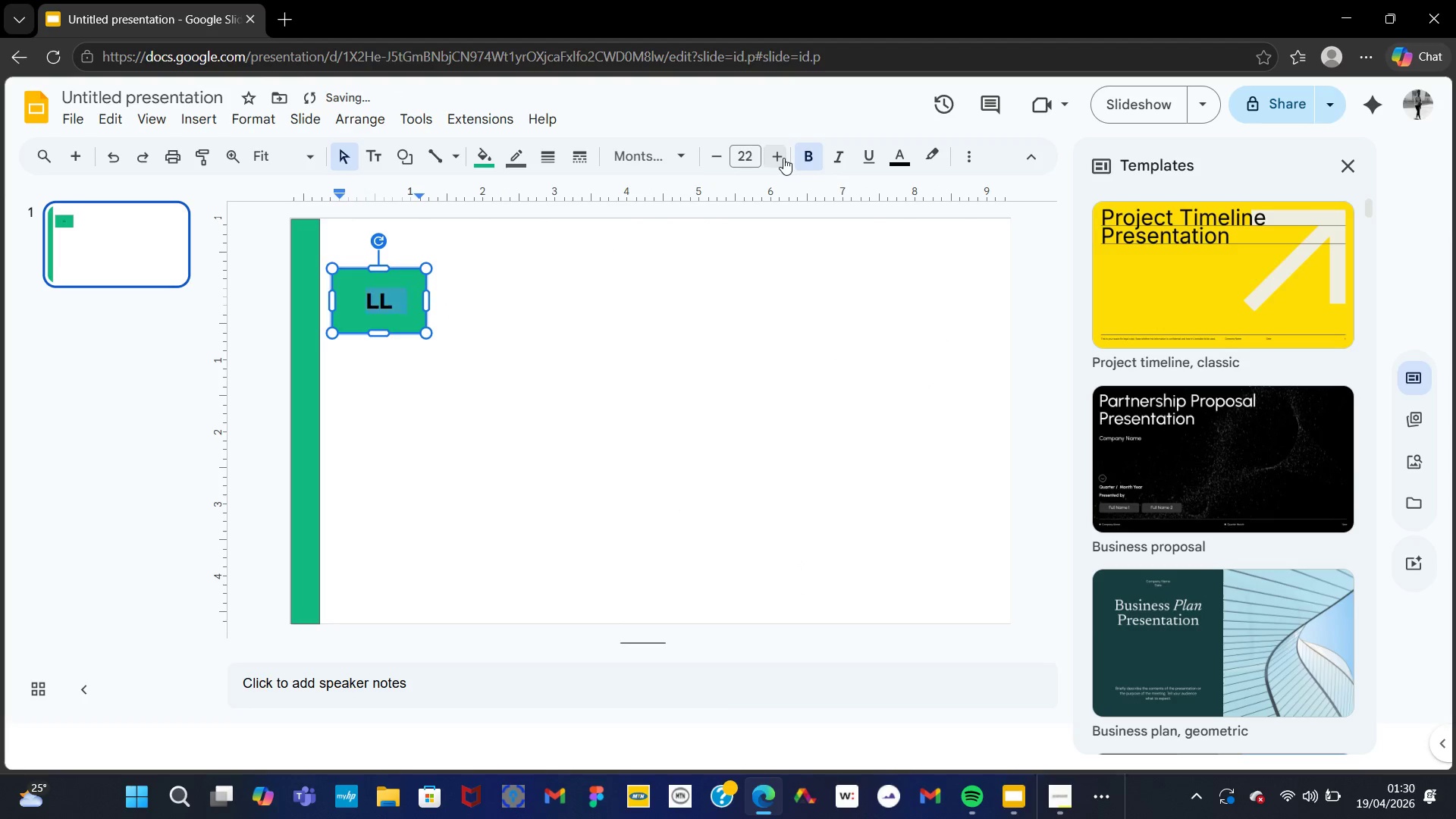 
triple_click([783, 158])
 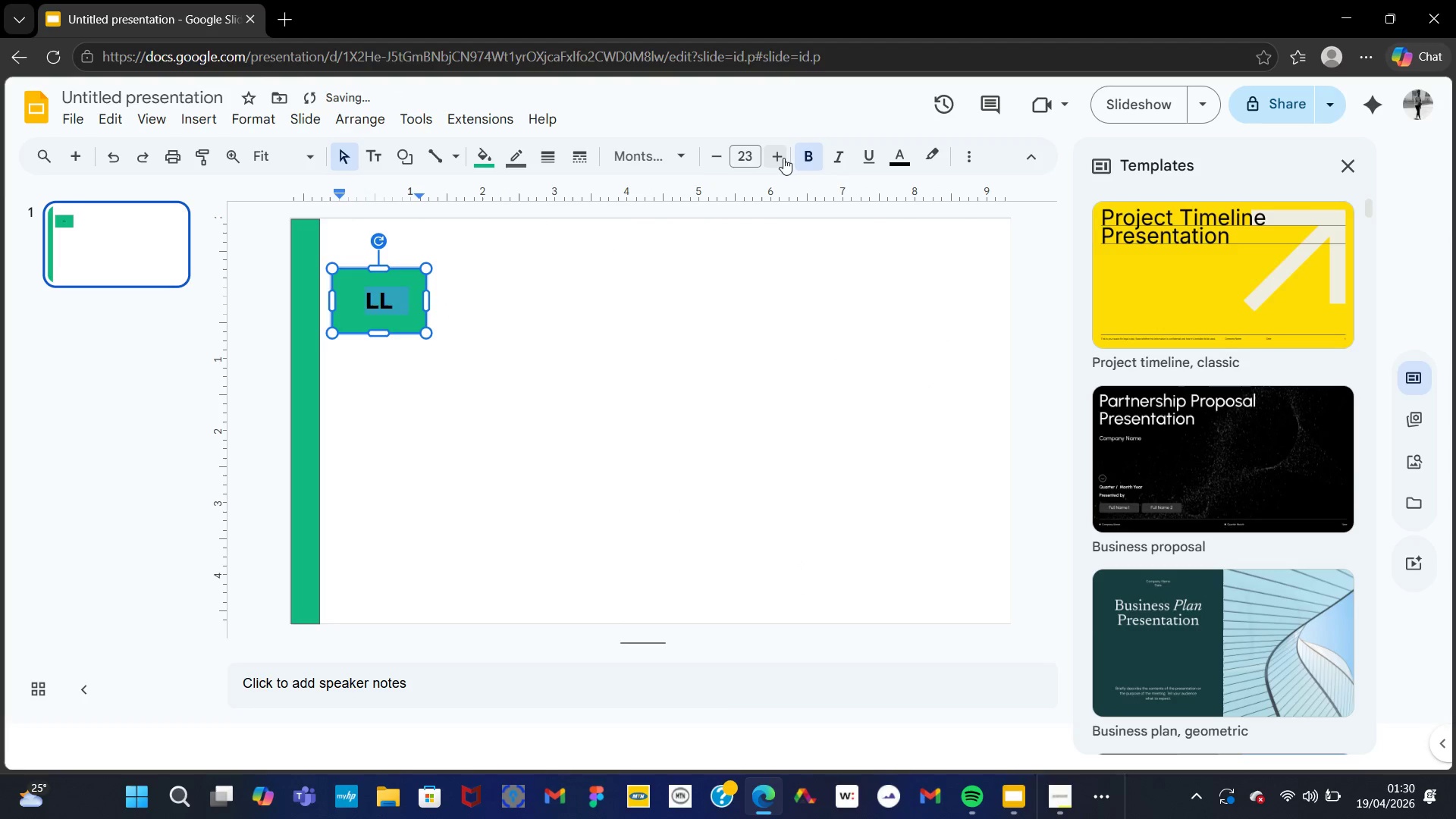 
triple_click([783, 158])
 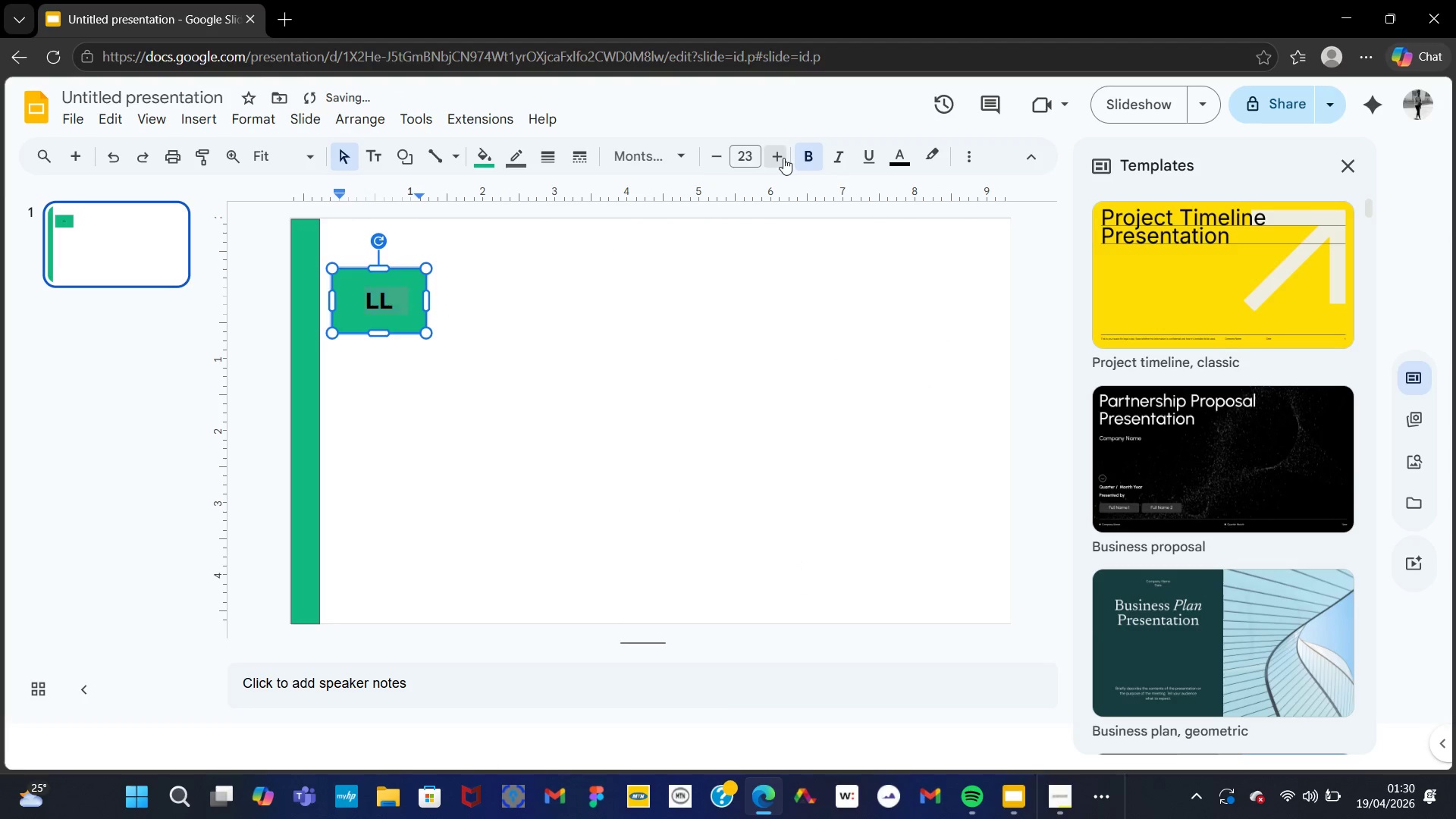 
triple_click([783, 158])
 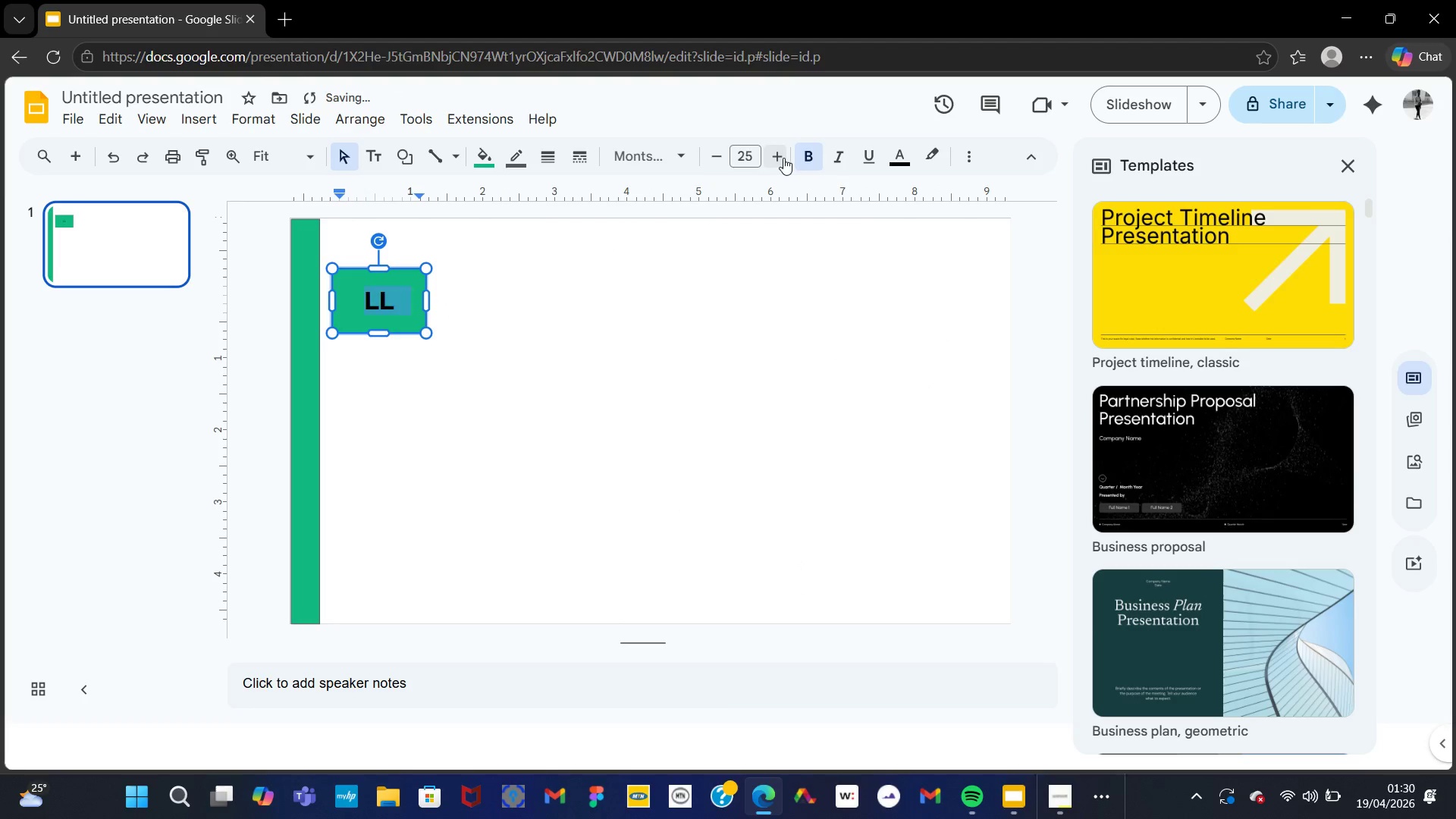 
triple_click([783, 158])
 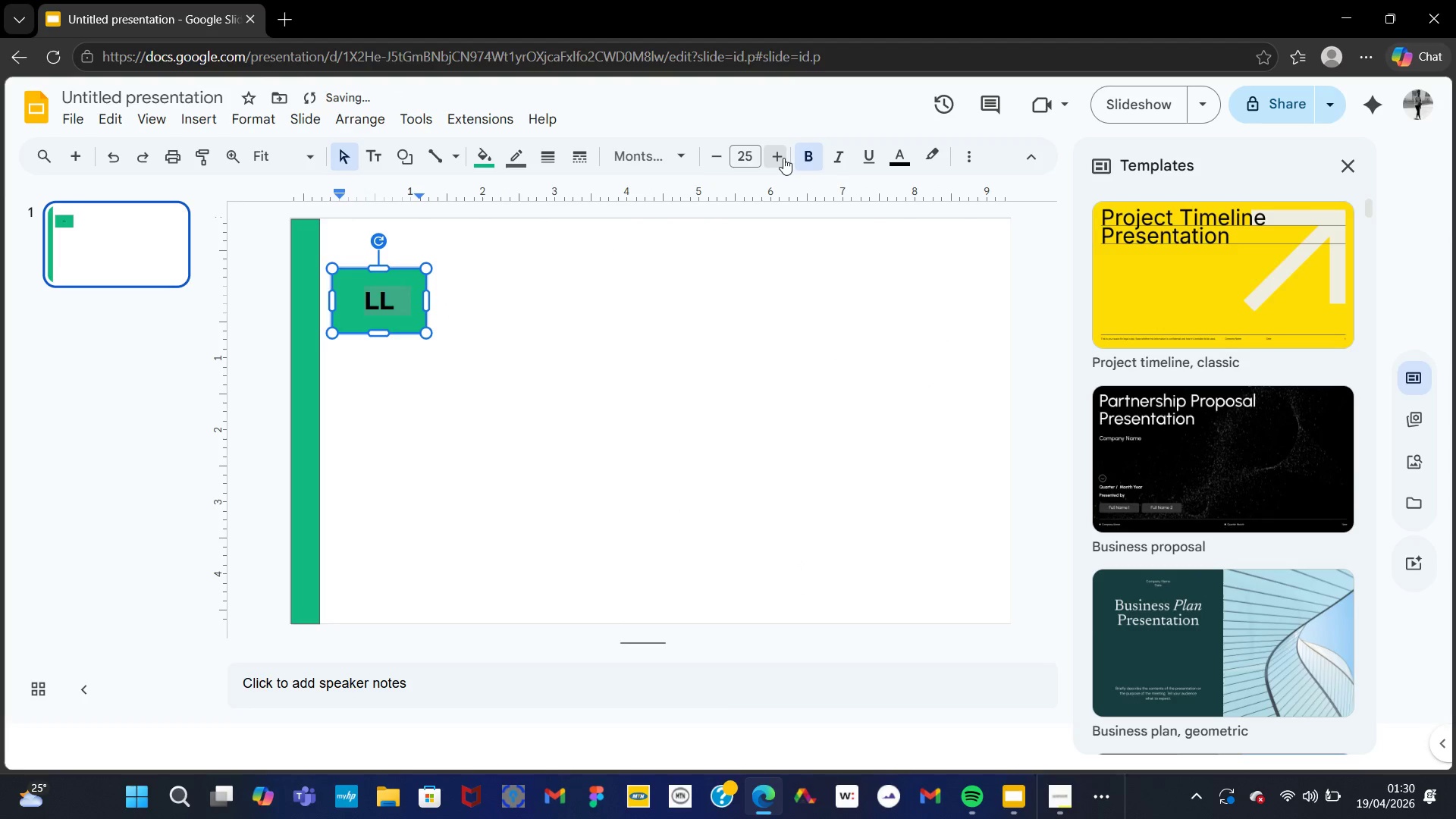 
triple_click([783, 158])
 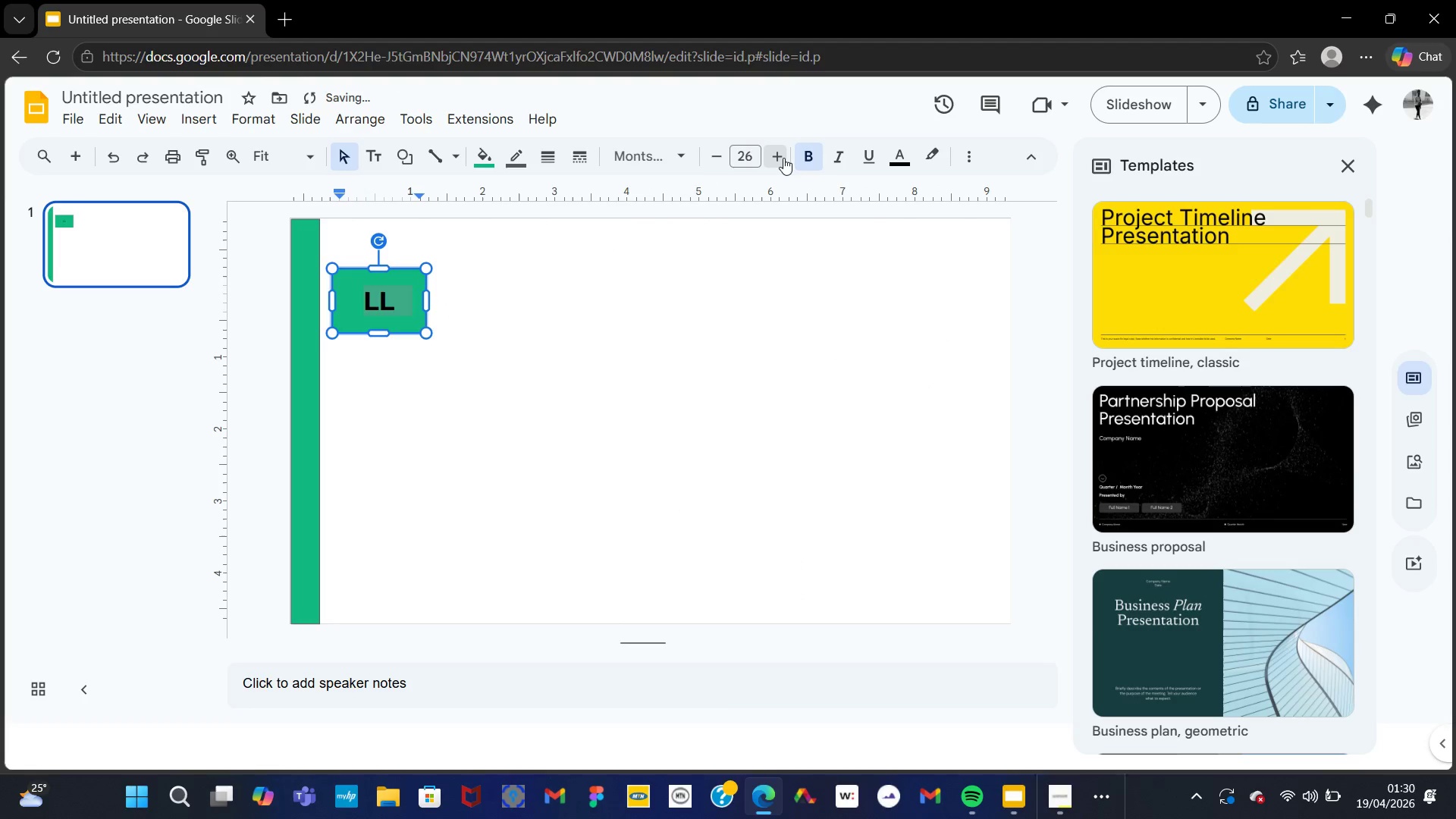 
triple_click([783, 158])
 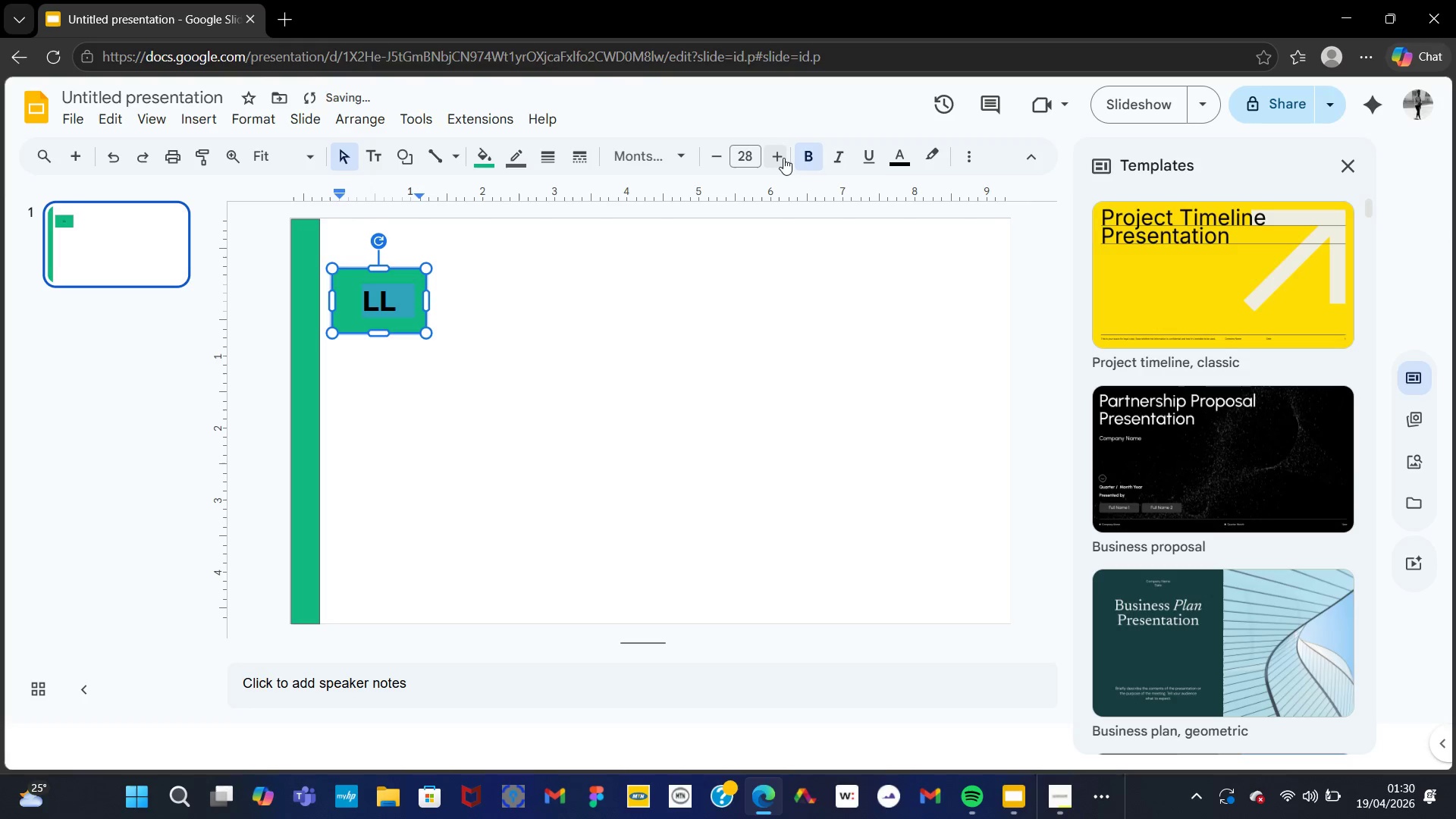 
triple_click([783, 158])
 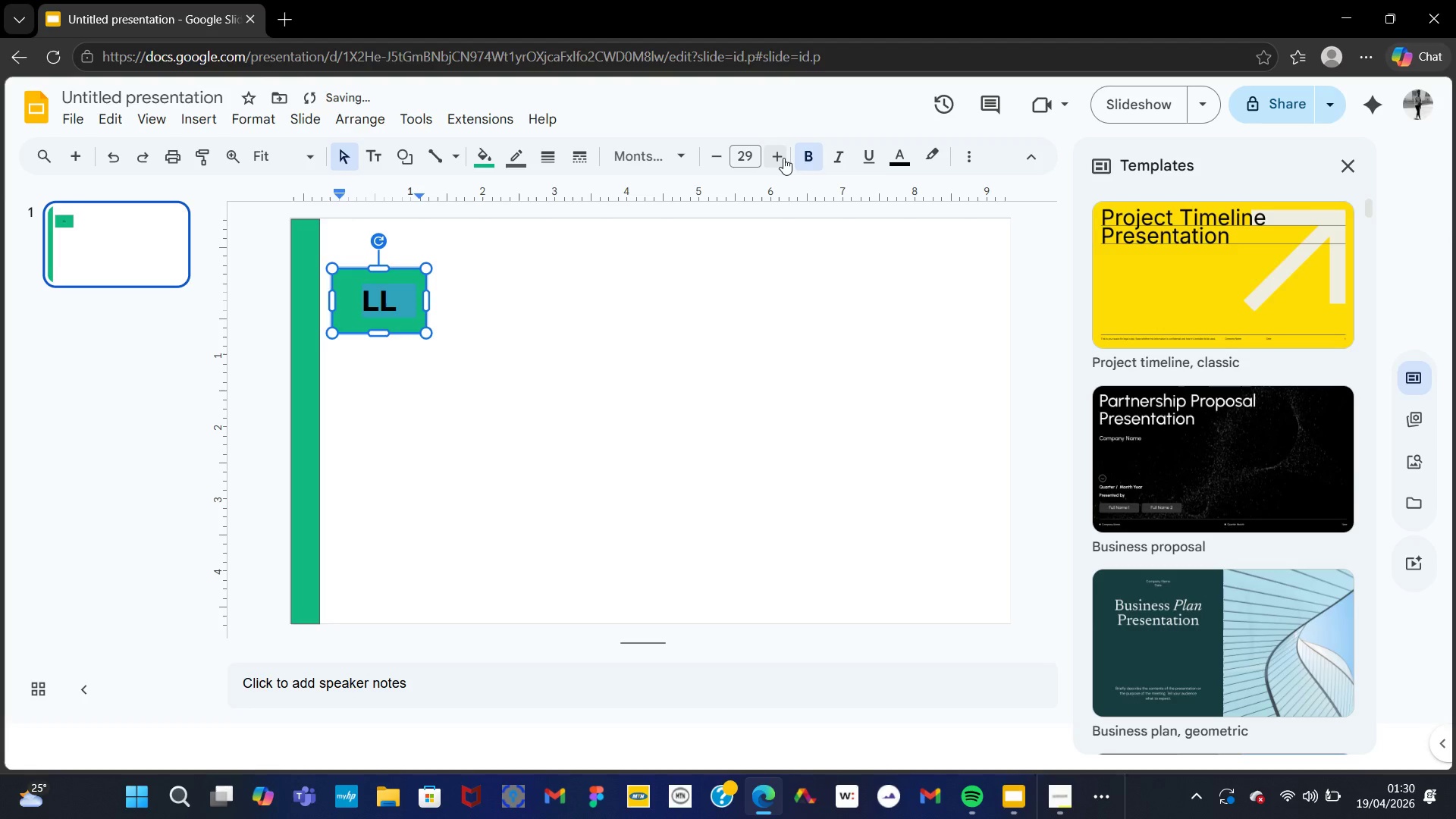 
triple_click([783, 158])
 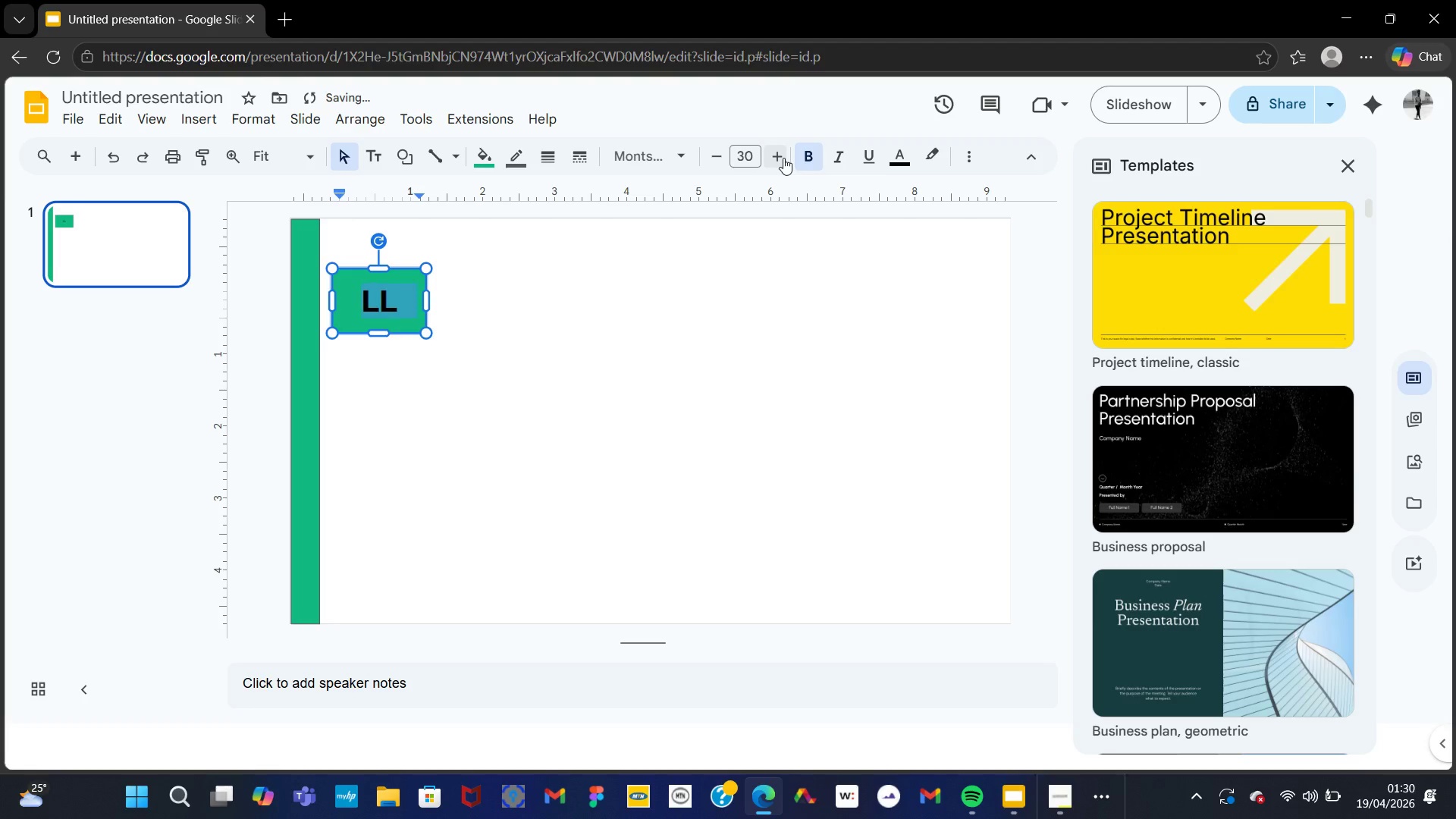 
triple_click([783, 158])
 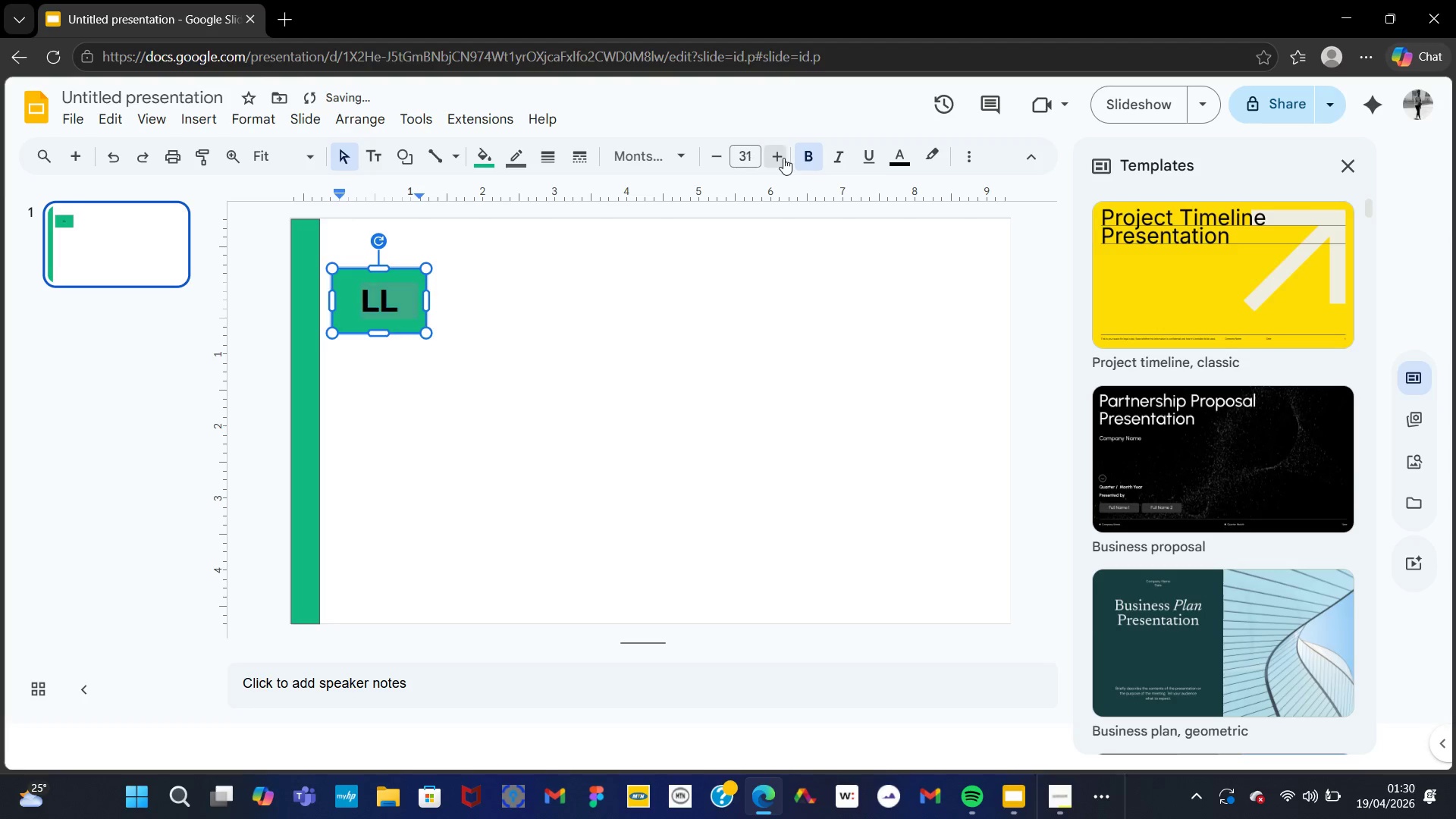 
triple_click([783, 158])
 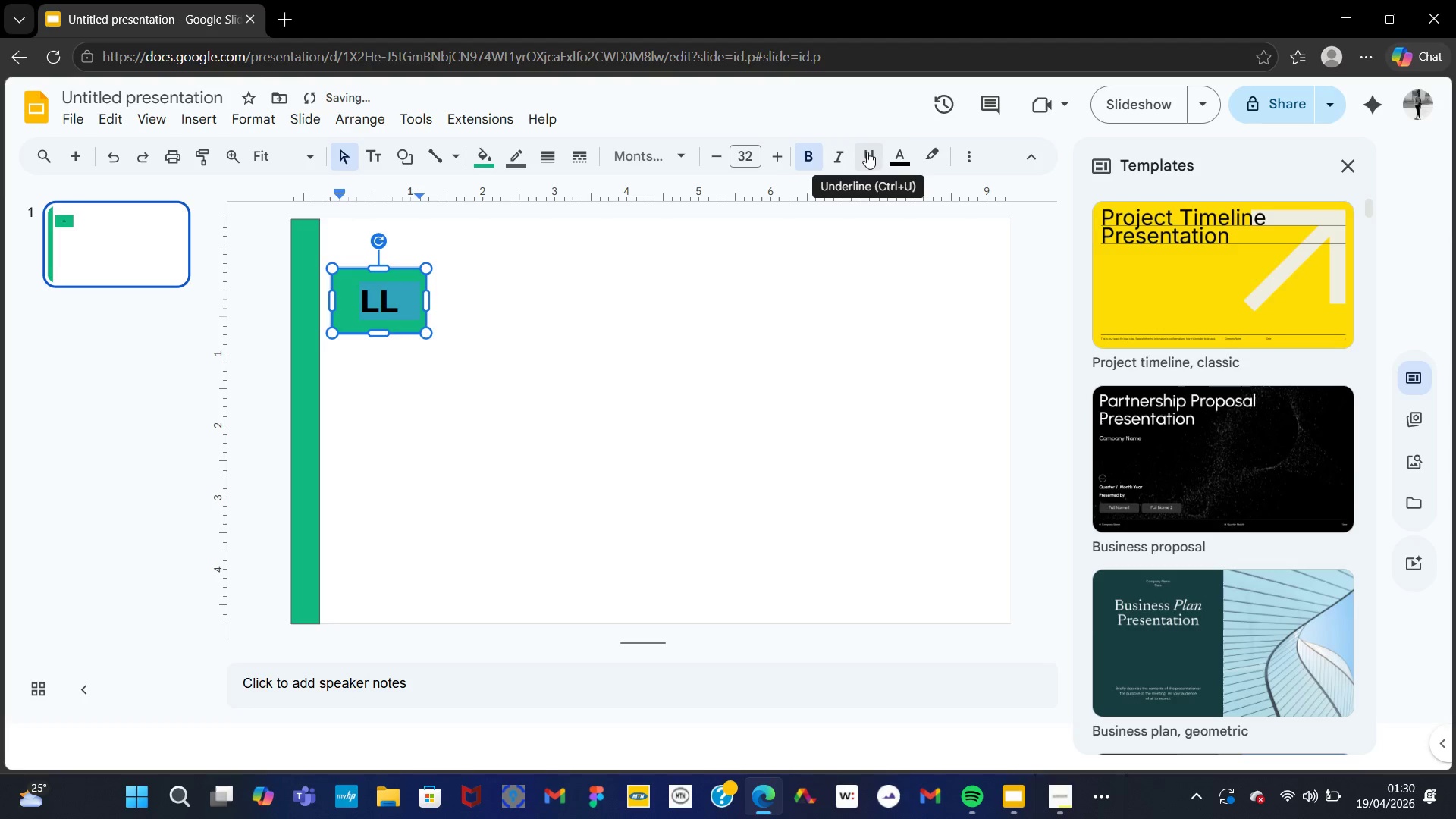 
left_click([912, 147])
 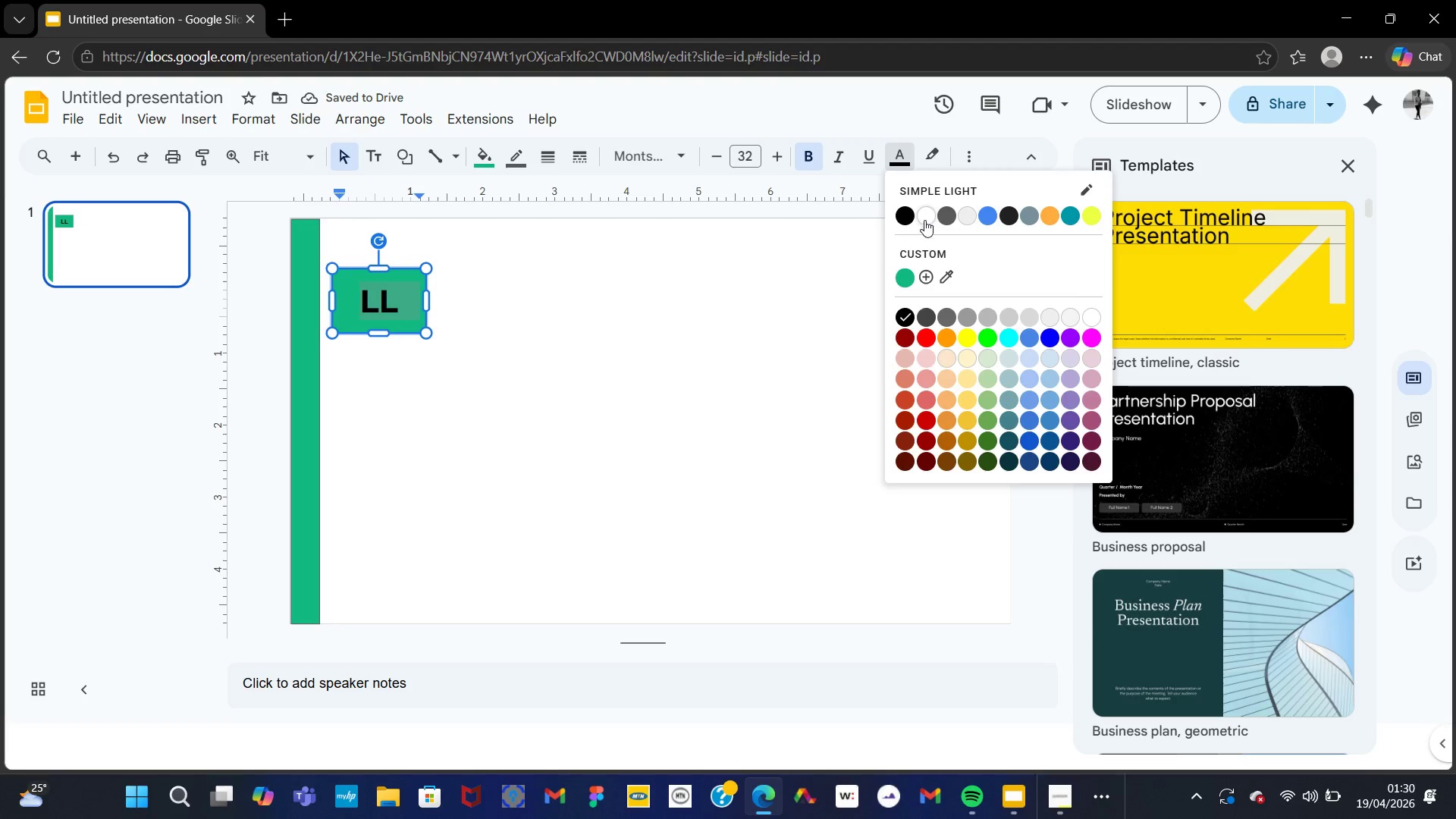 
left_click([927, 224])
 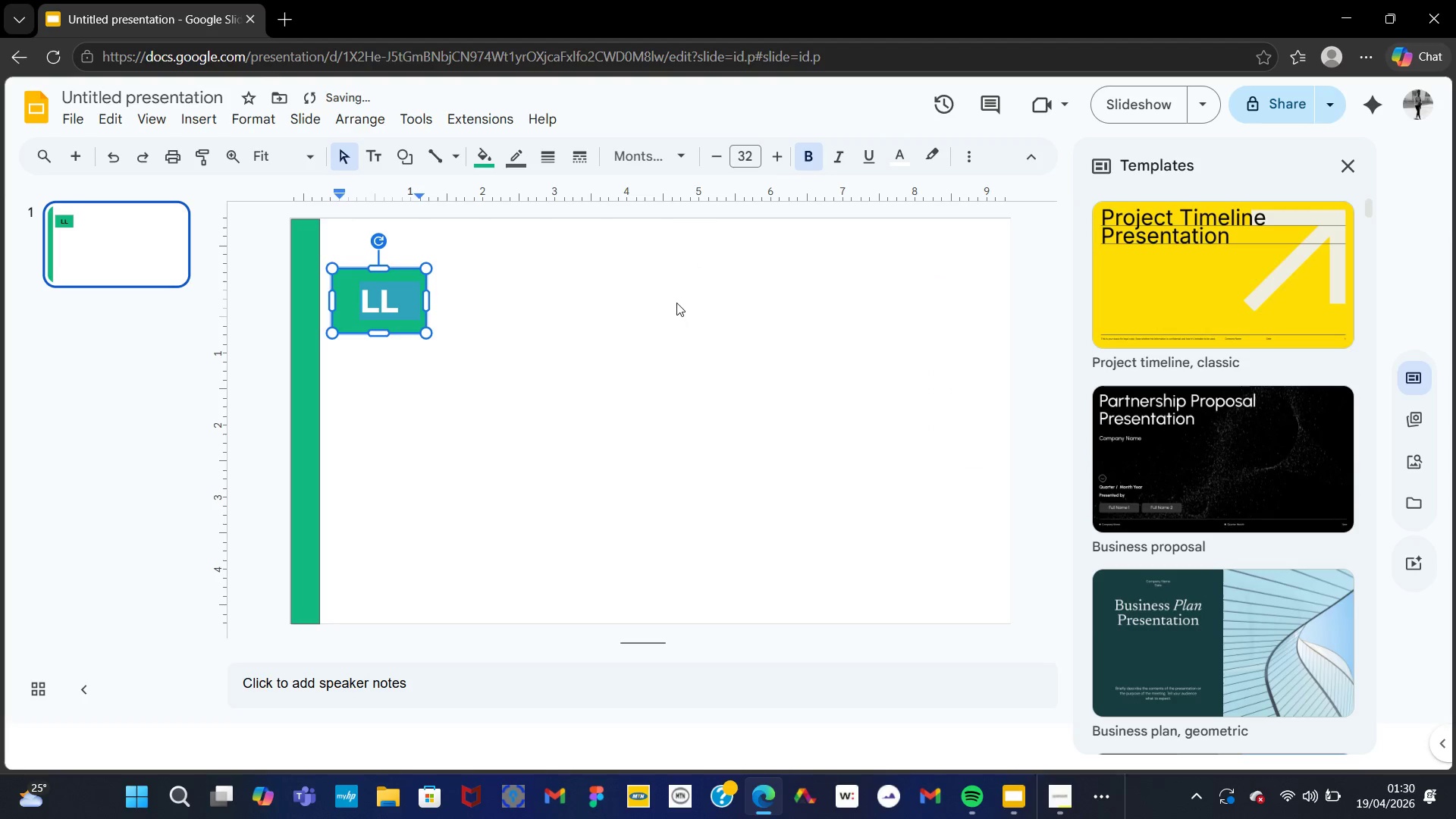 
right_click([673, 299])
 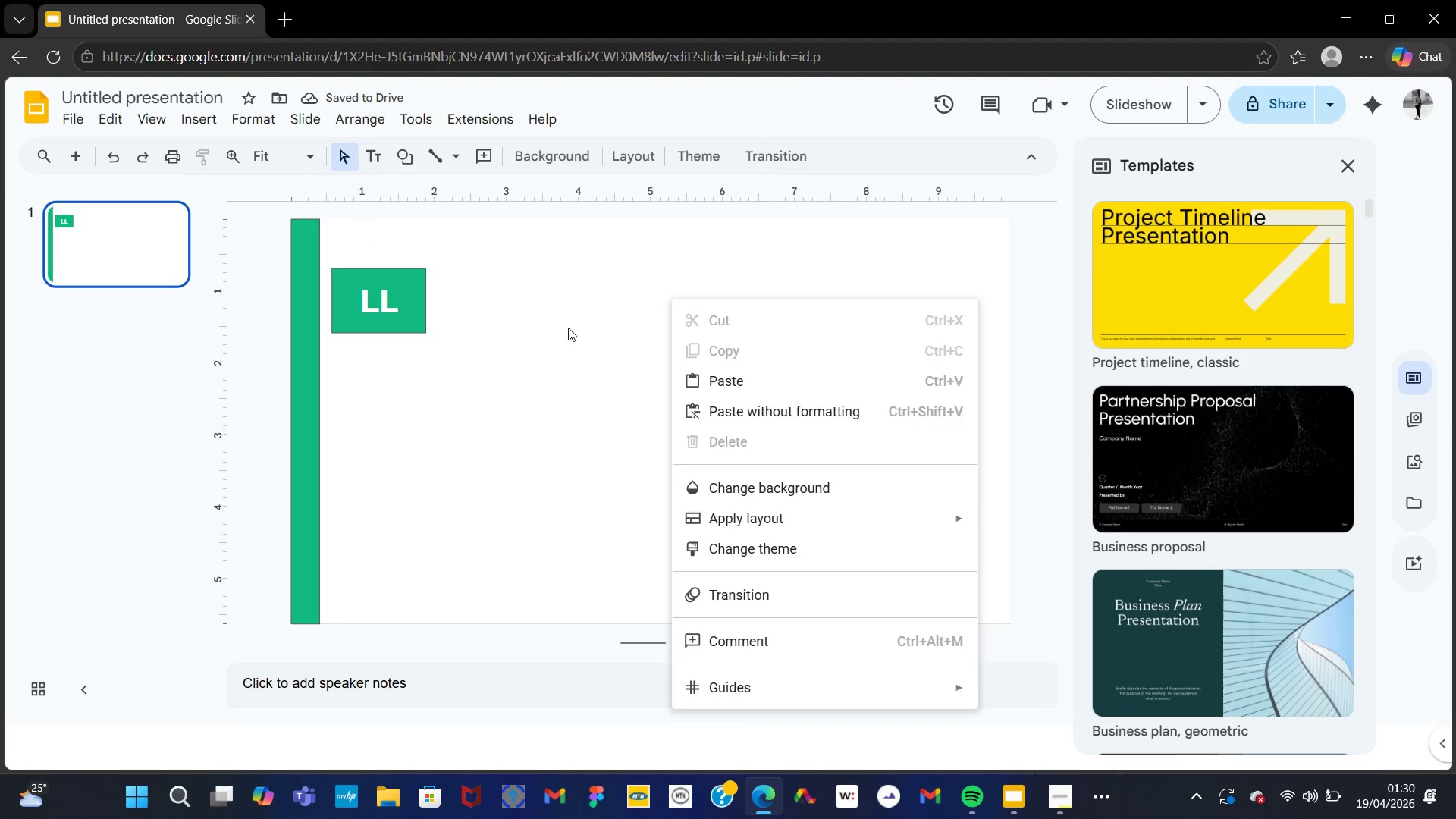 
left_click([539, 347])
 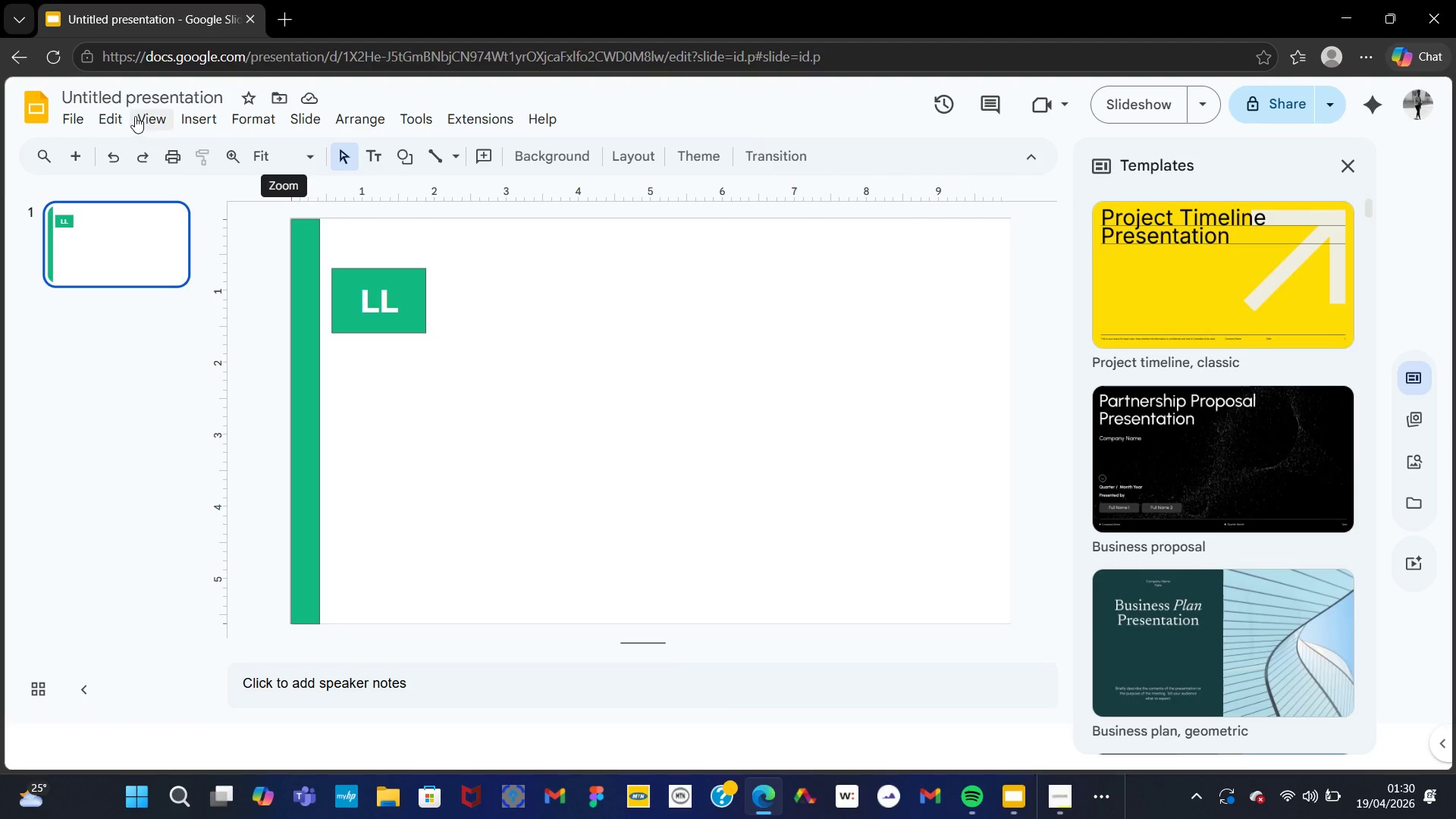 
left_click([190, 117])
 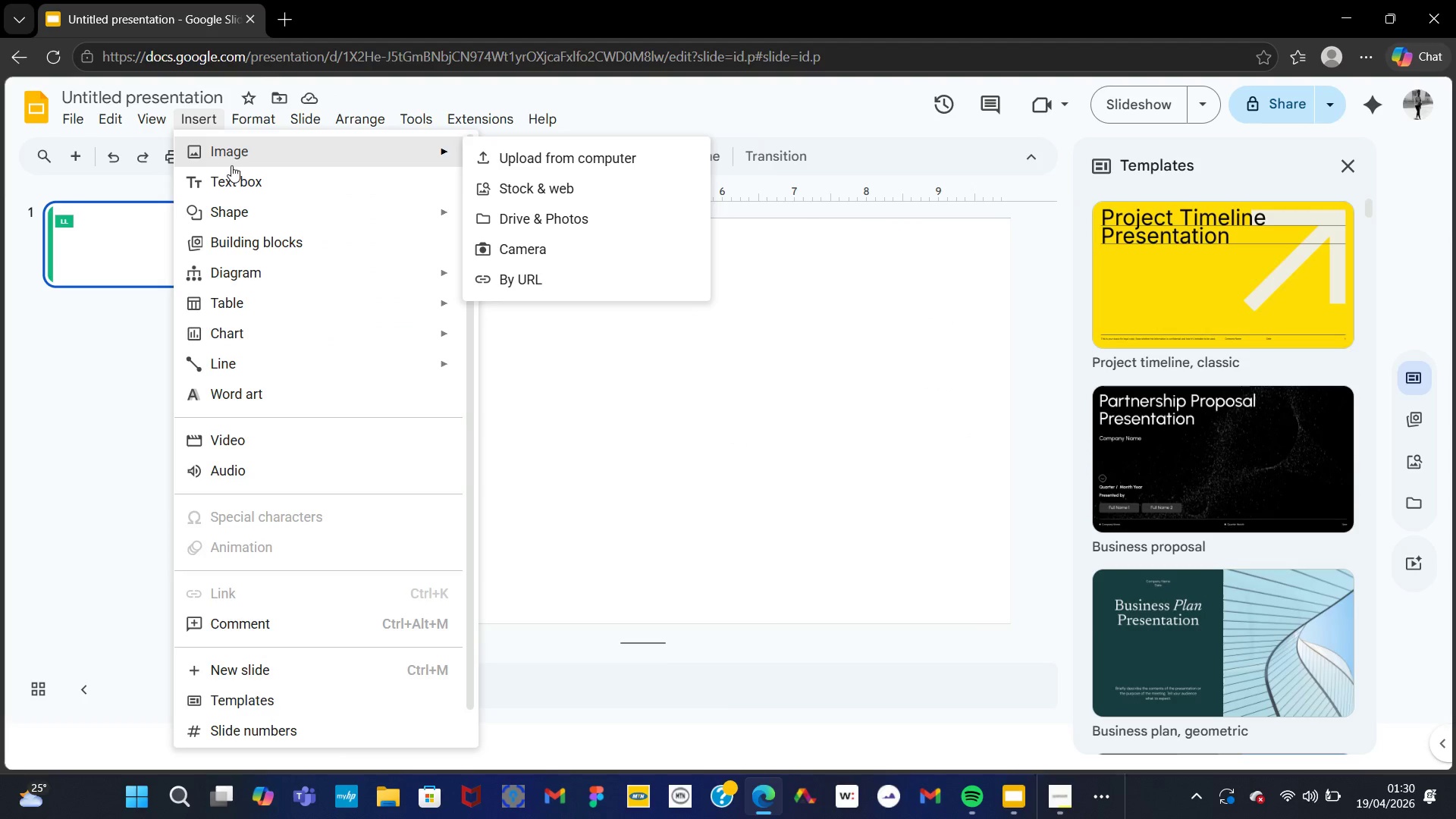 
left_click([235, 177])
 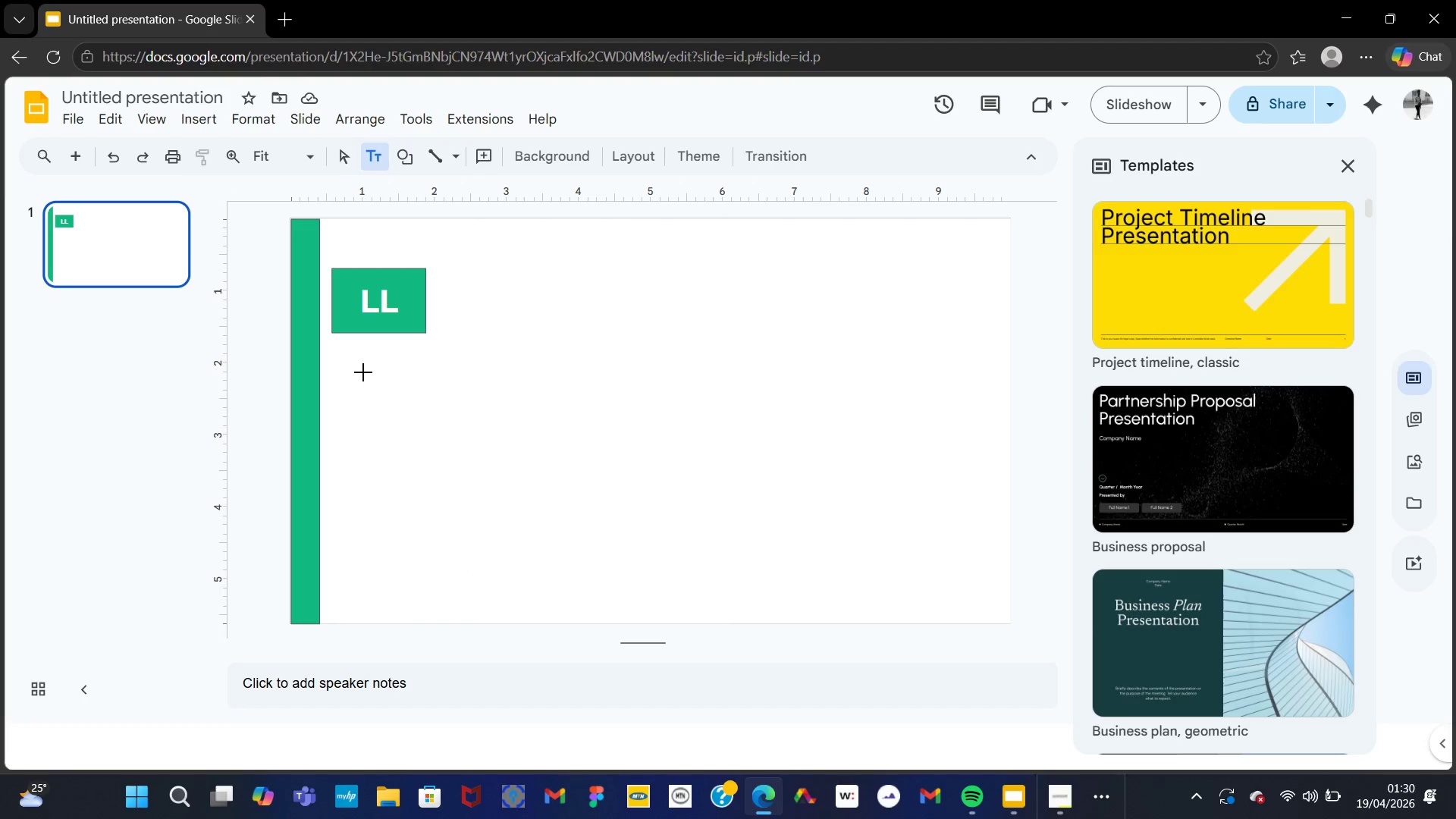 
left_click_drag(start_coordinate=[347, 352], to_coordinate=[598, 534])
 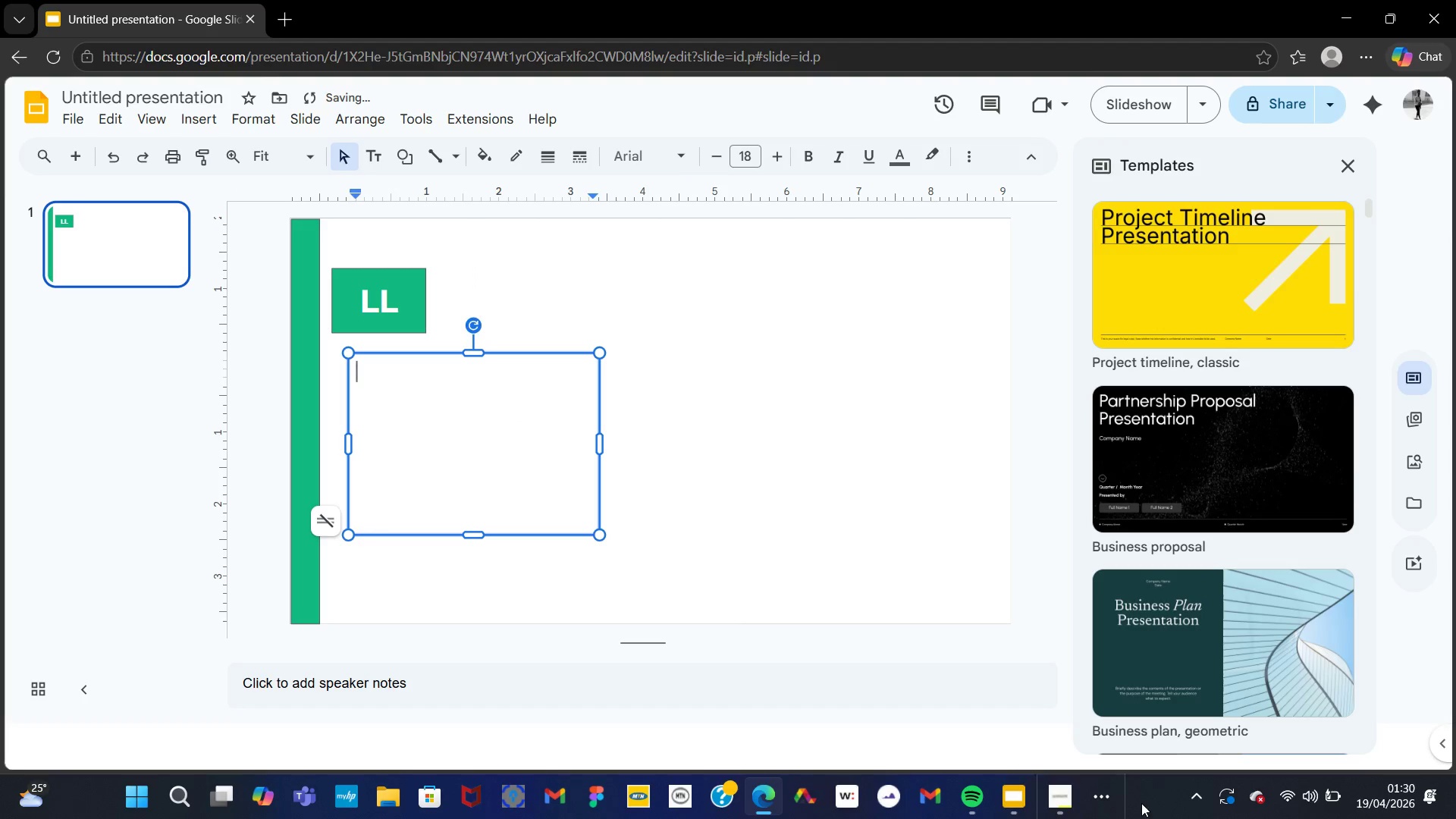 
left_click([1109, 789])
 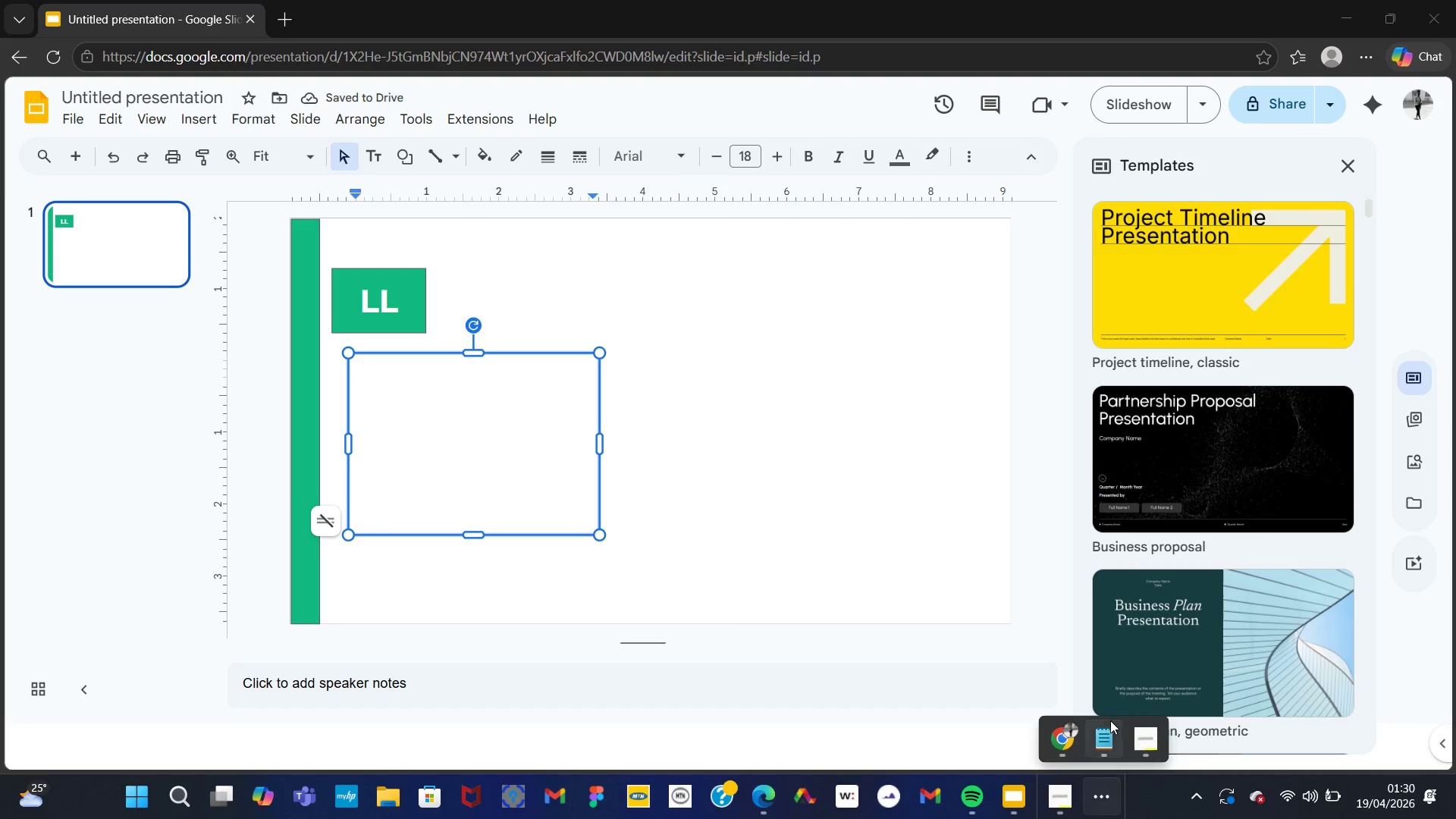 
left_click([1100, 737])
 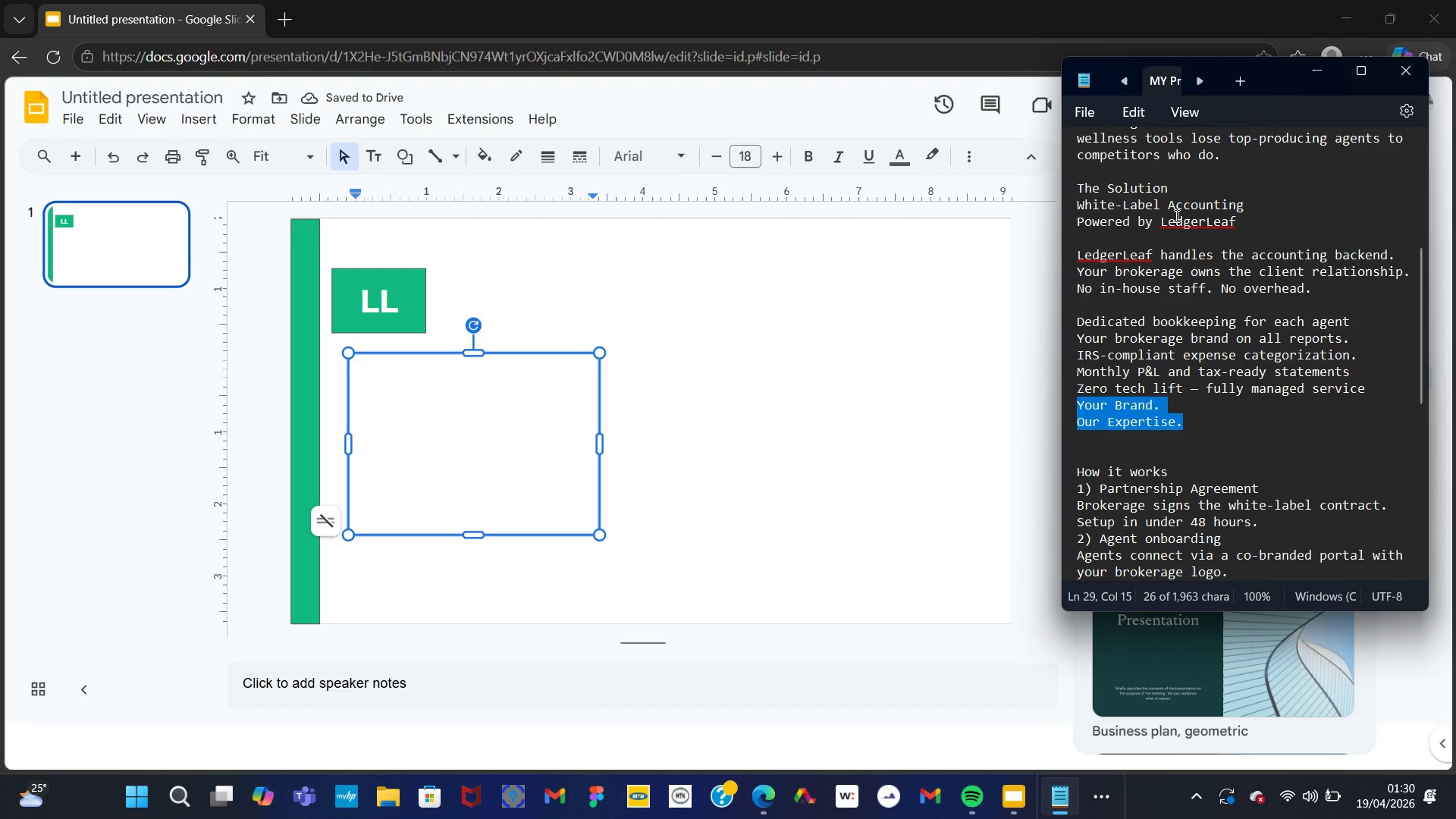 
scroll: coordinate [1172, 213], scroll_direction: up, amount: 29.0
 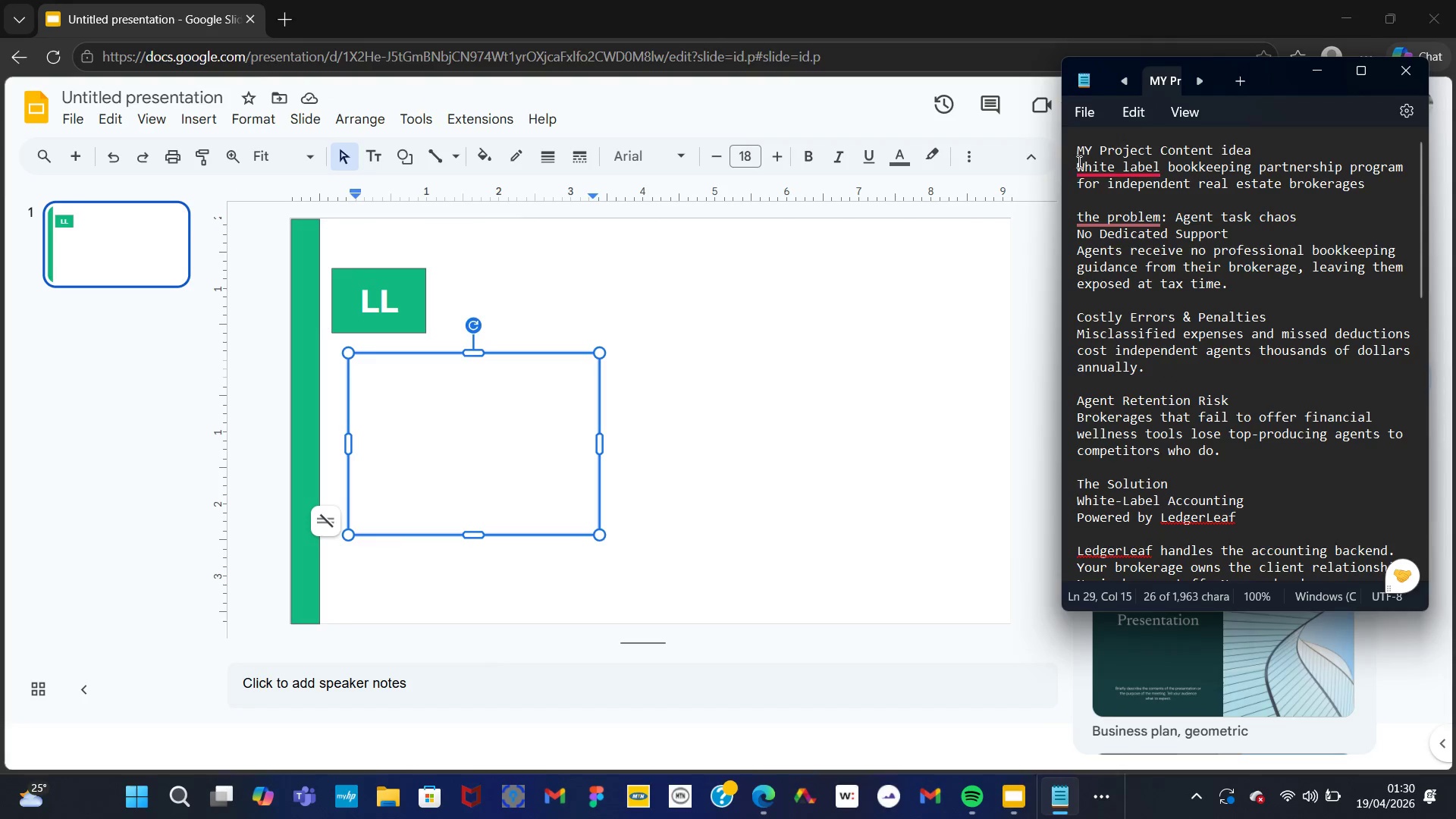 
left_click_drag(start_coordinate=[1075, 162], to_coordinate=[1365, 184])
 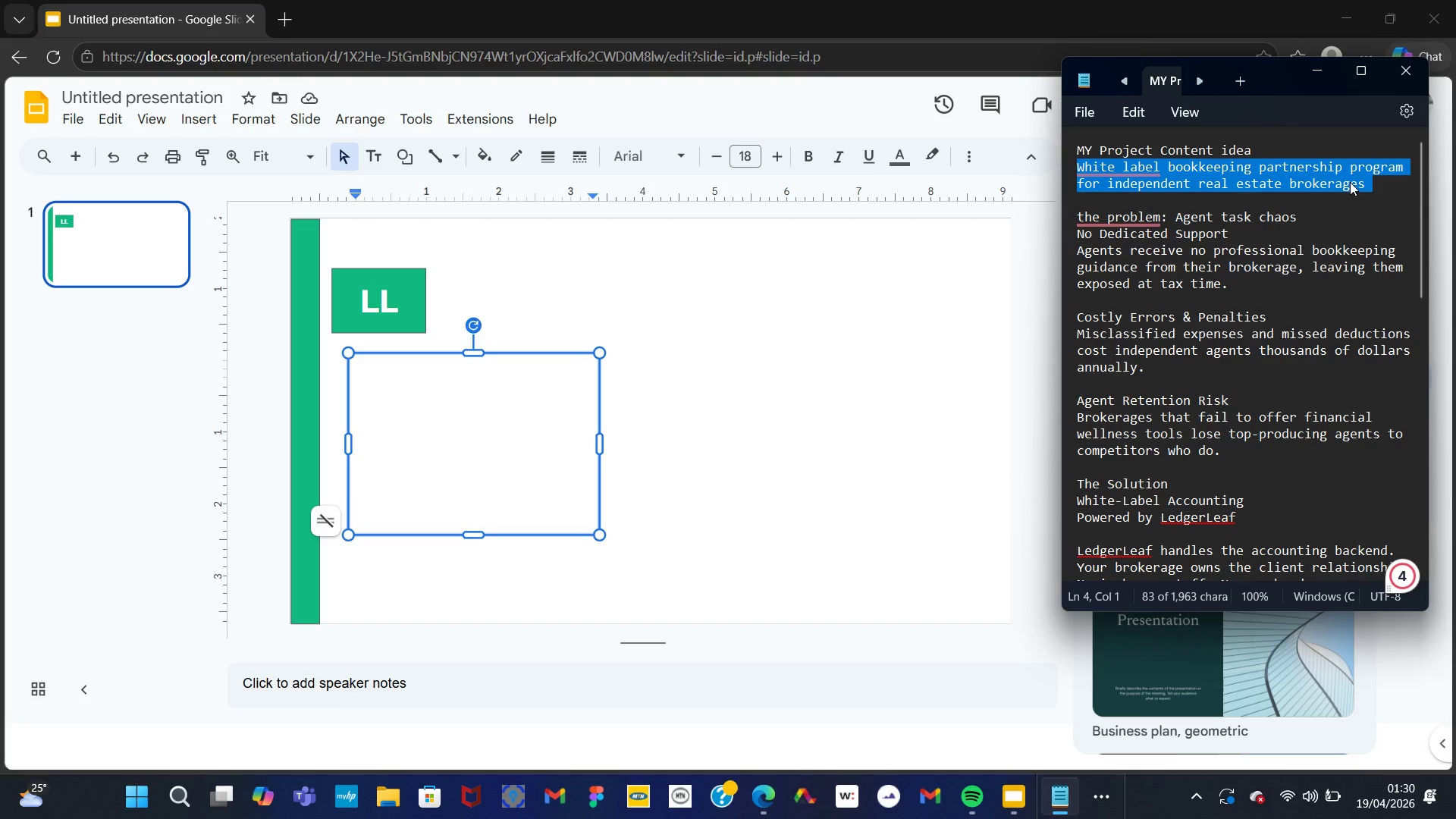 
right_click([1350, 182])
 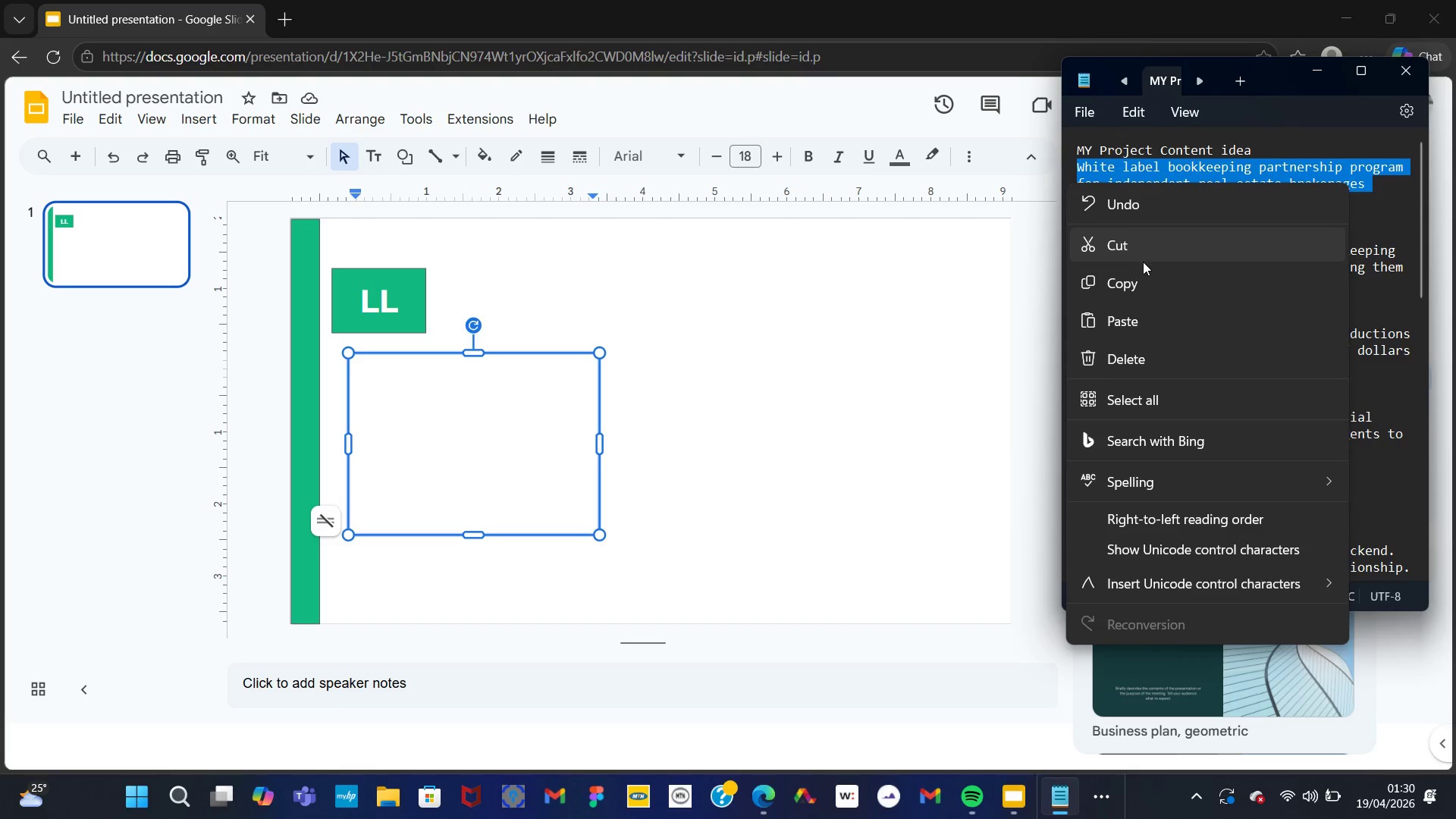 
left_click([1140, 275])
 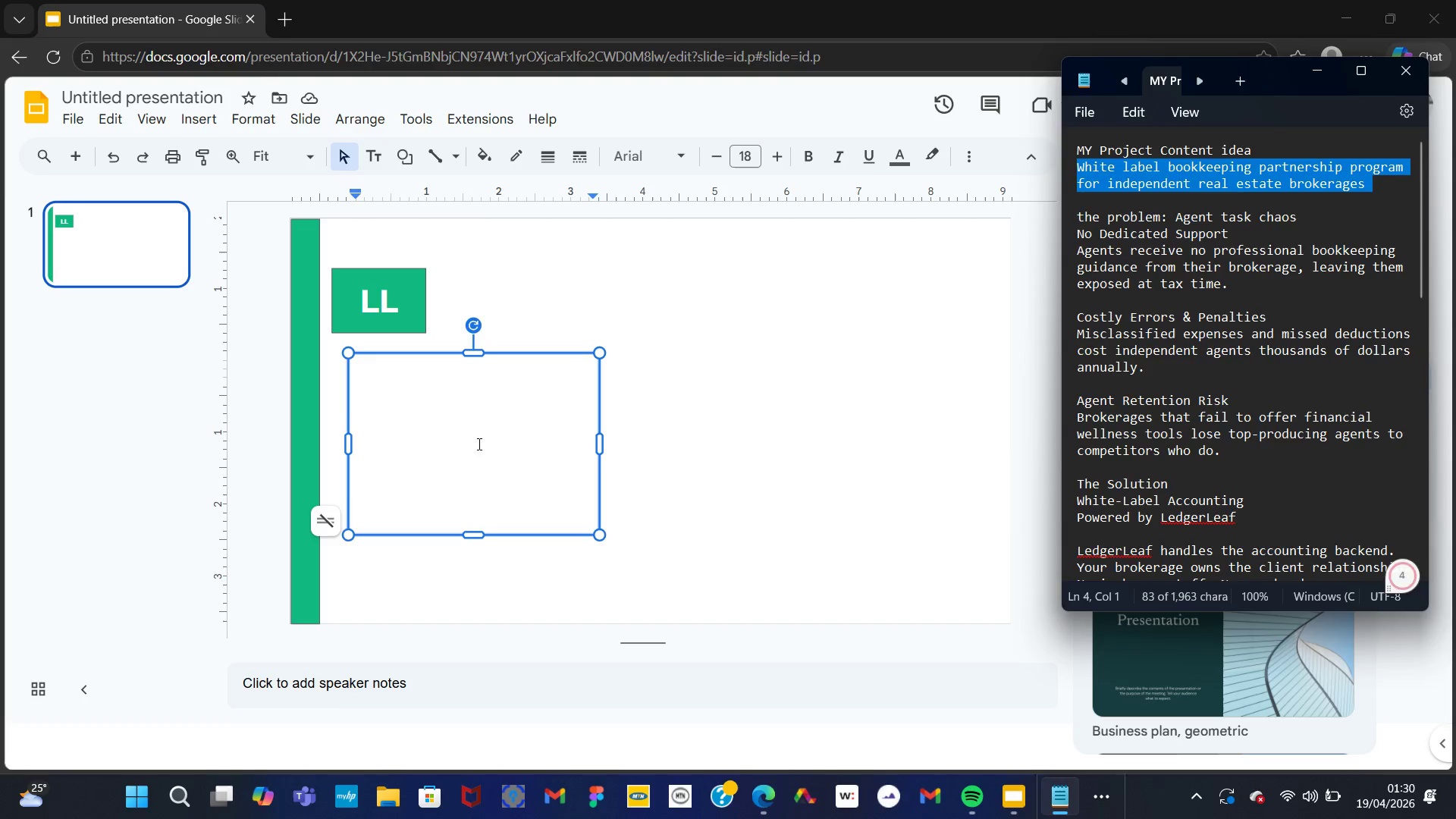 
left_click([469, 443])
 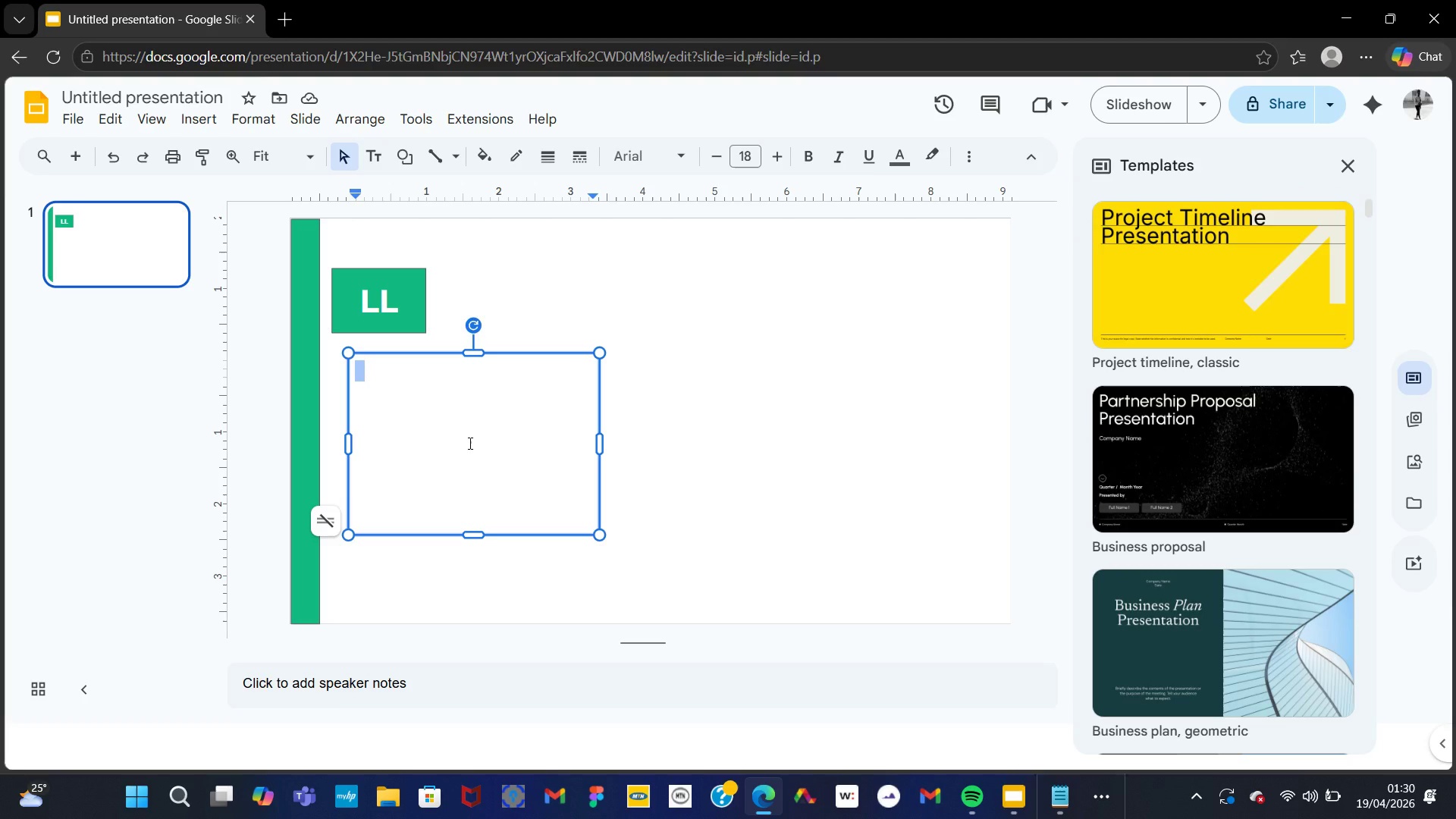 
key(Control+V)
 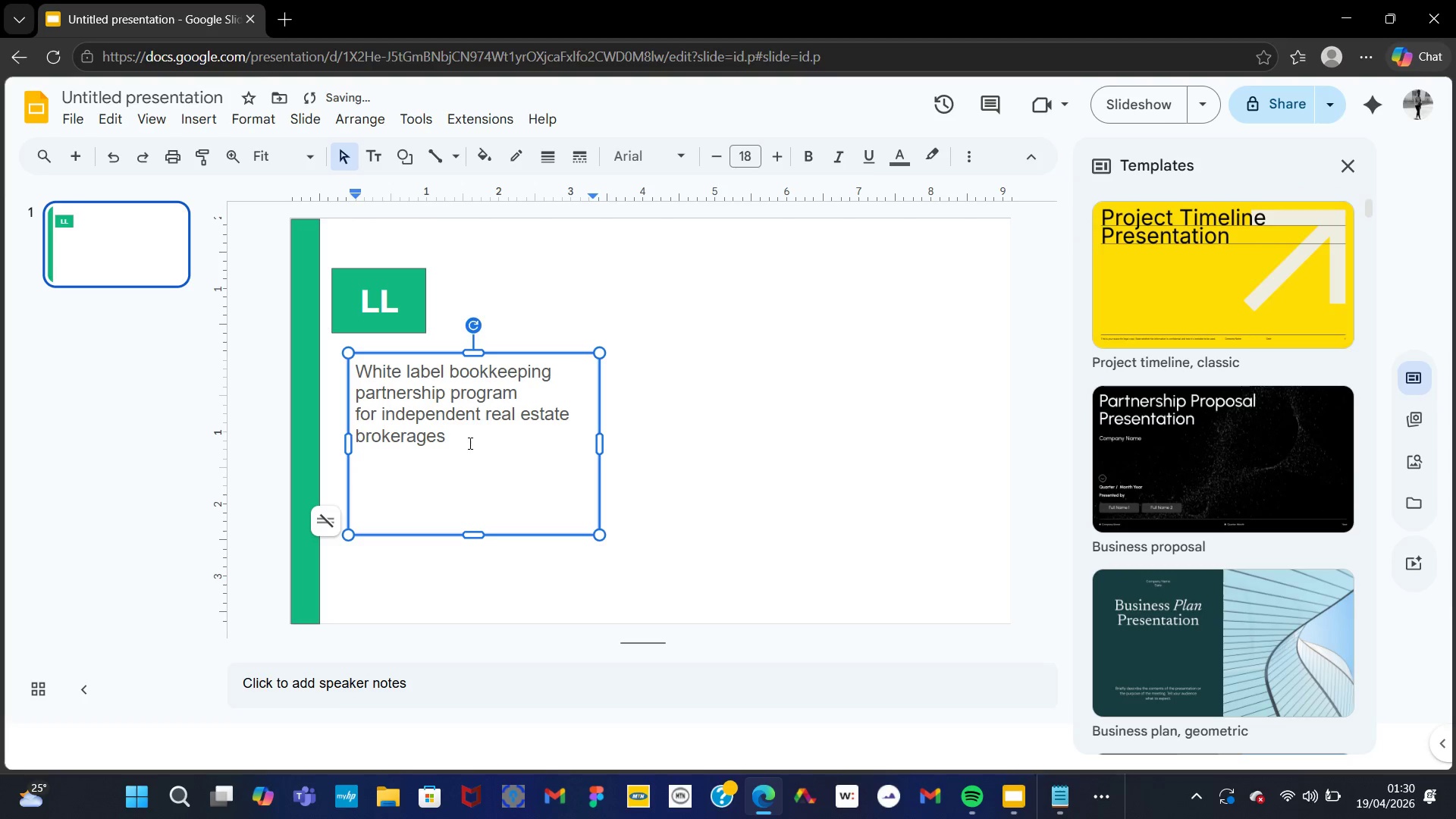 
key(Control+A)
 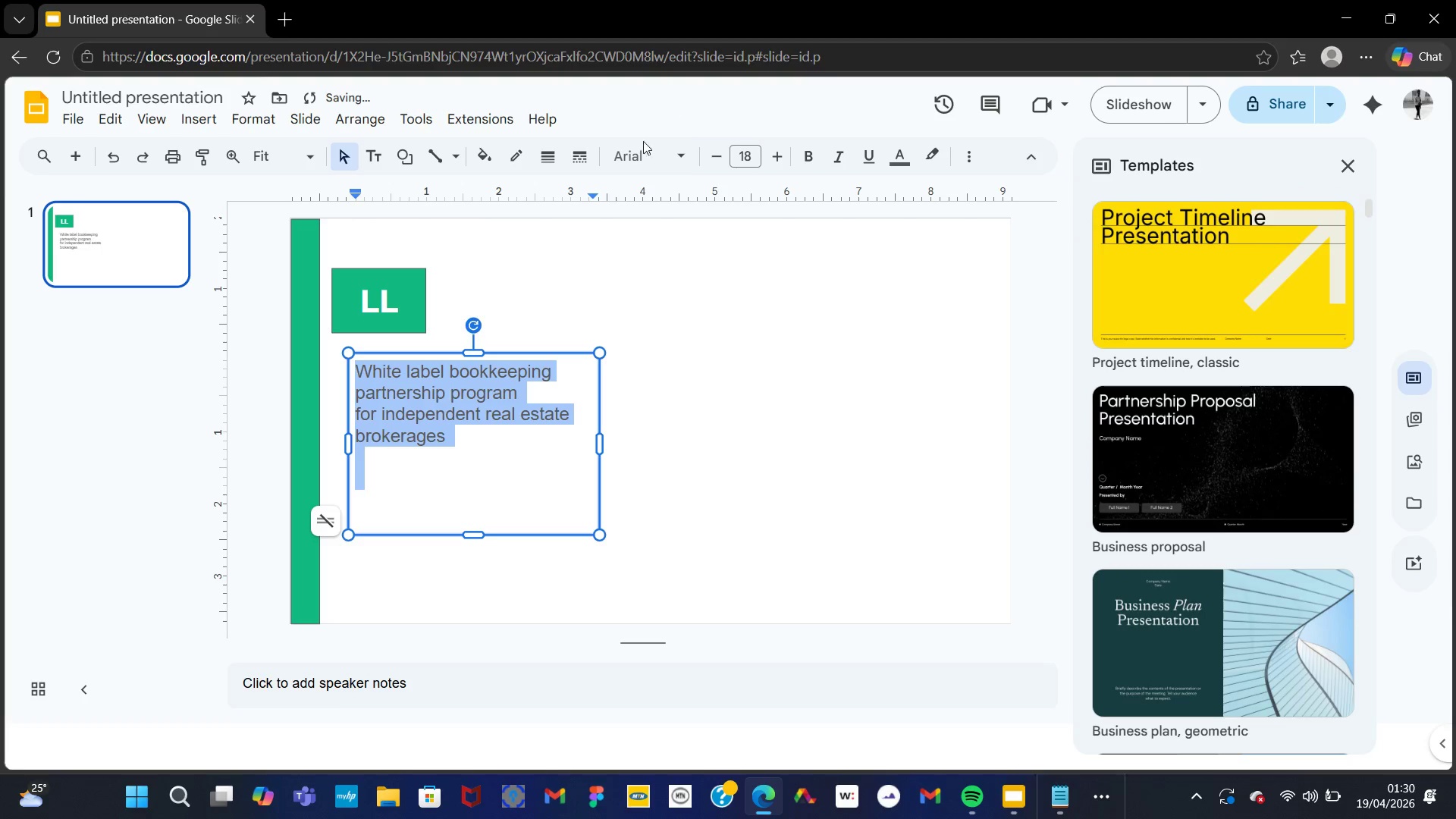 
left_click([639, 152])
 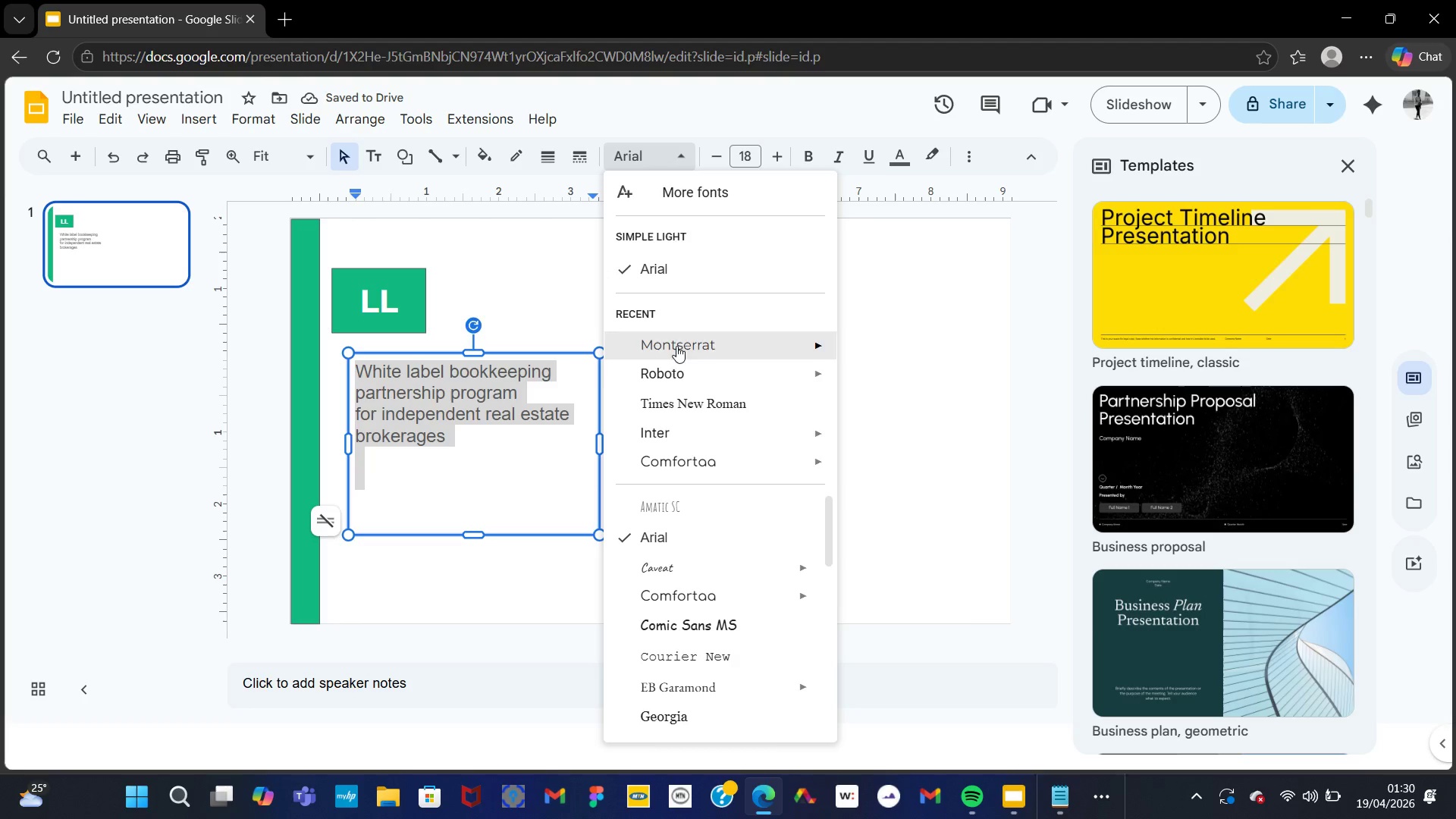 
left_click_drag(start_coordinate=[672, 362], to_coordinate=[673, 343])
 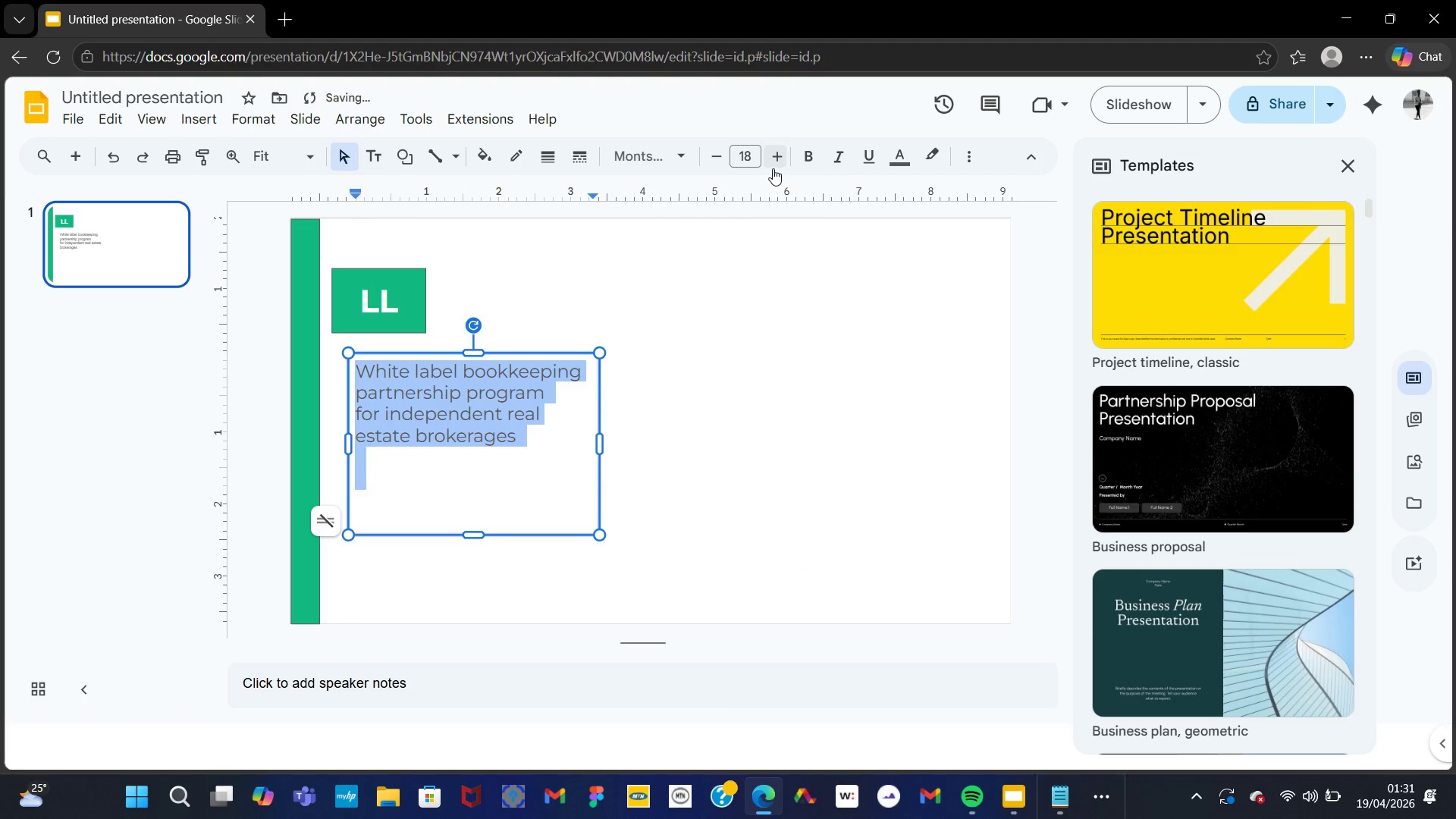 
double_click([773, 168])
 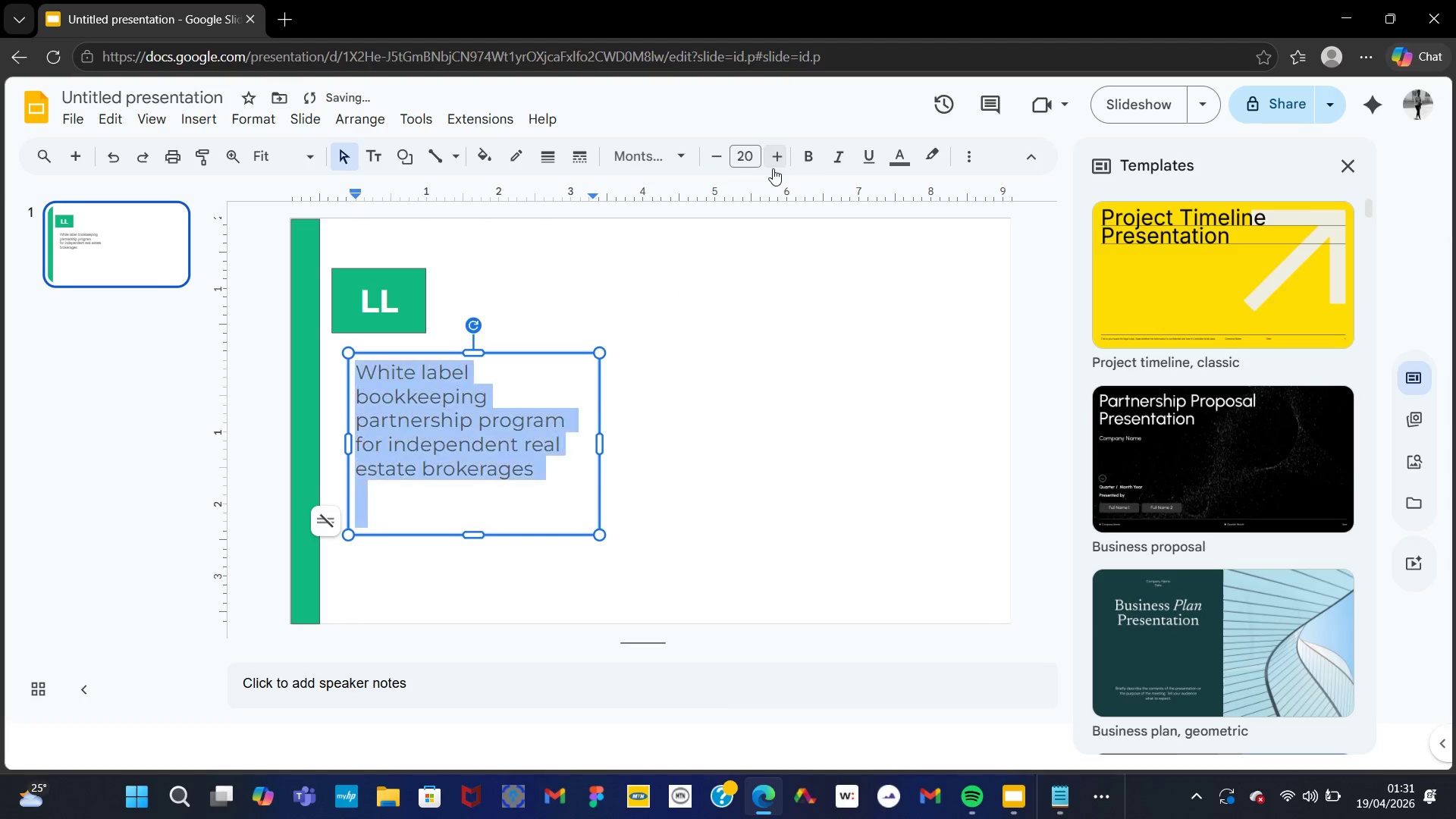 
triple_click([773, 168])
 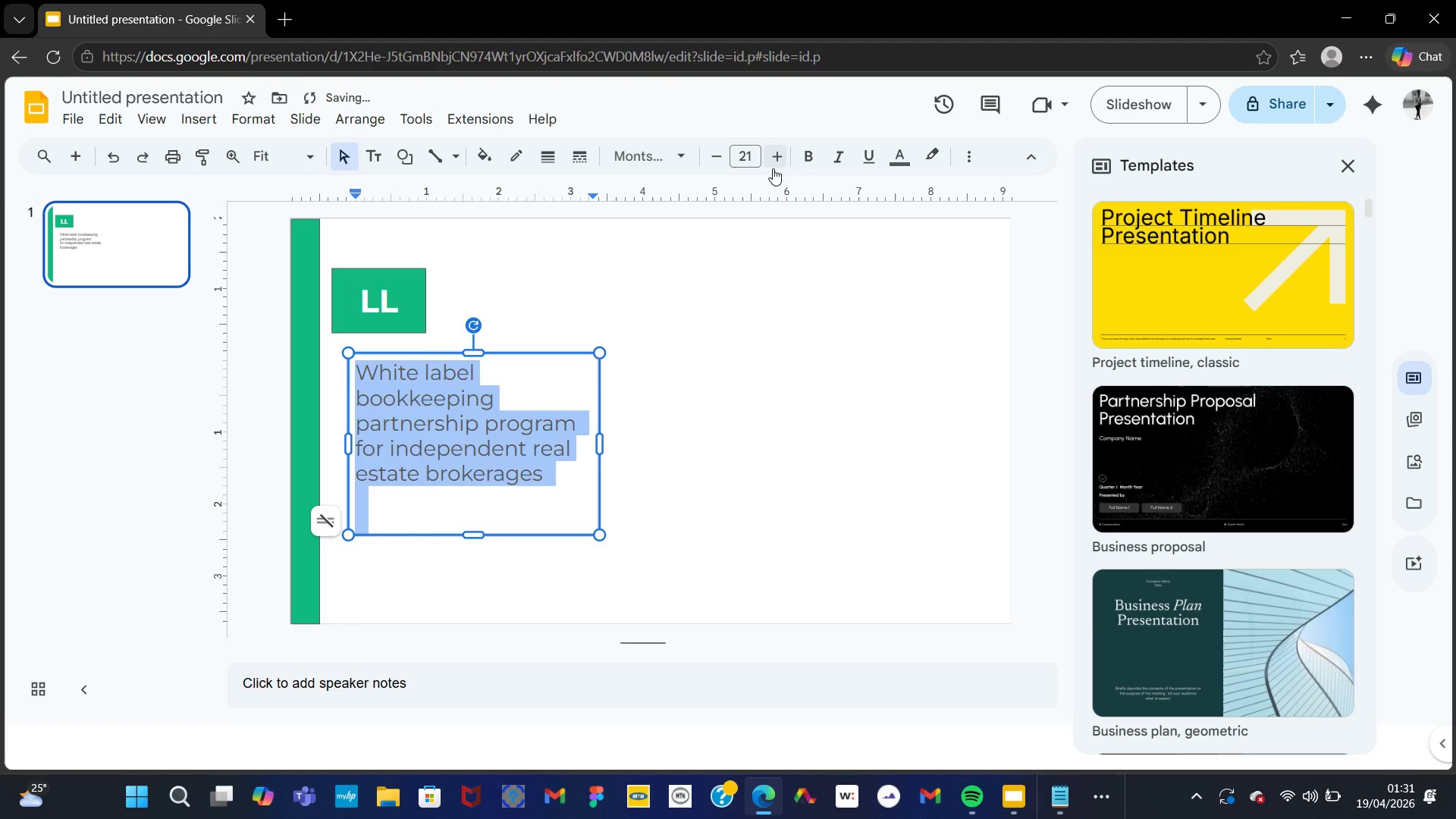 
triple_click([773, 168])
 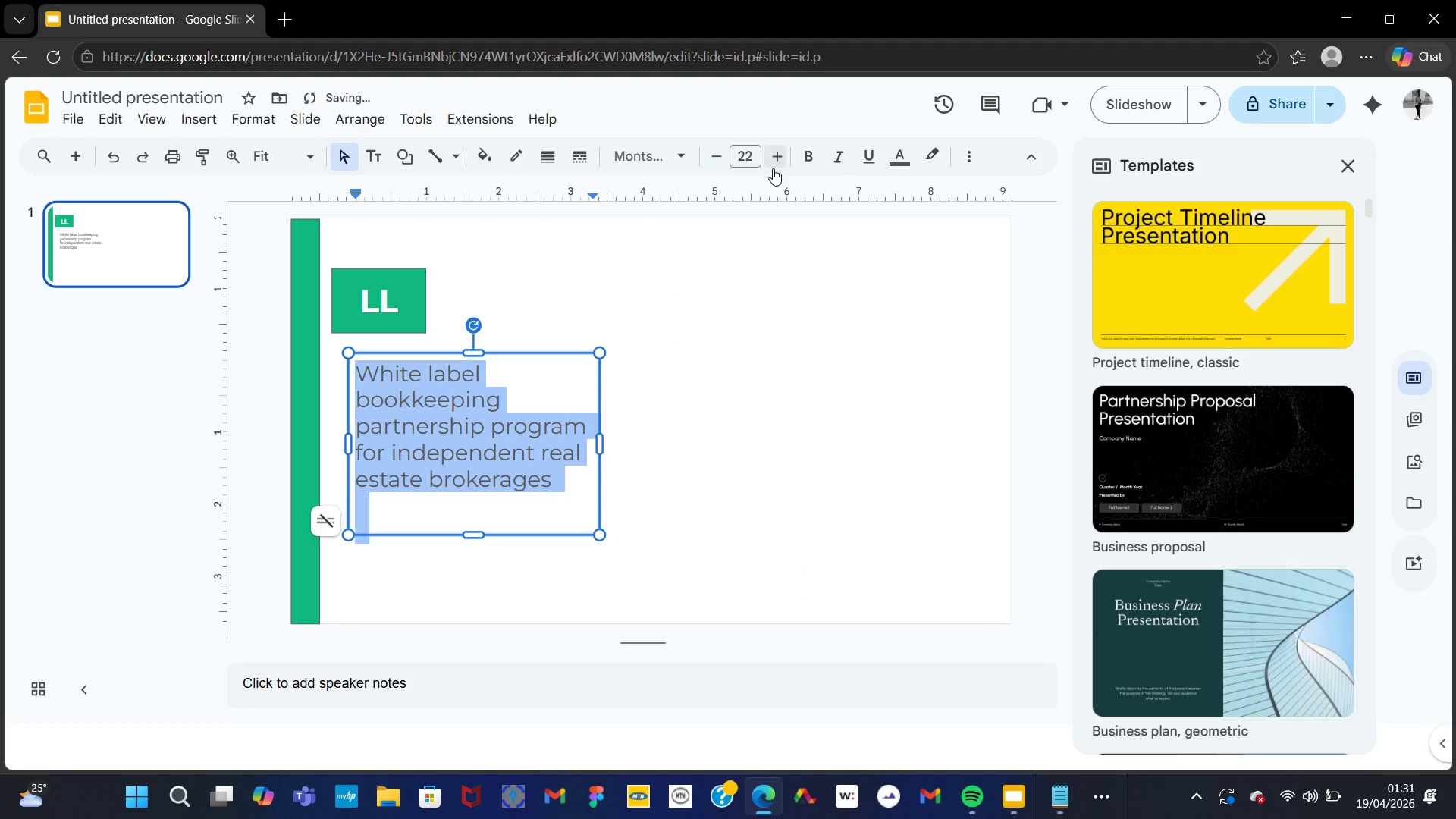 
triple_click([773, 168])
 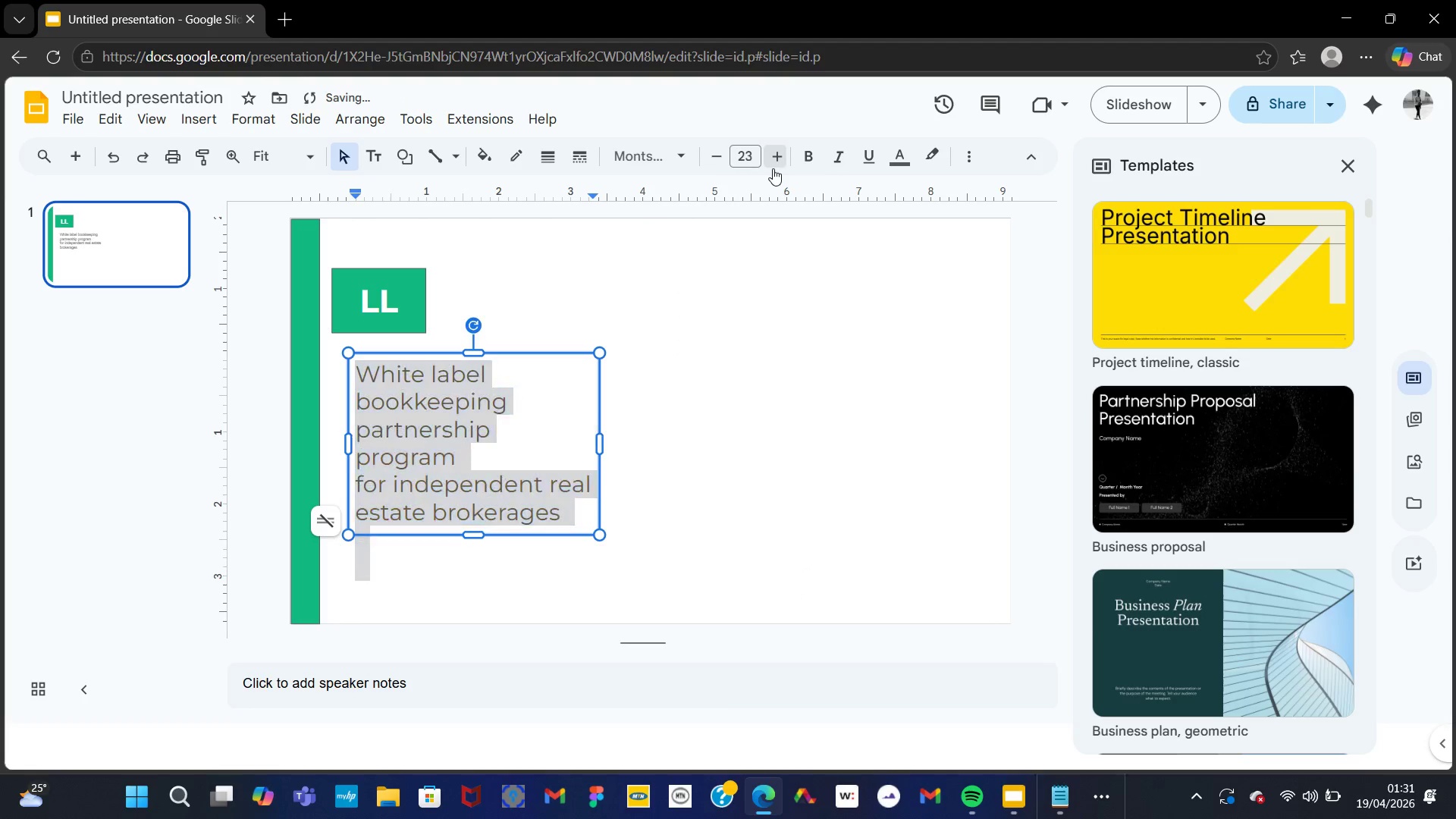 
triple_click([773, 168])
 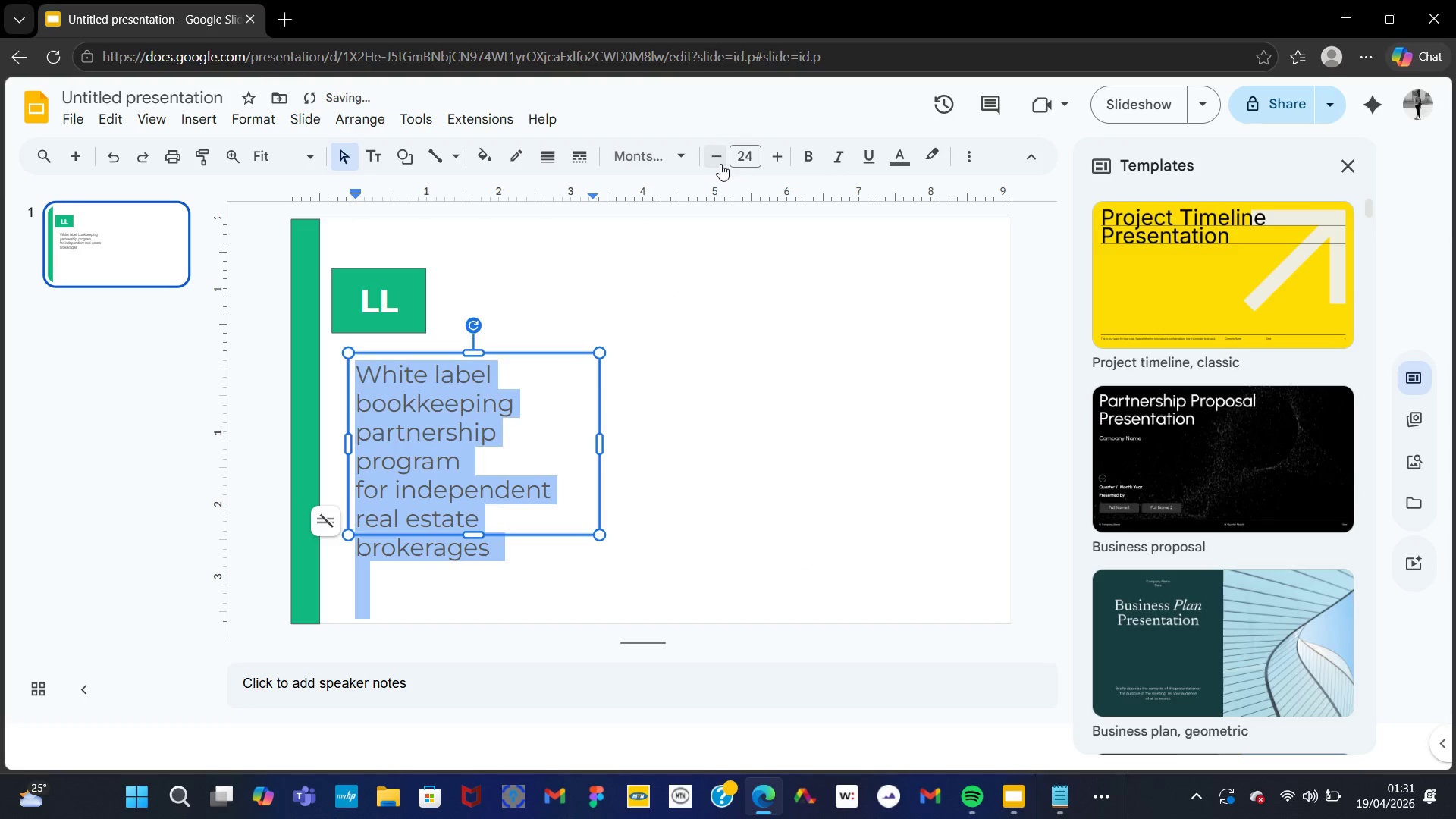 
left_click([806, 168])
 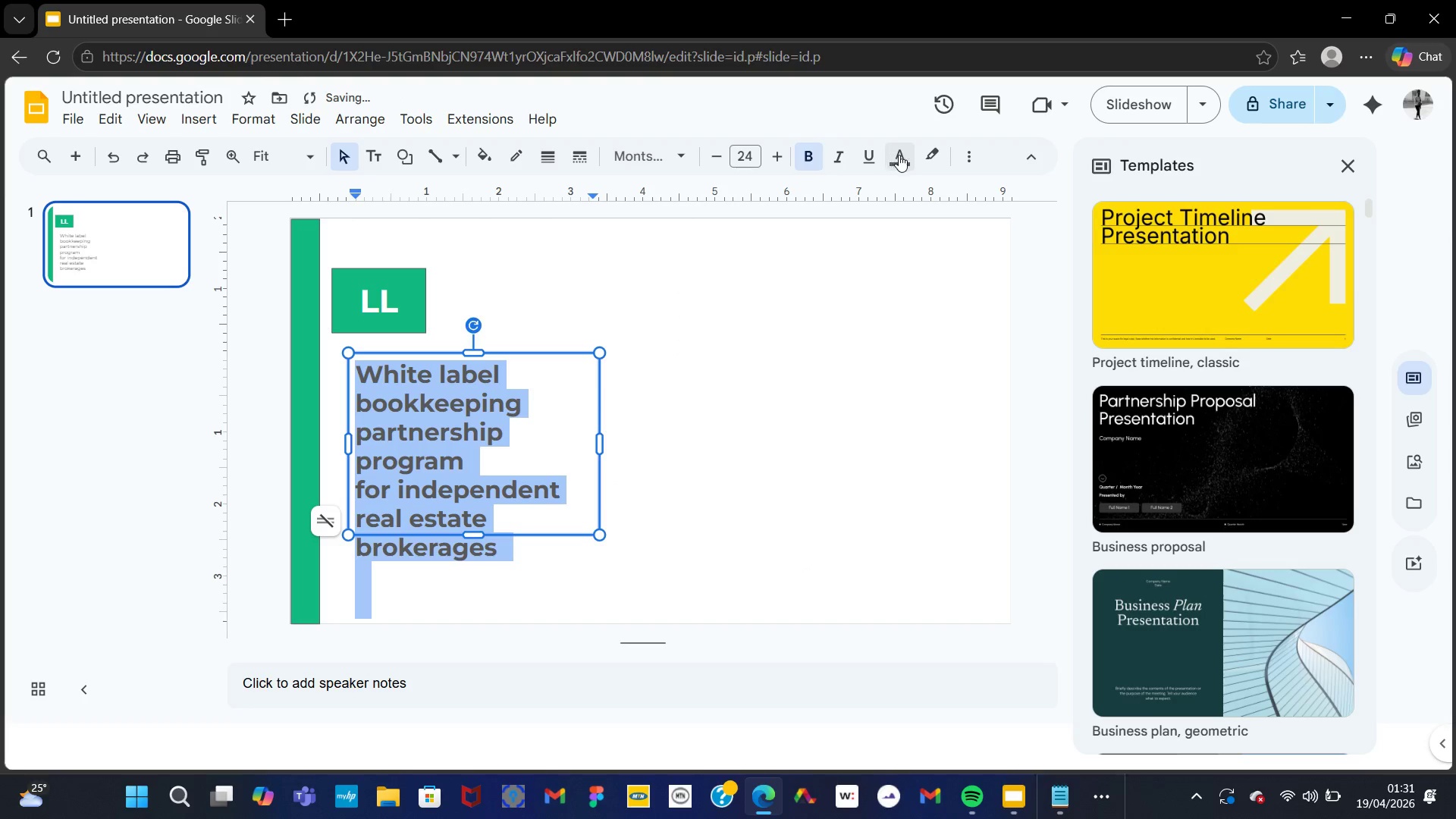 
left_click([902, 156])
 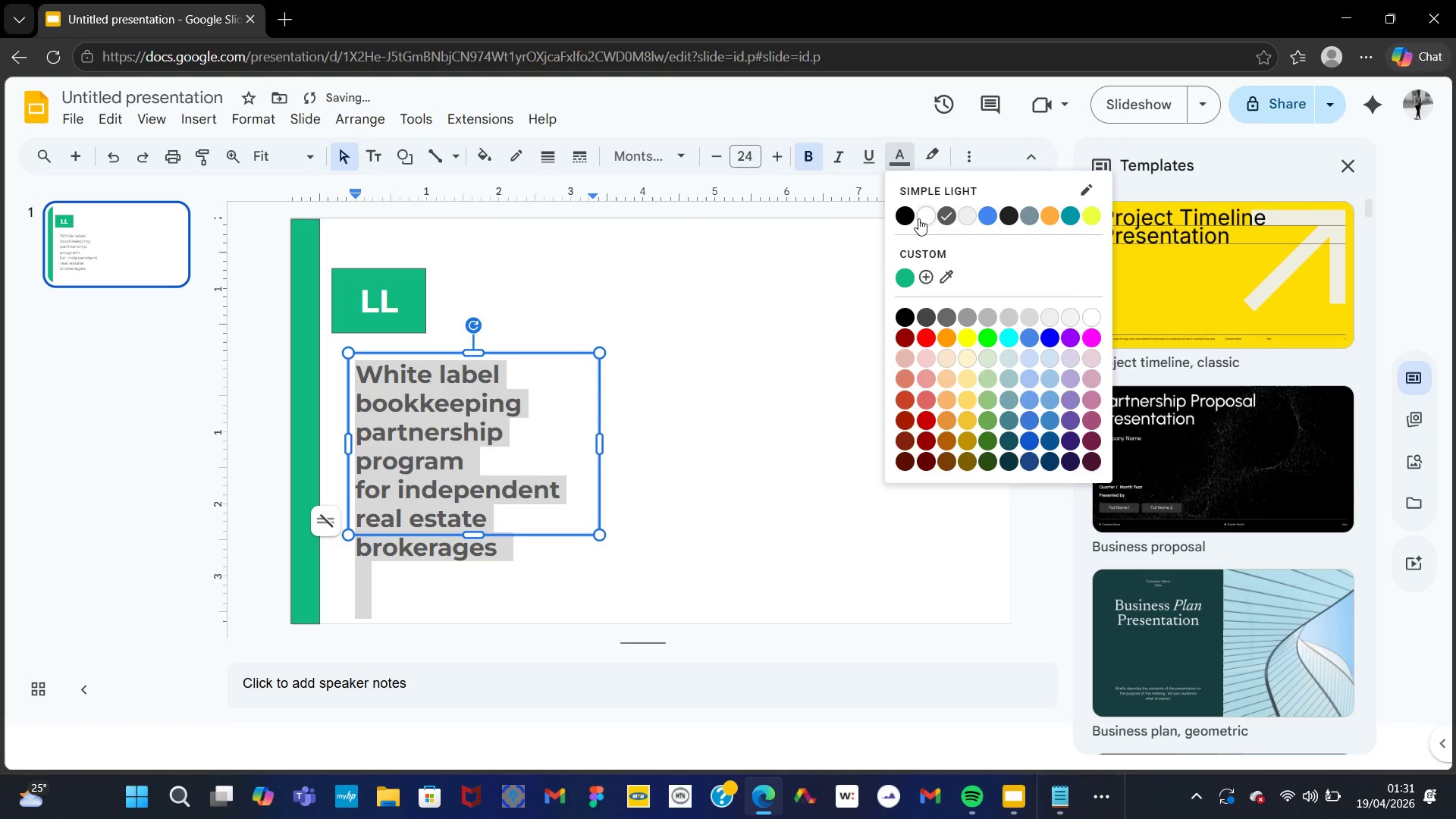 
left_click([922, 216])
 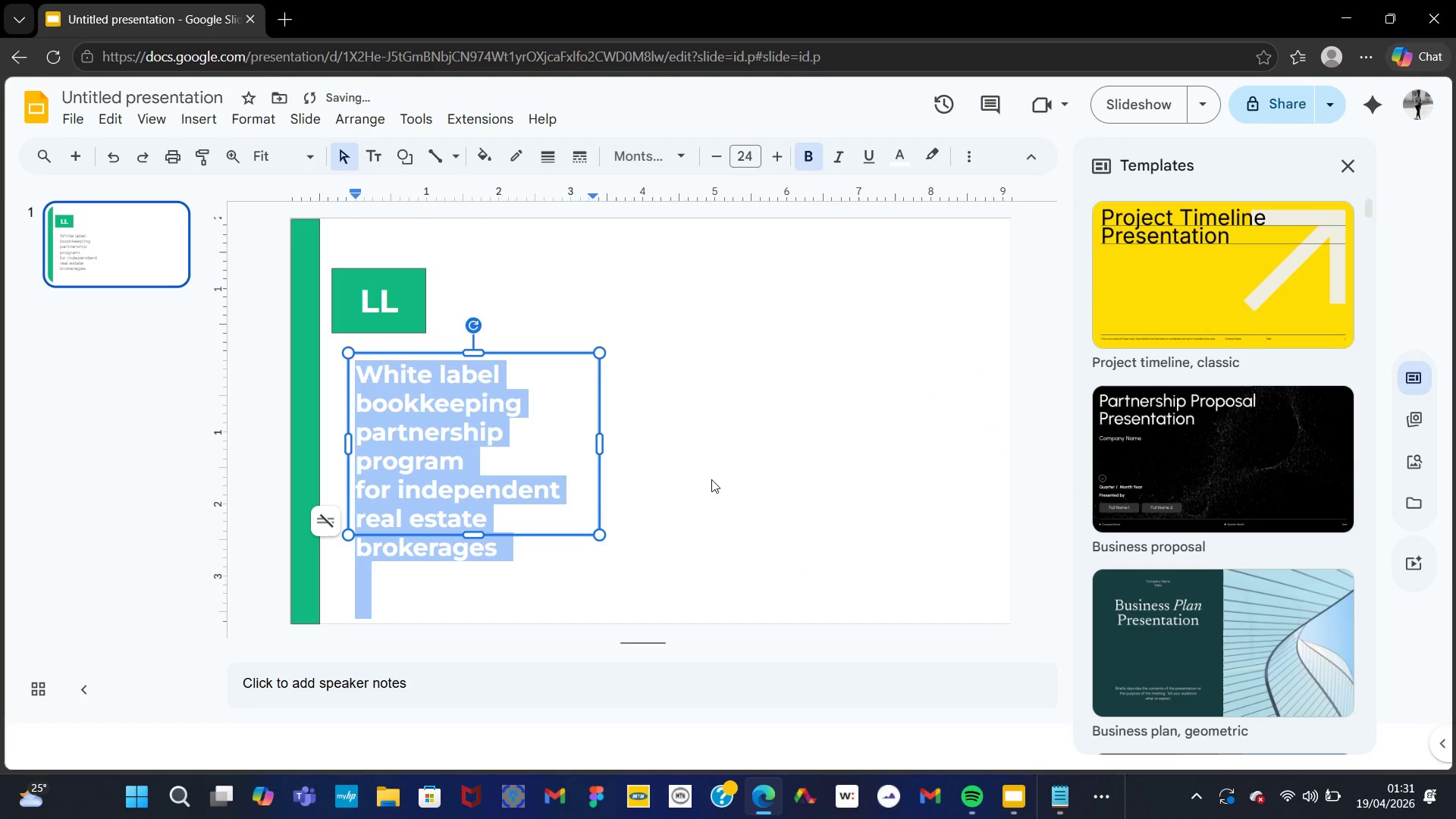 
left_click([711, 479])
 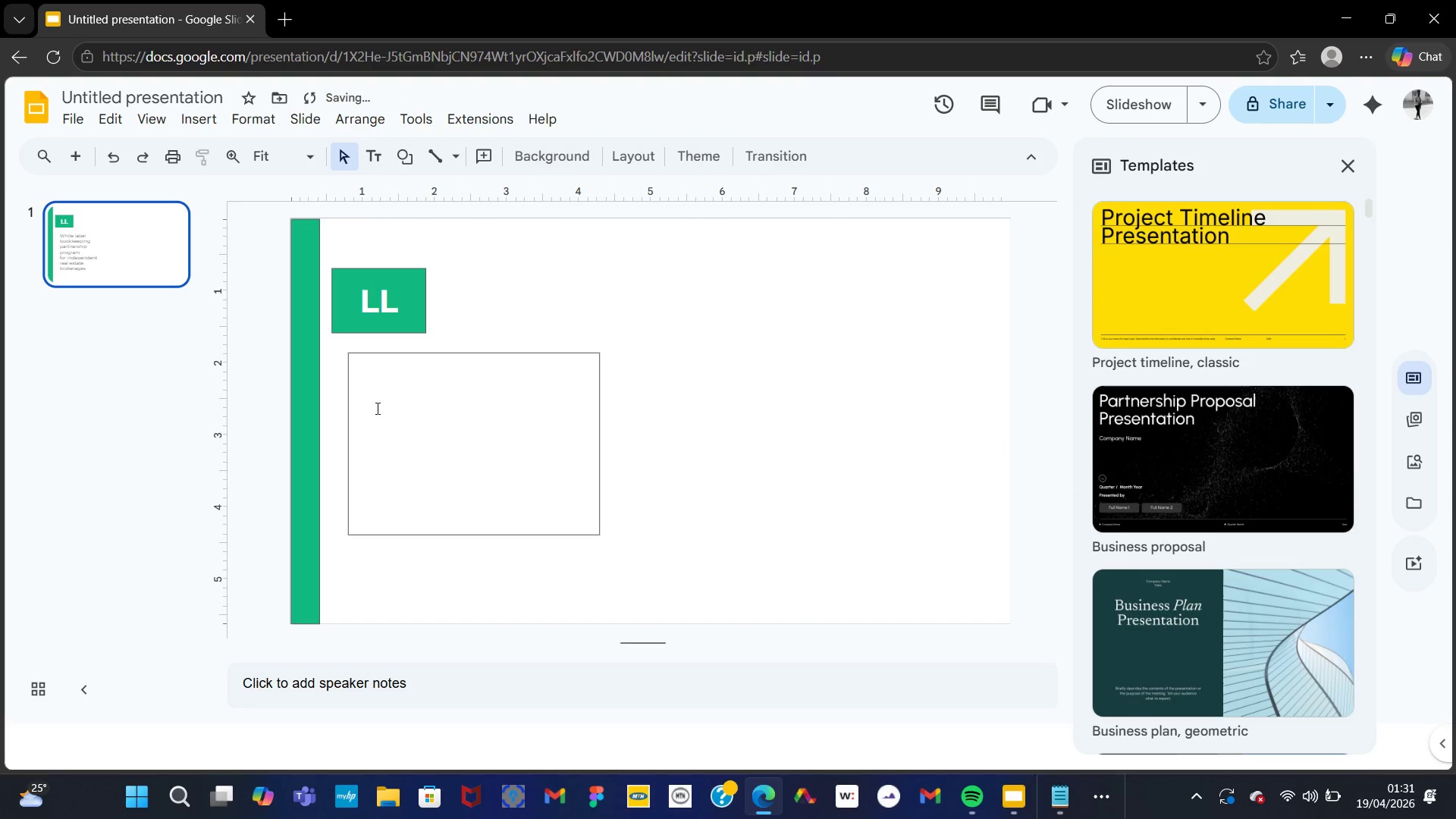 
left_click([420, 447])
 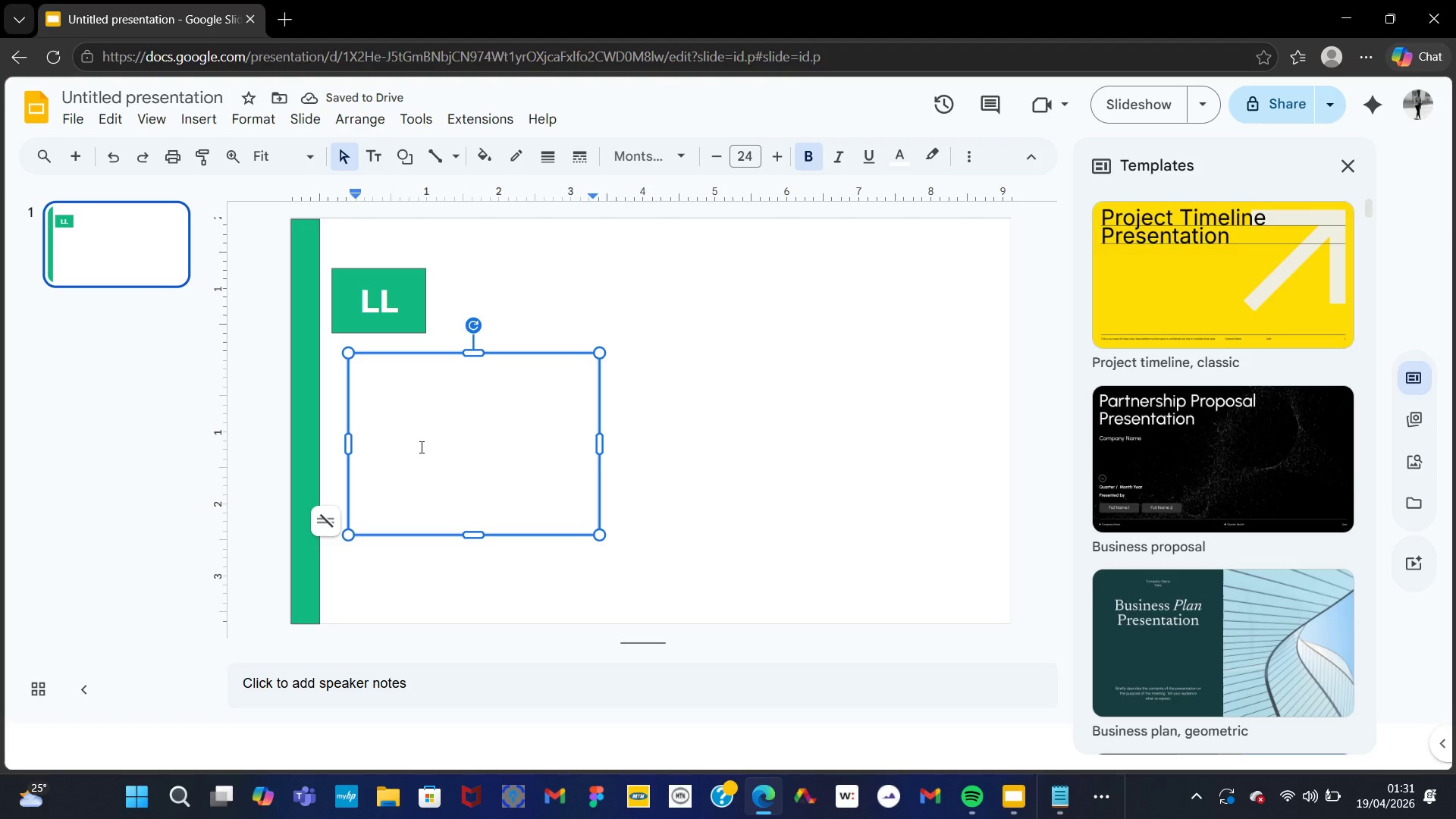 
key(Control+Z)
 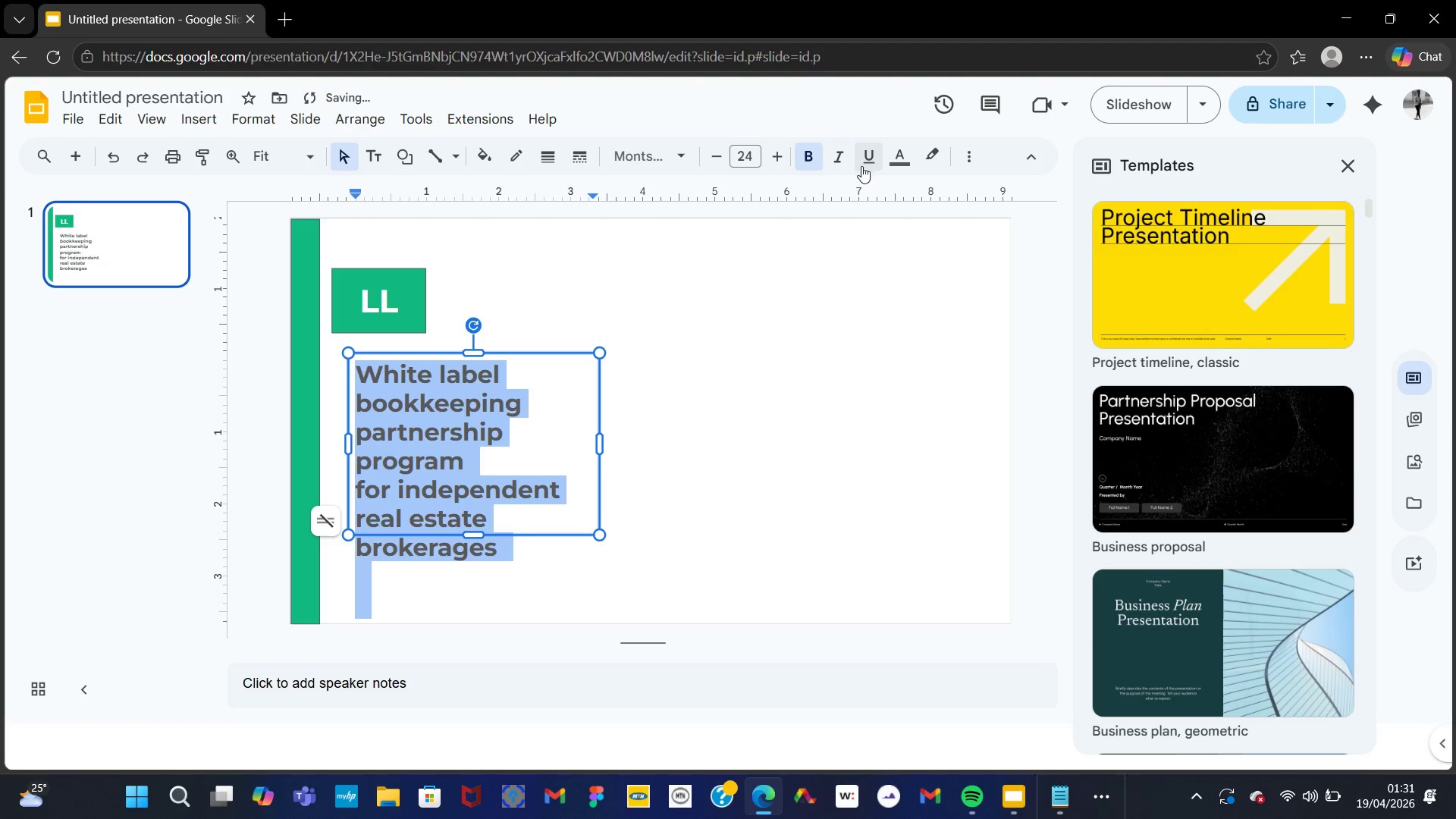 
left_click([887, 159])
 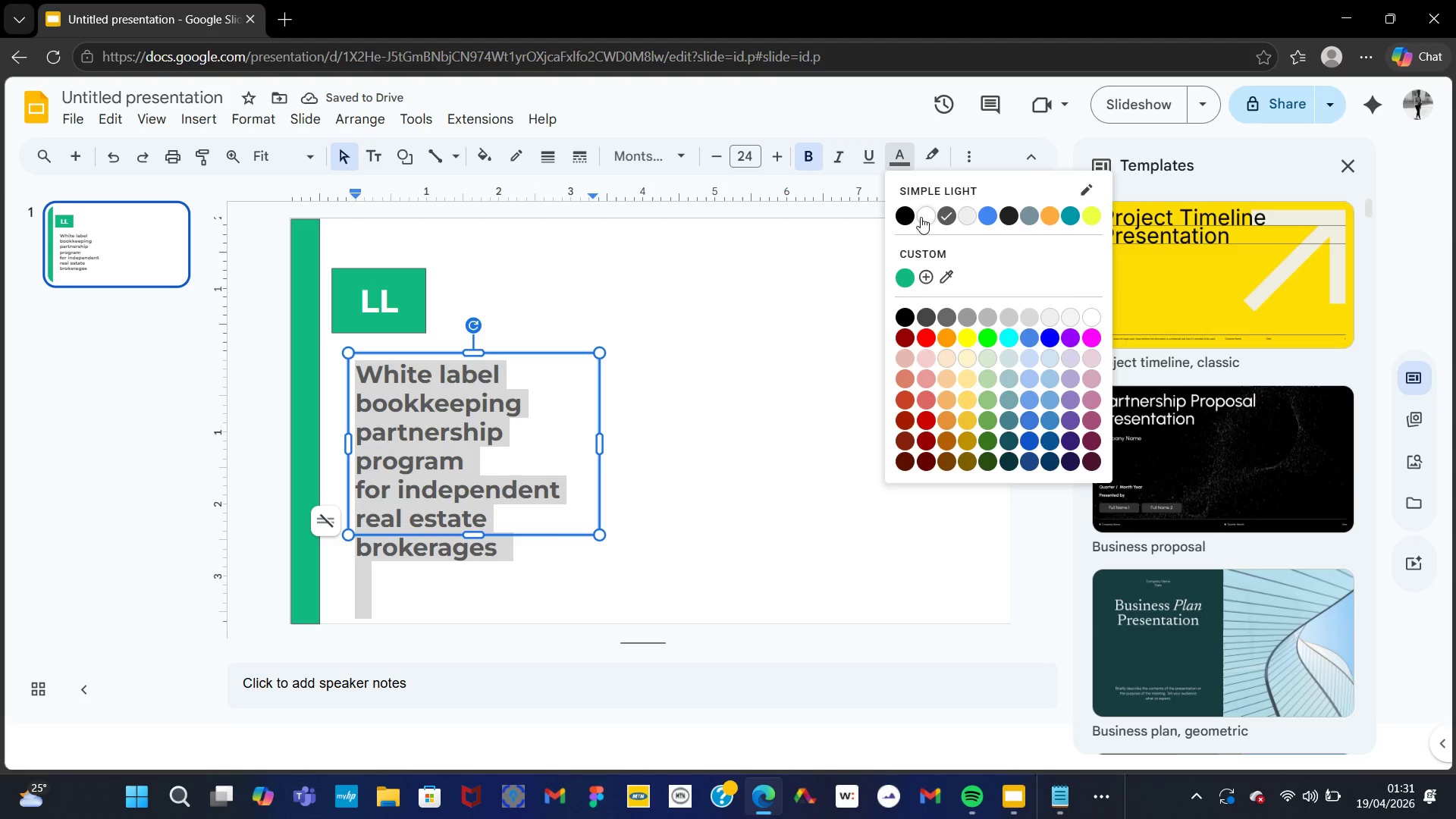 
left_click([924, 220])
 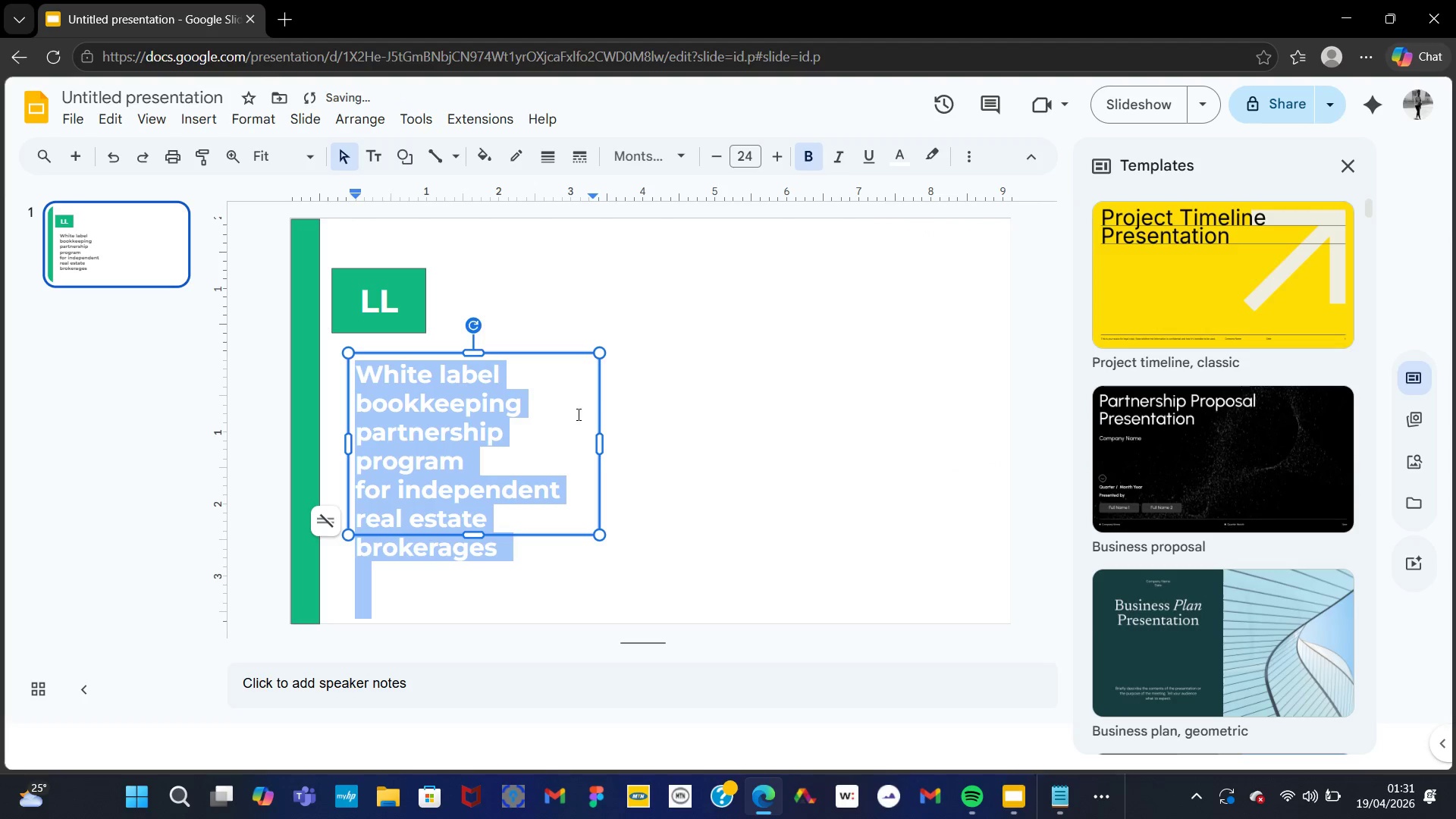 
left_click([560, 413])
 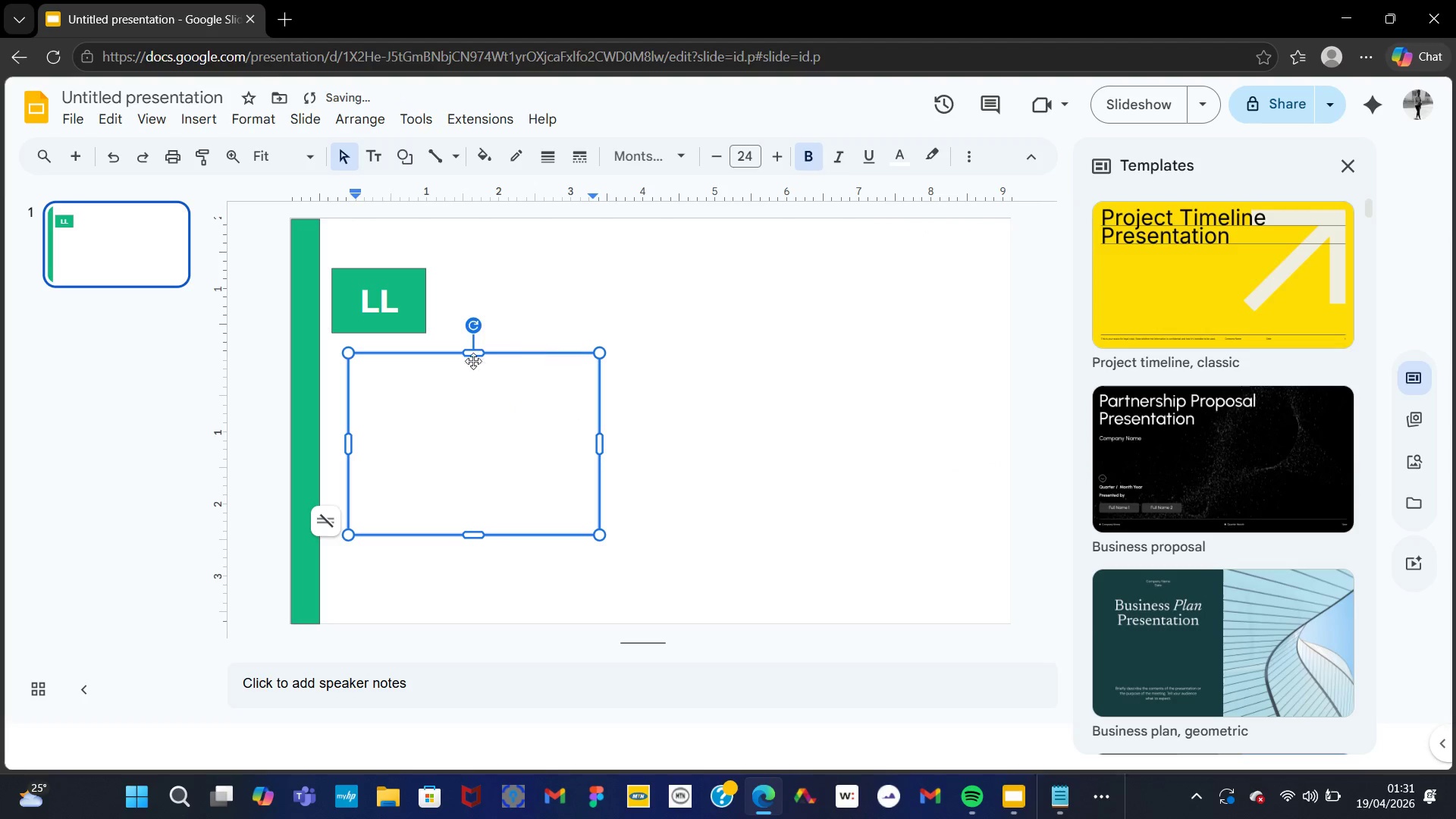 
key(Control+Z)
 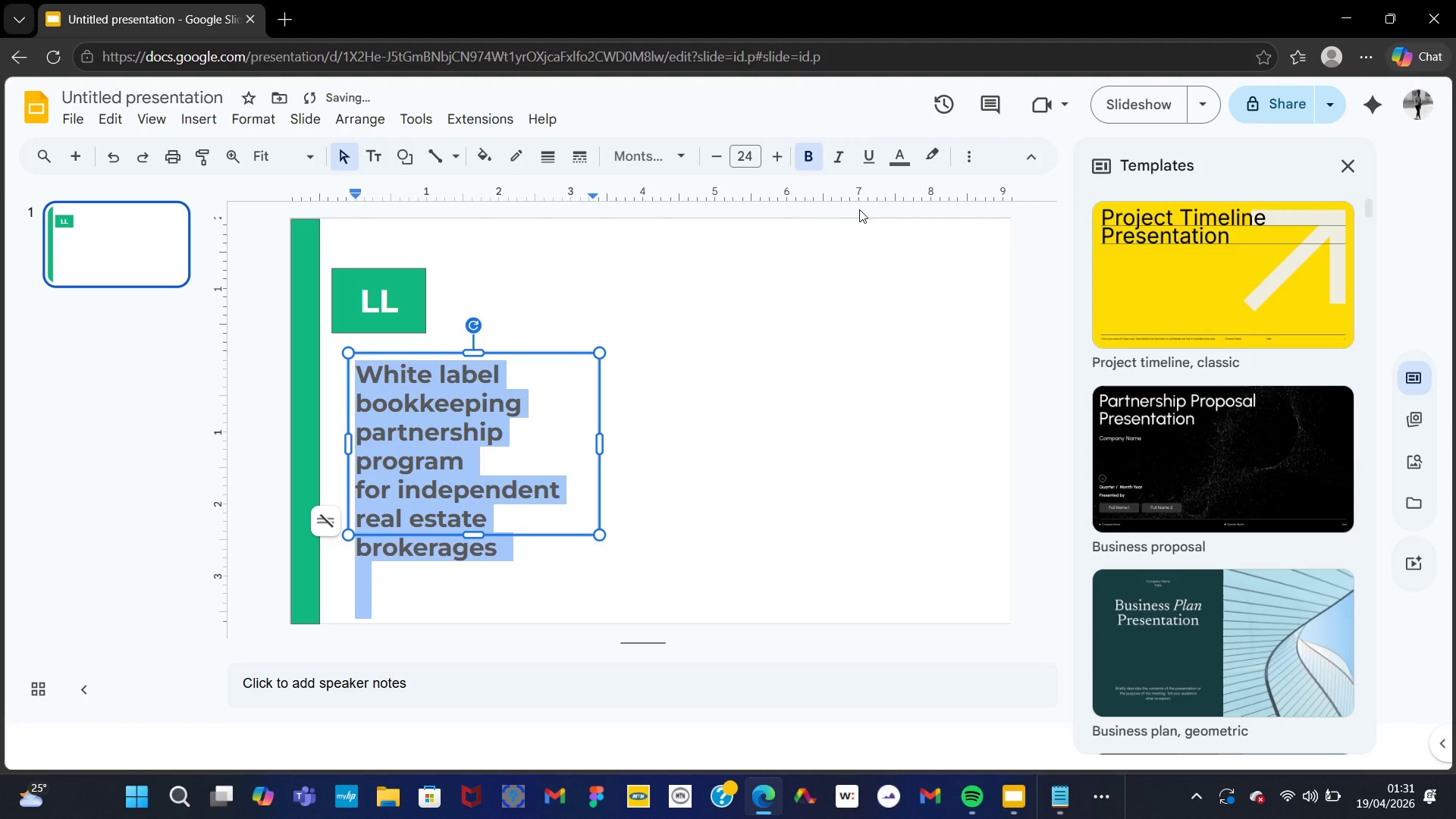 
left_click([903, 169])
 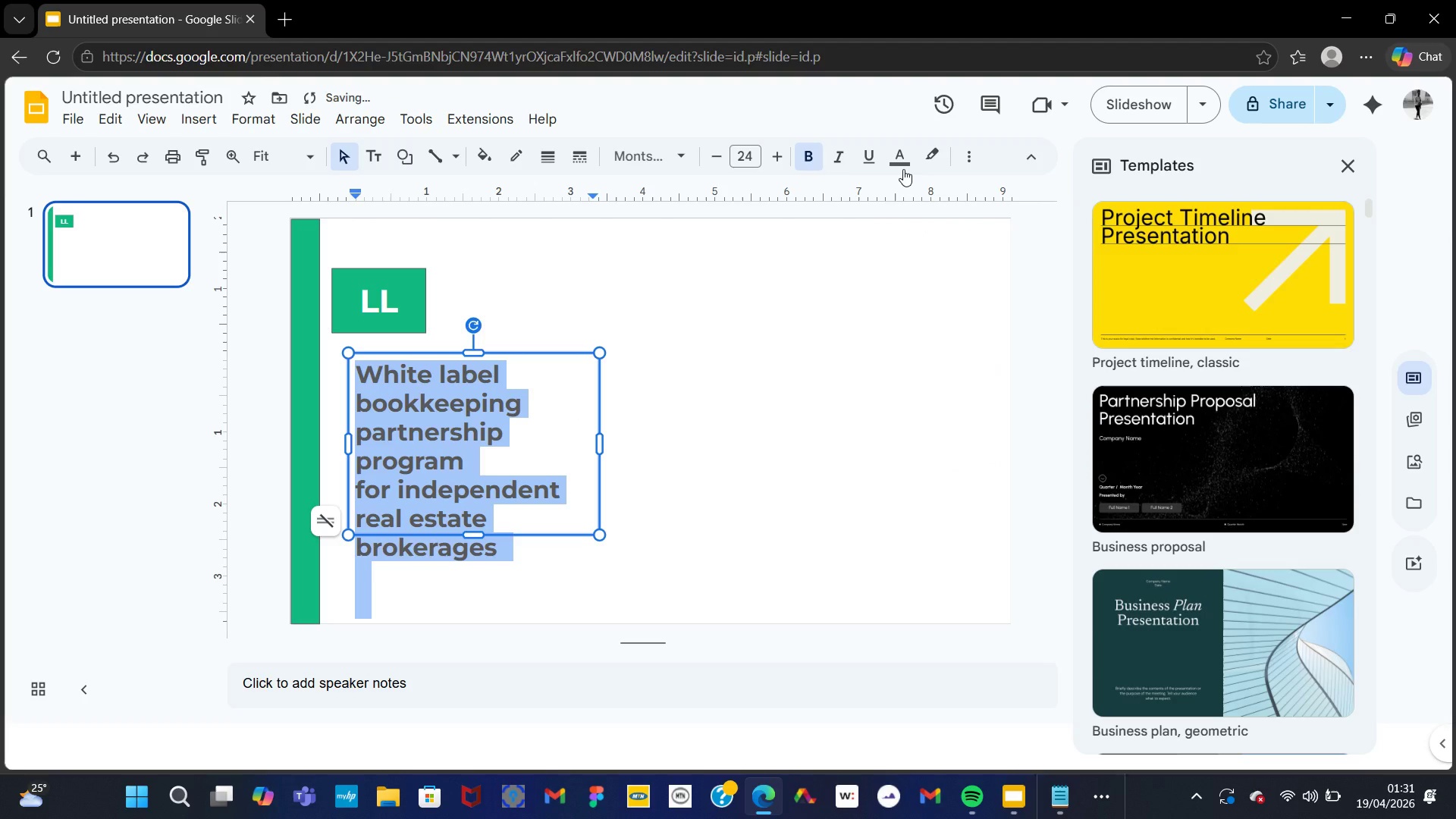 
left_click([902, 155])
 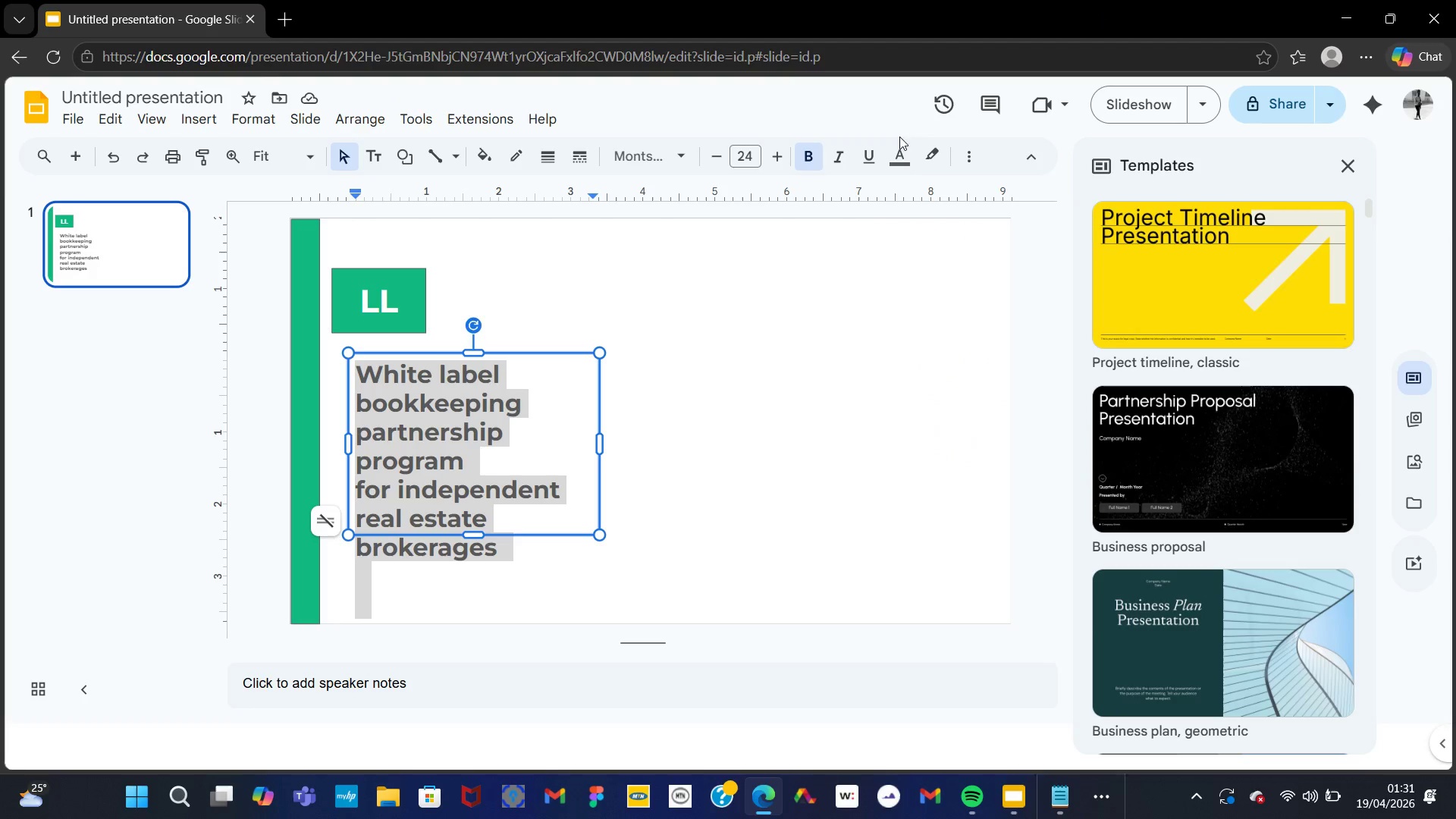 
left_click([899, 160])
 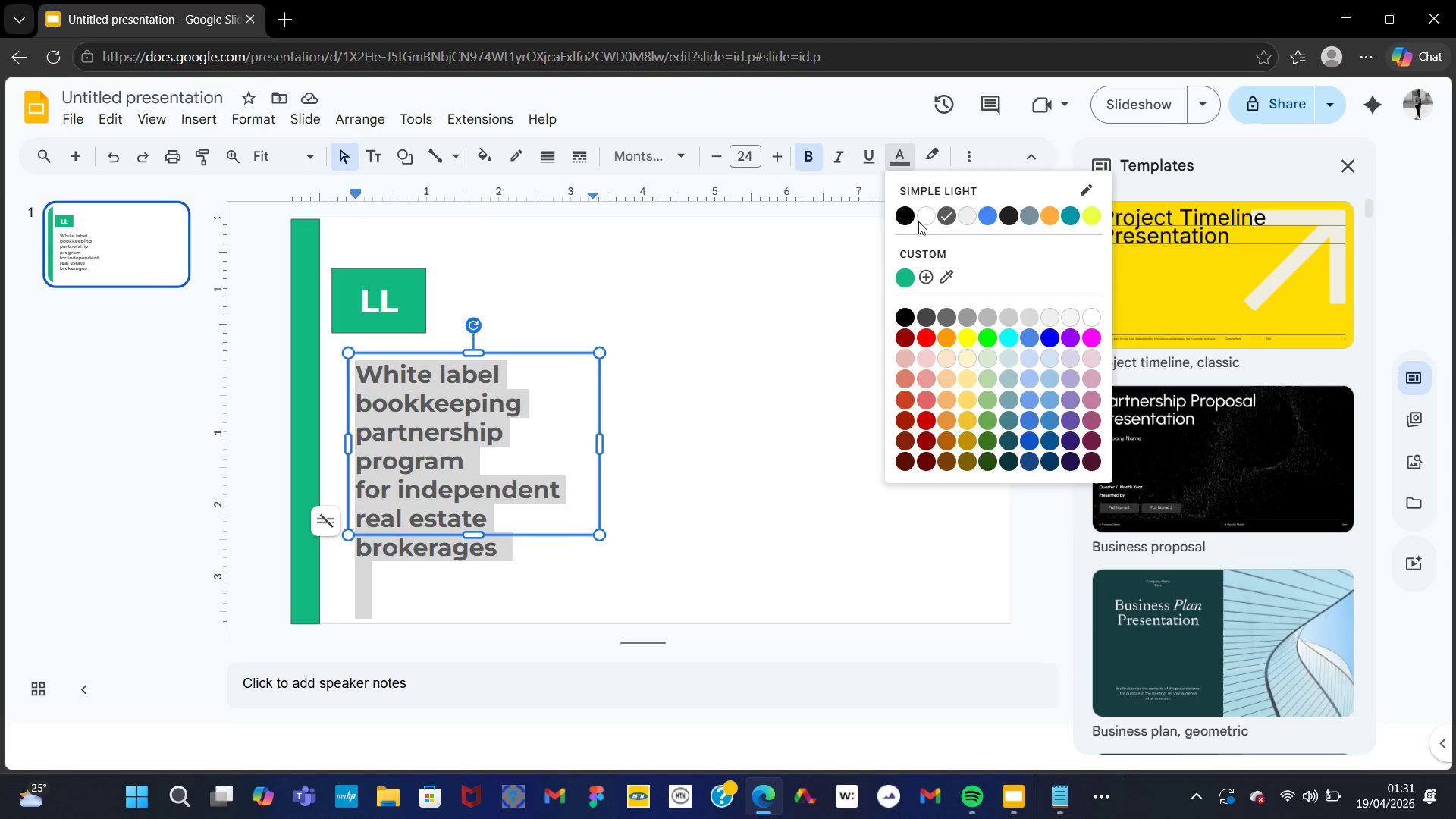 
left_click([920, 216])
 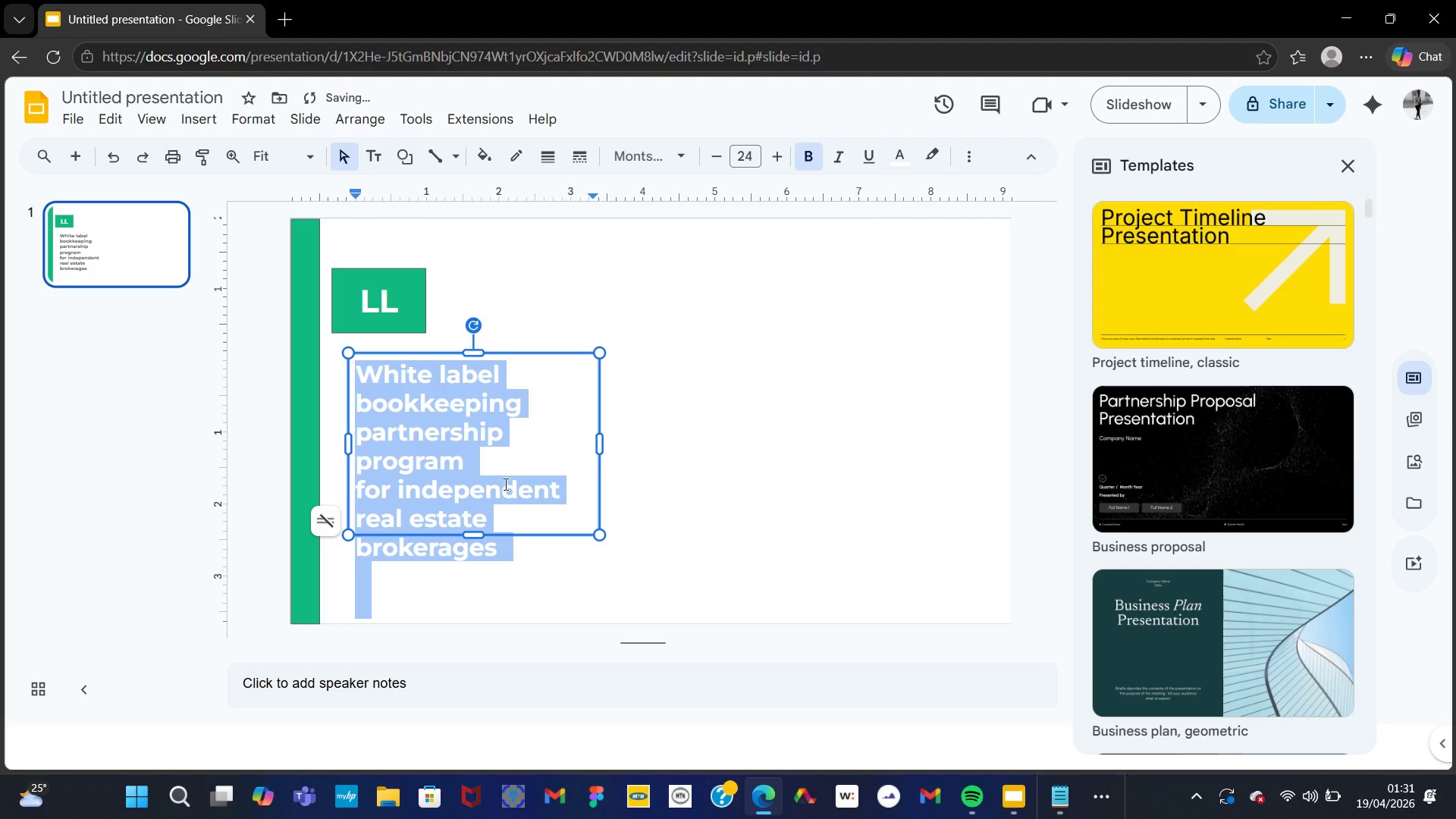 
left_click([501, 485])
 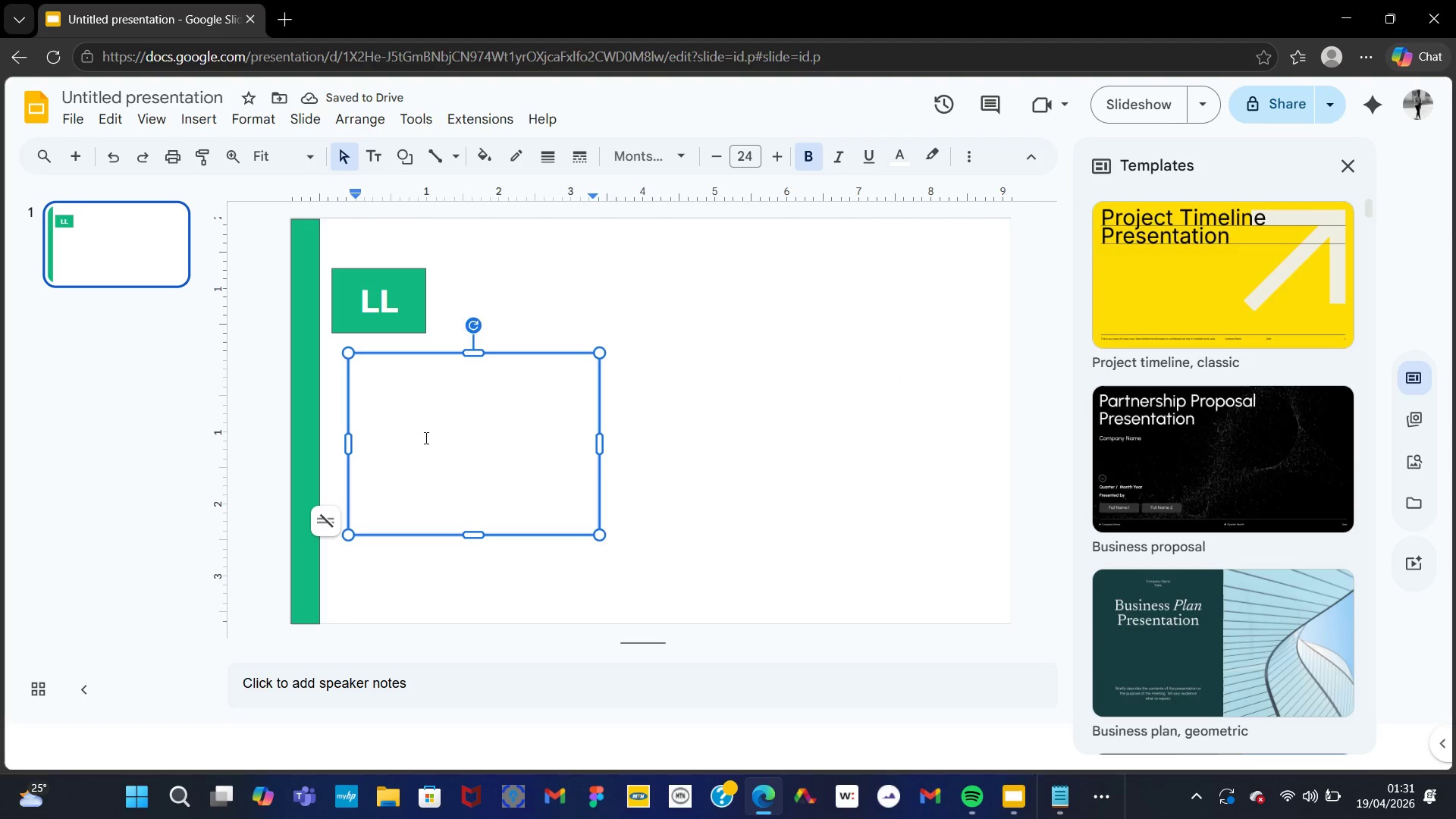 
left_click([425, 438])
 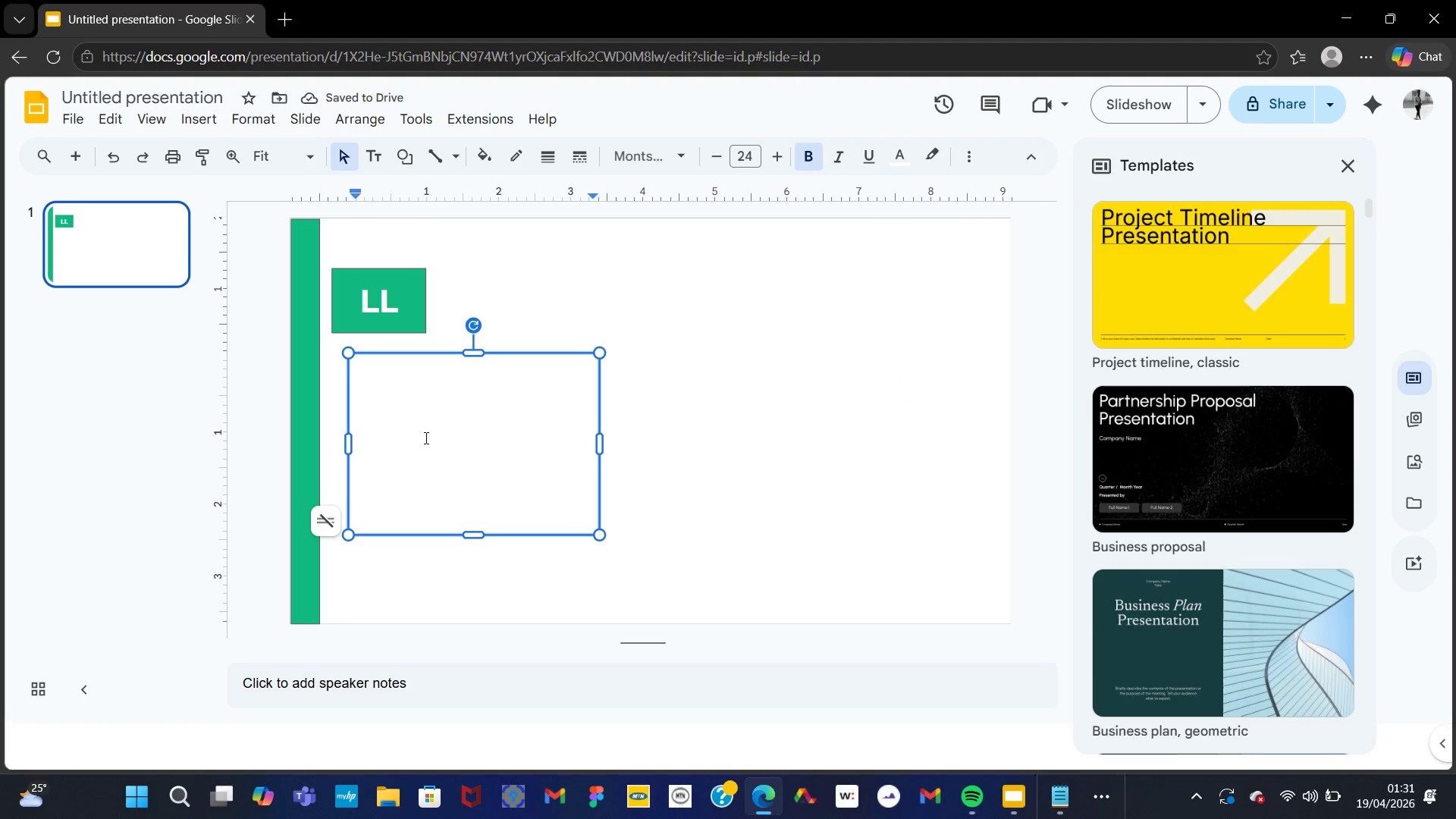 
key(Control+Z)
 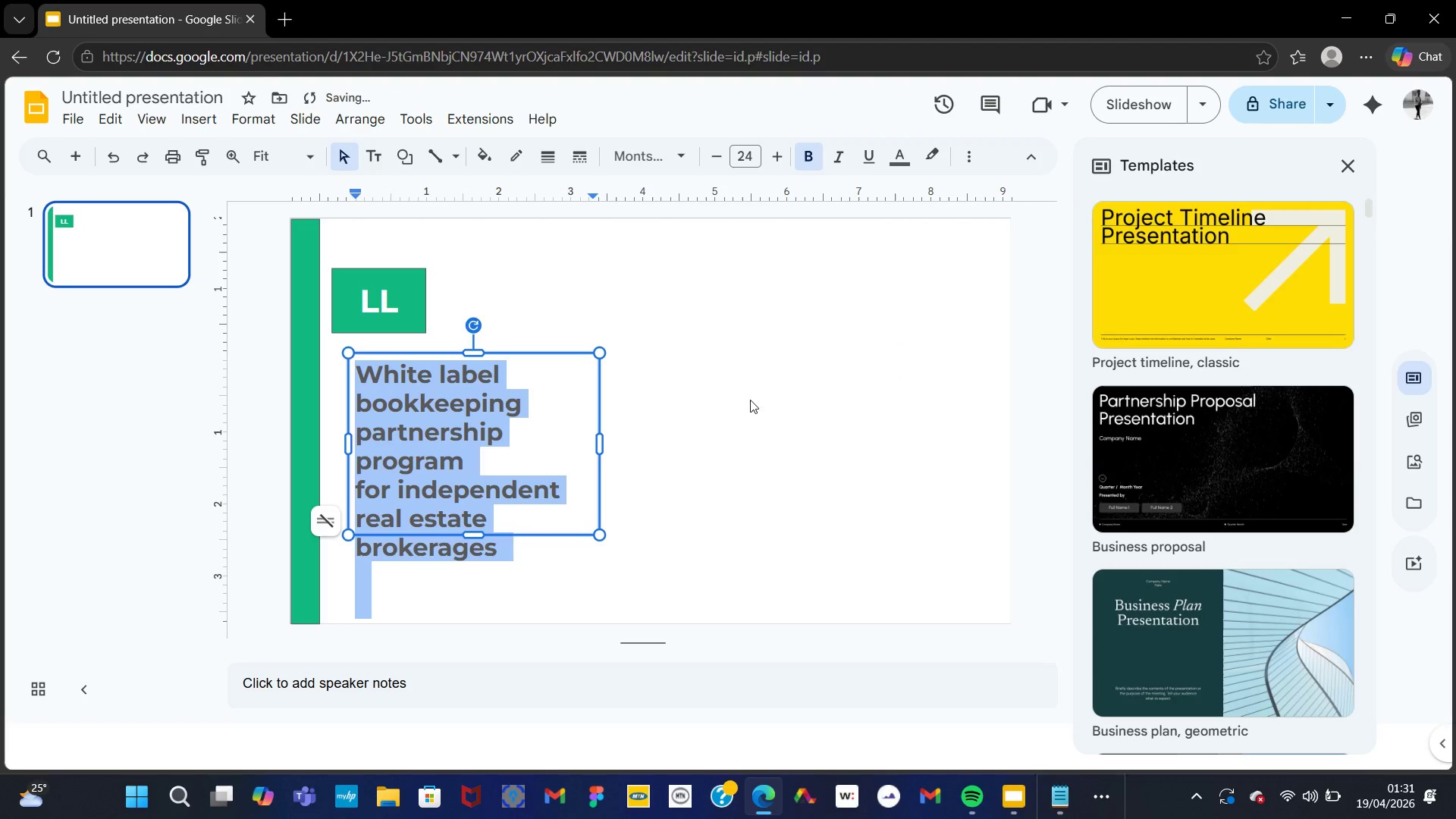 
left_click([741, 431])
 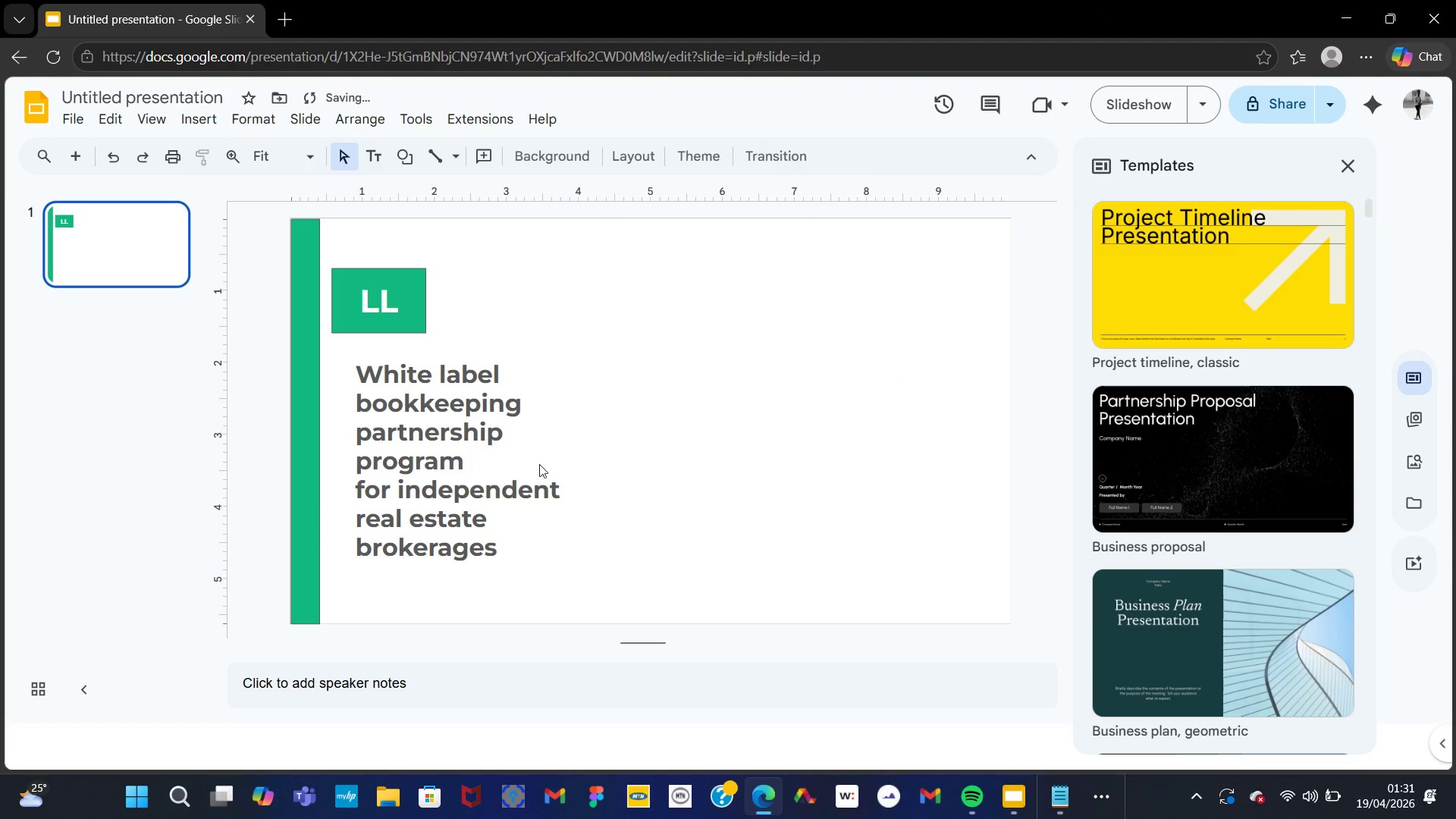 
left_click([535, 465])
 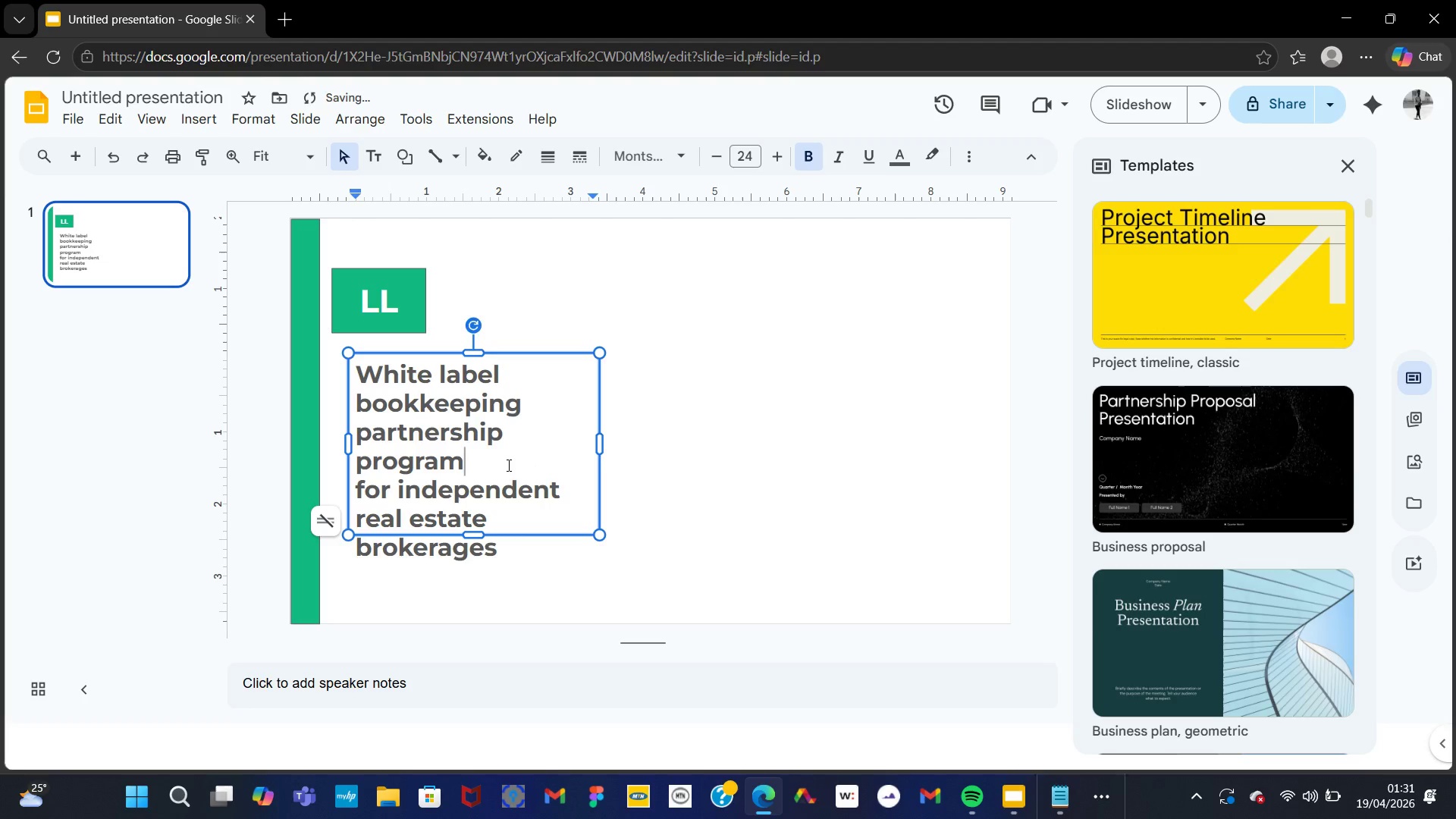 
left_click_drag(start_coordinate=[507, 465], to_coordinate=[488, 453])
 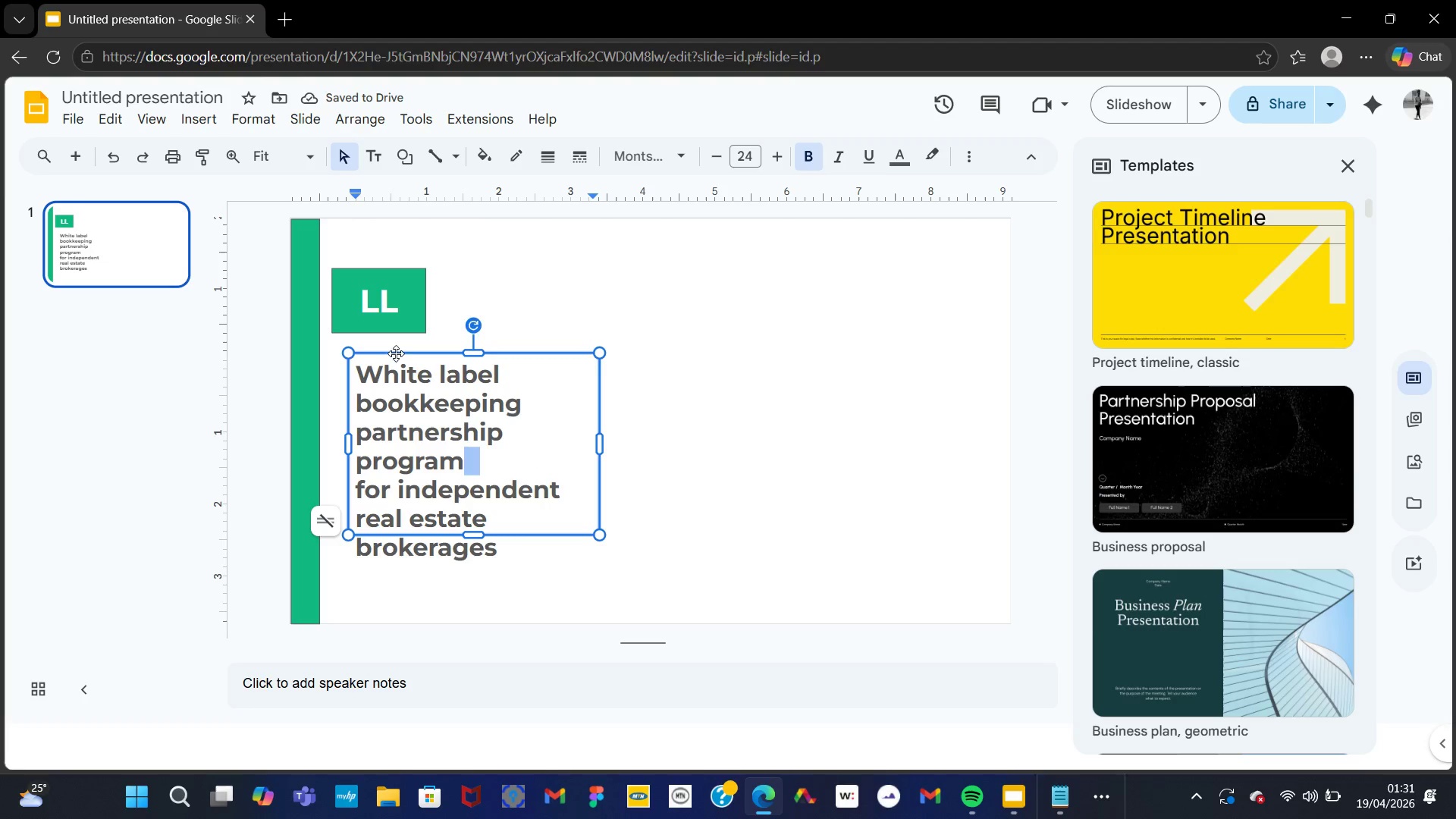 
left_click_drag(start_coordinate=[397, 357], to_coordinate=[385, 354])
 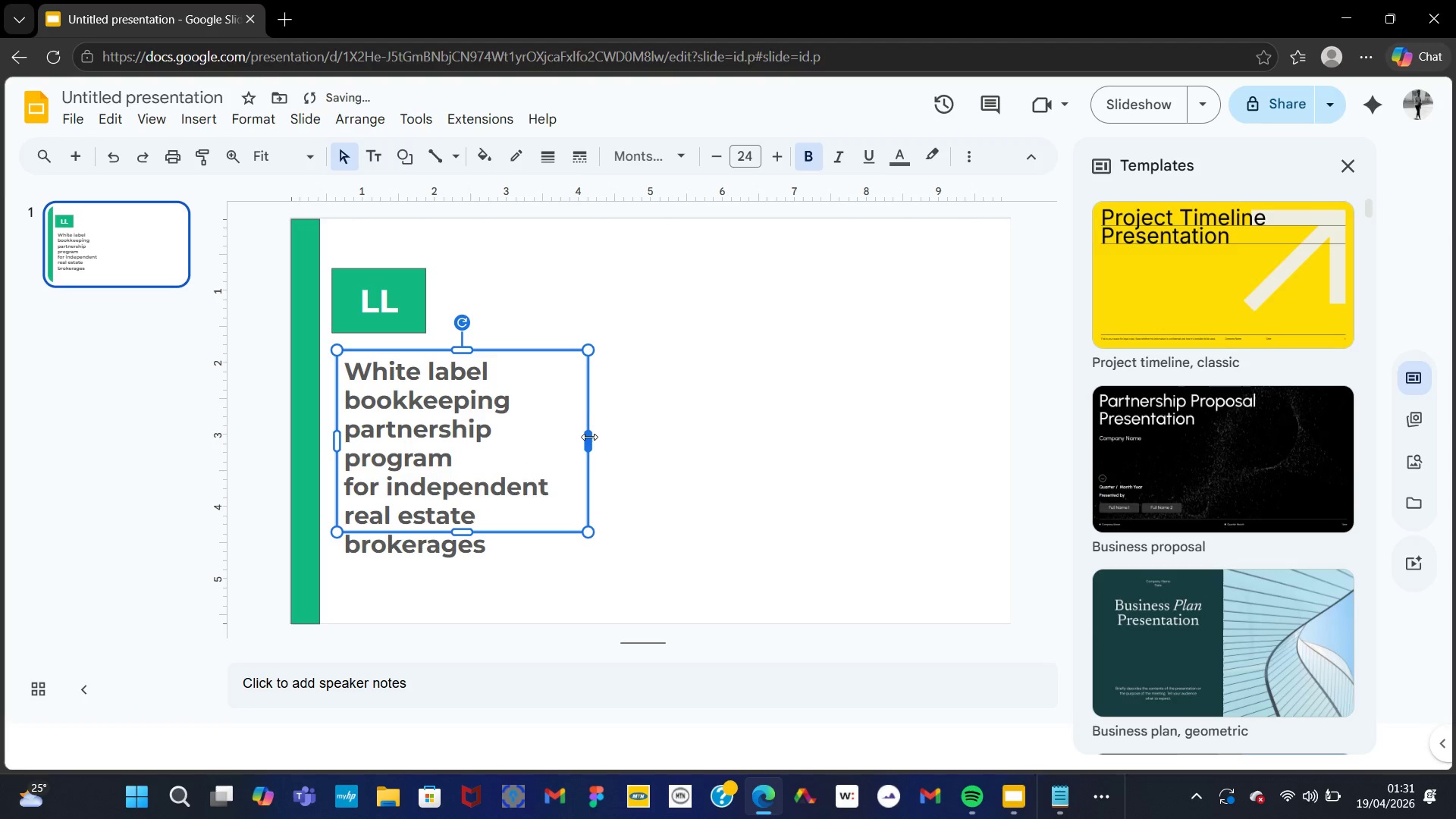 
left_click_drag(start_coordinate=[588, 438], to_coordinate=[625, 439])
 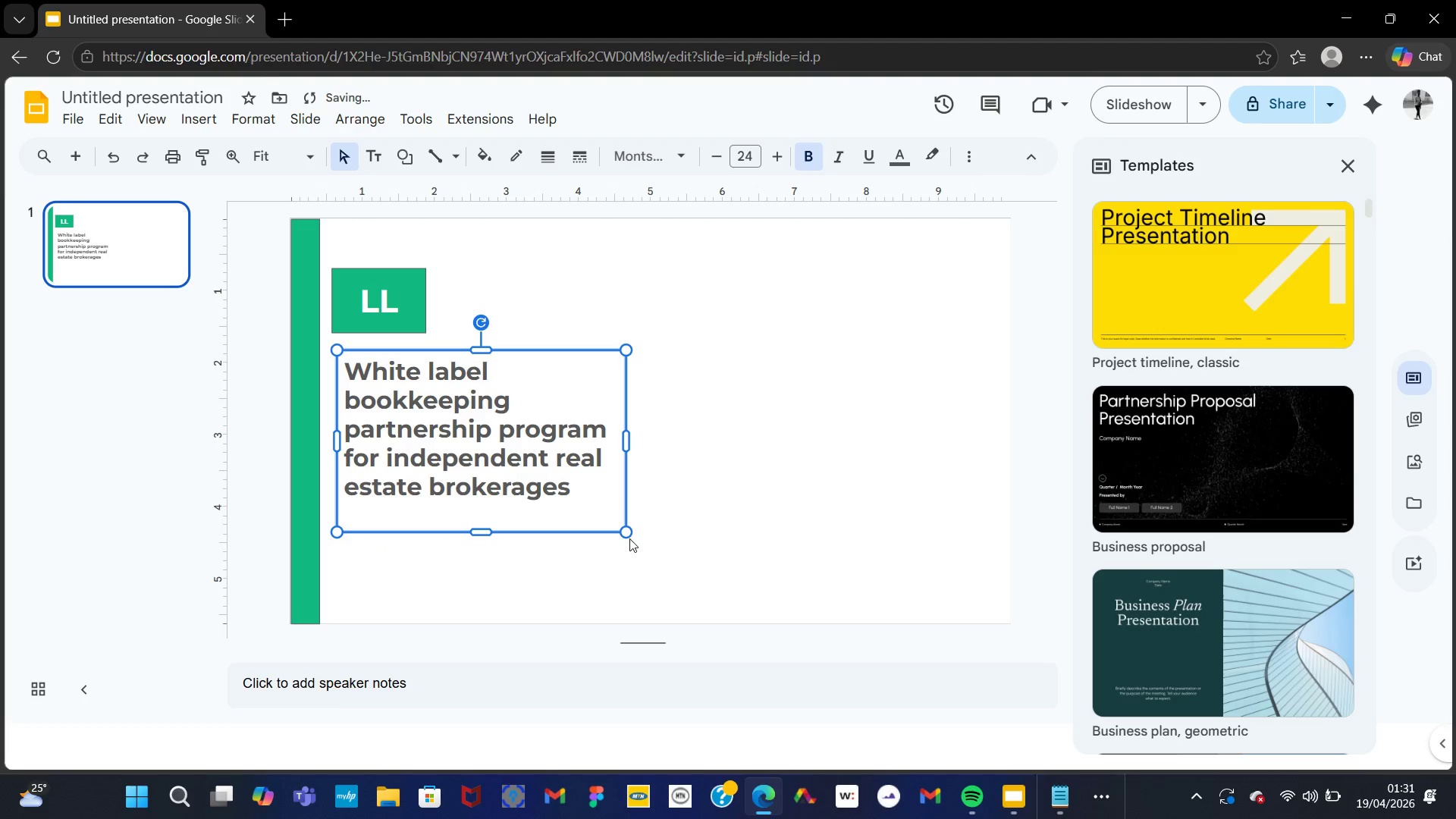 
left_click_drag(start_coordinate=[625, 532], to_coordinate=[628, 545])
 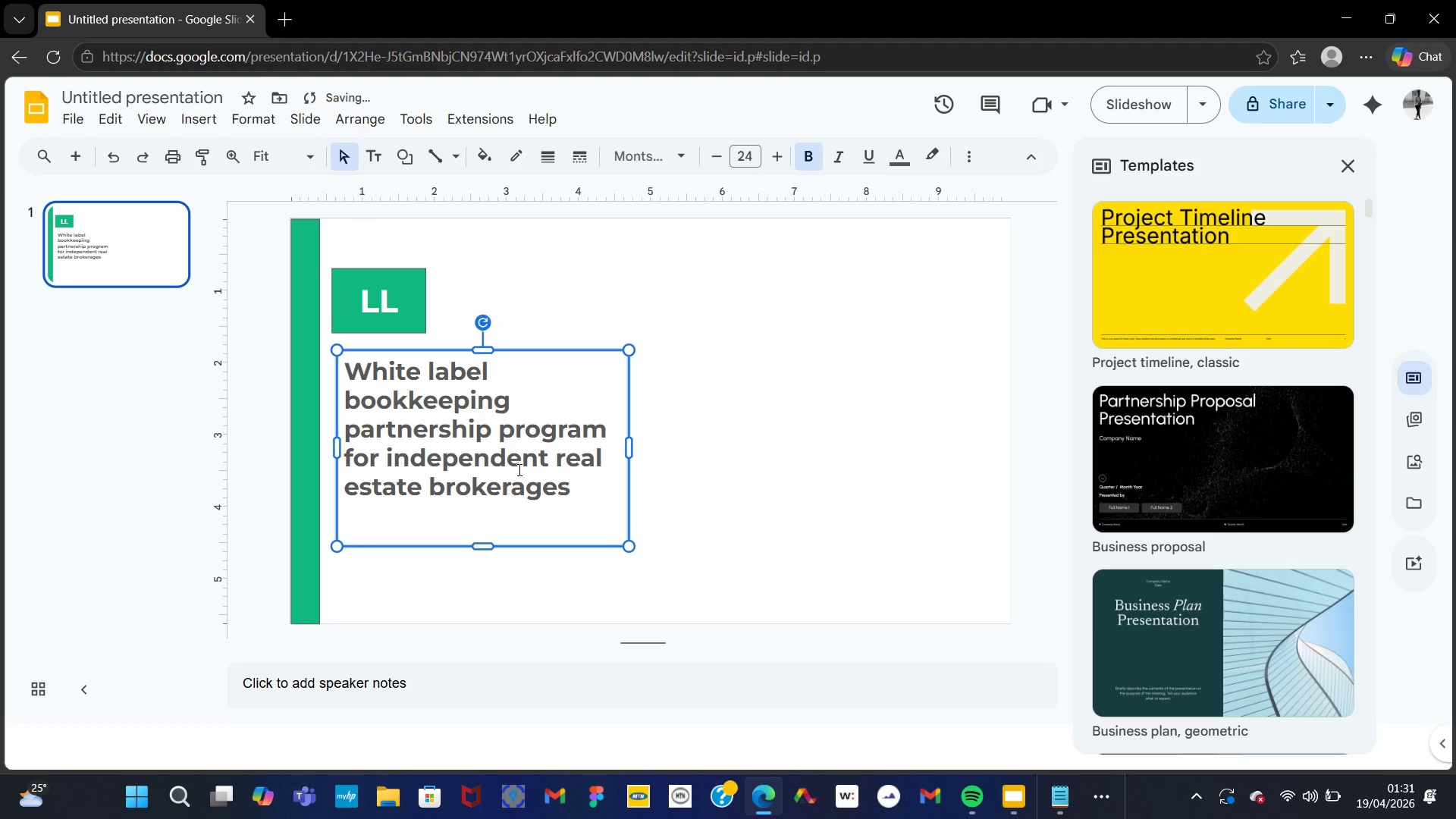 
key(Control+A)
 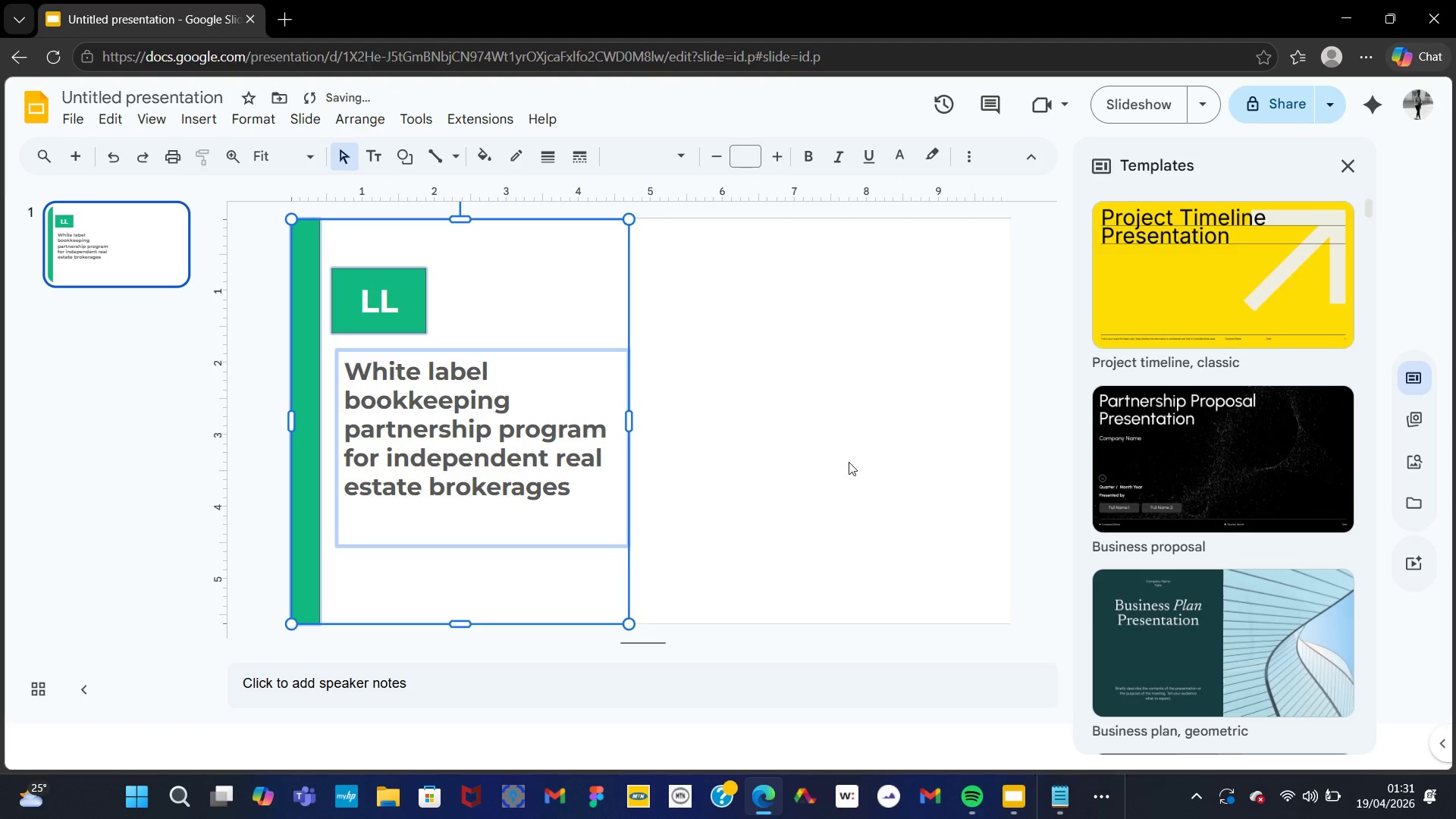 
left_click([849, 462])
 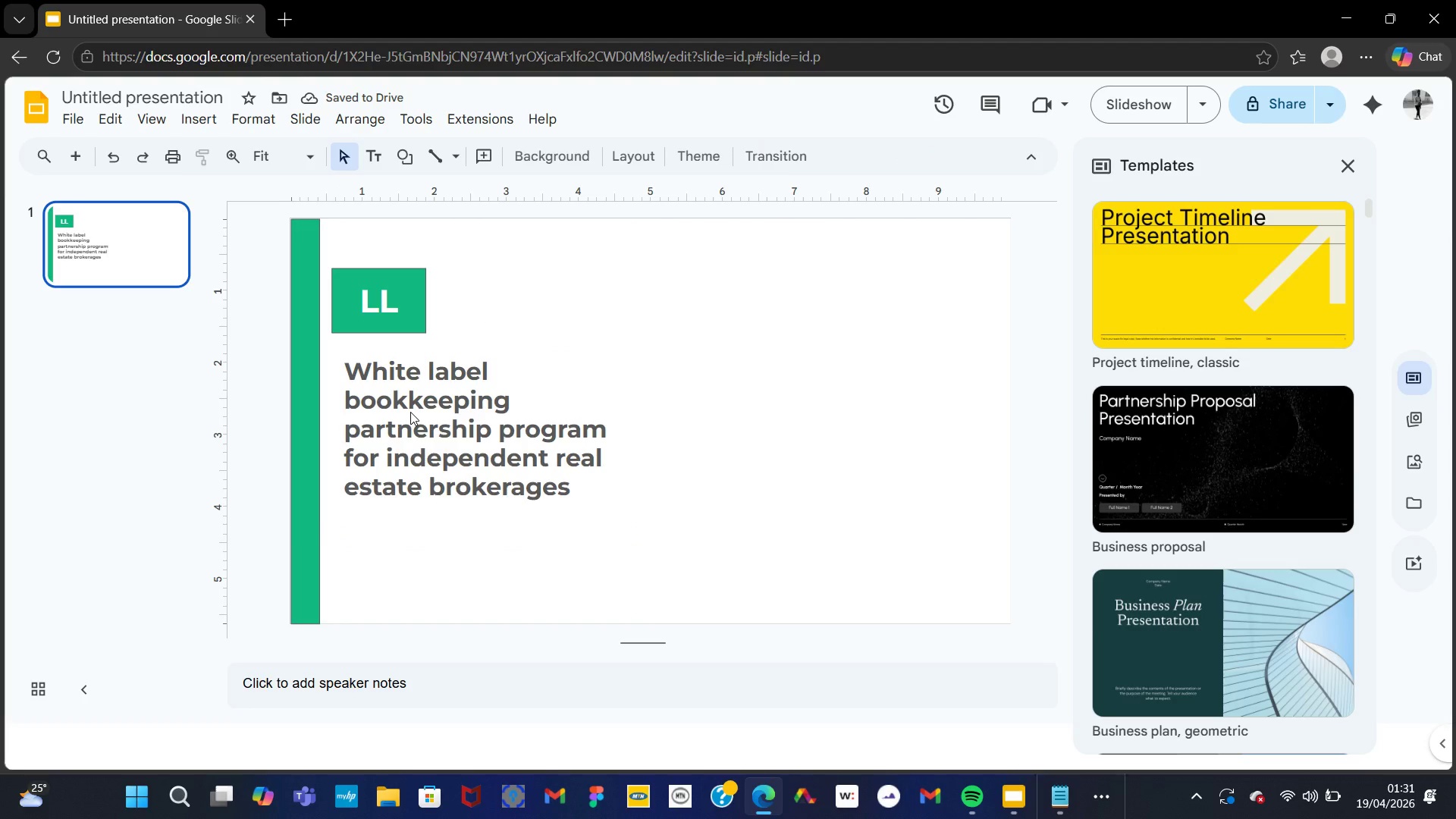 
left_click([410, 412])
 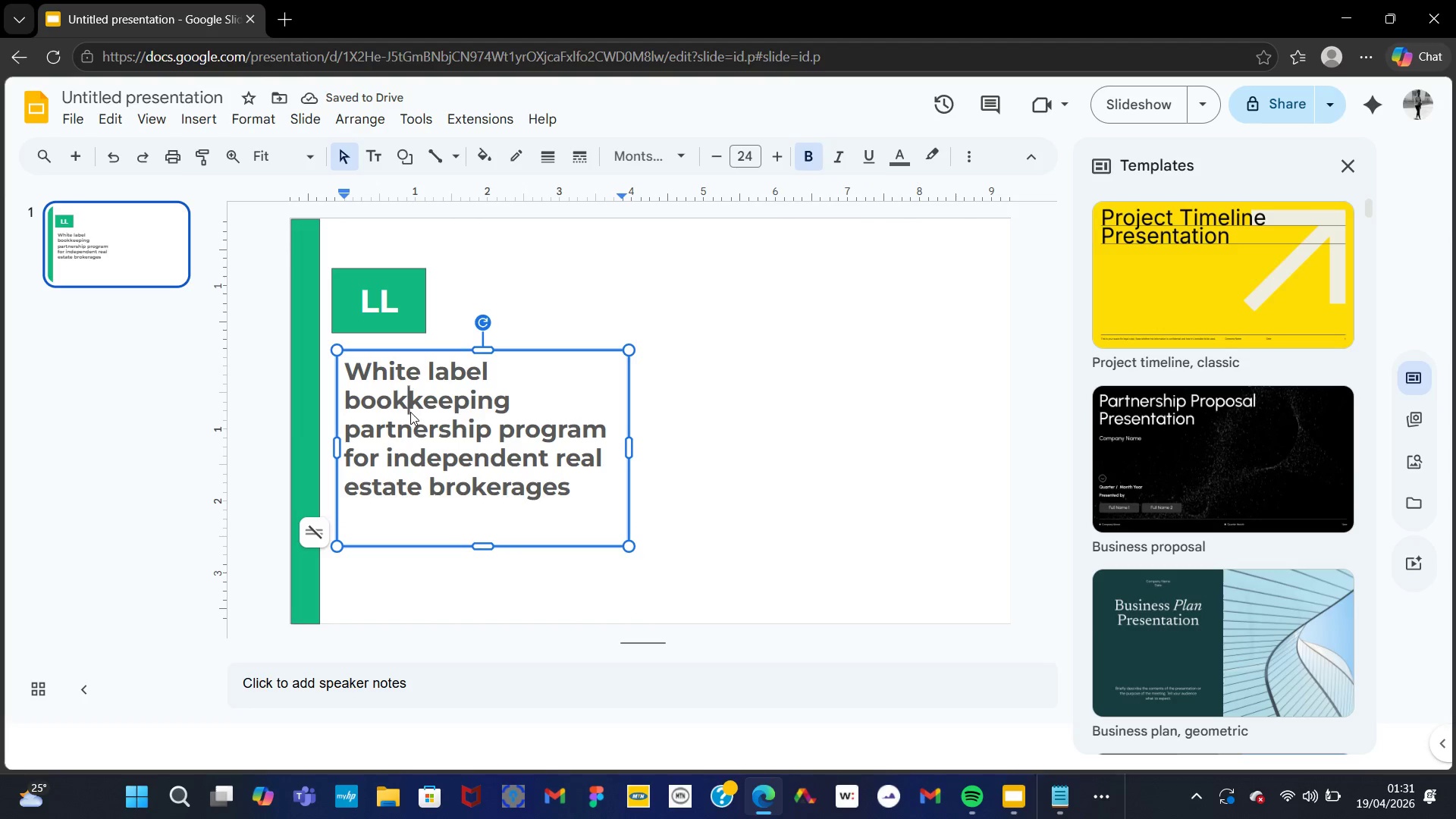 
key(Control+A)
 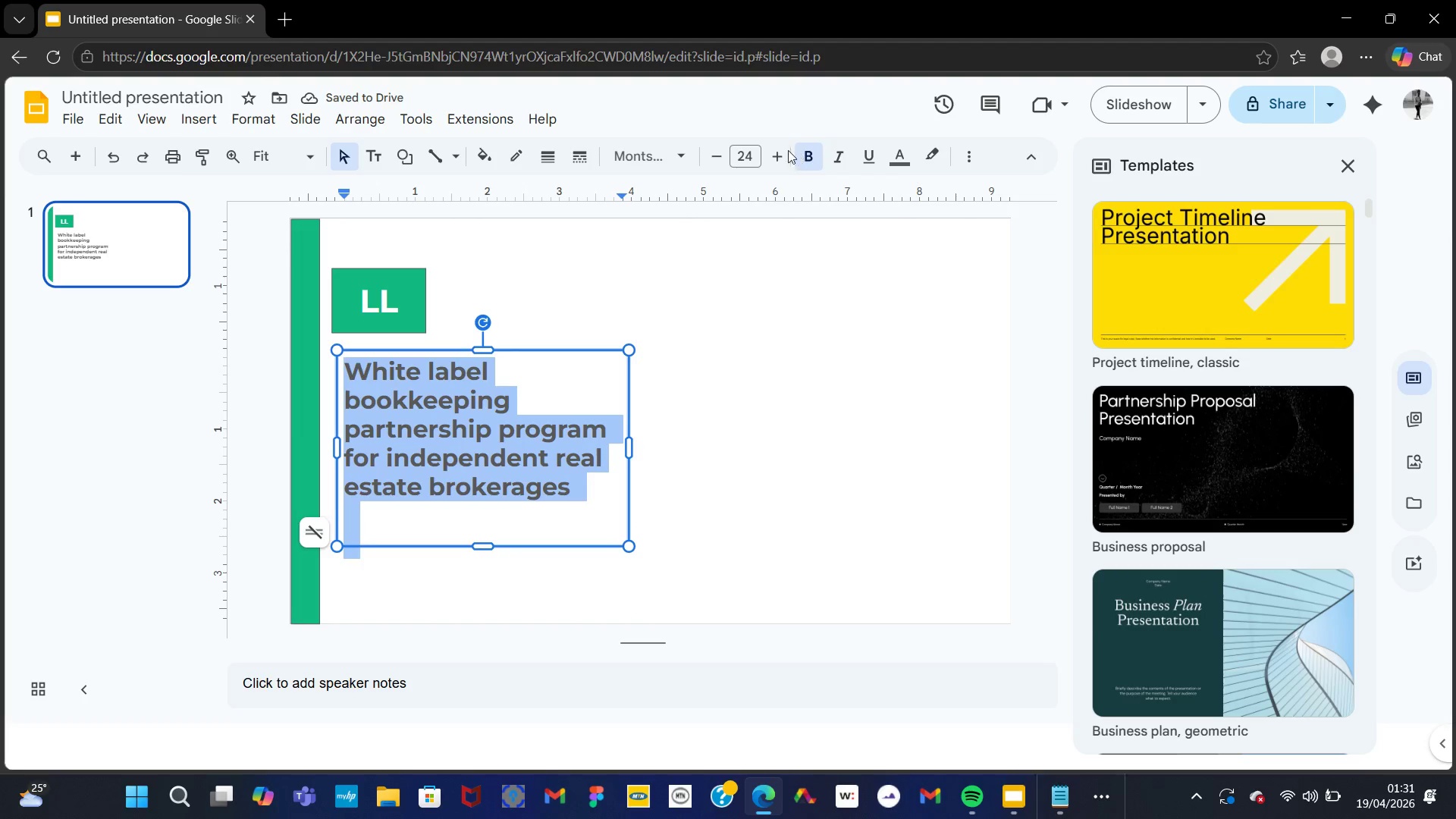 
double_click([780, 152])
 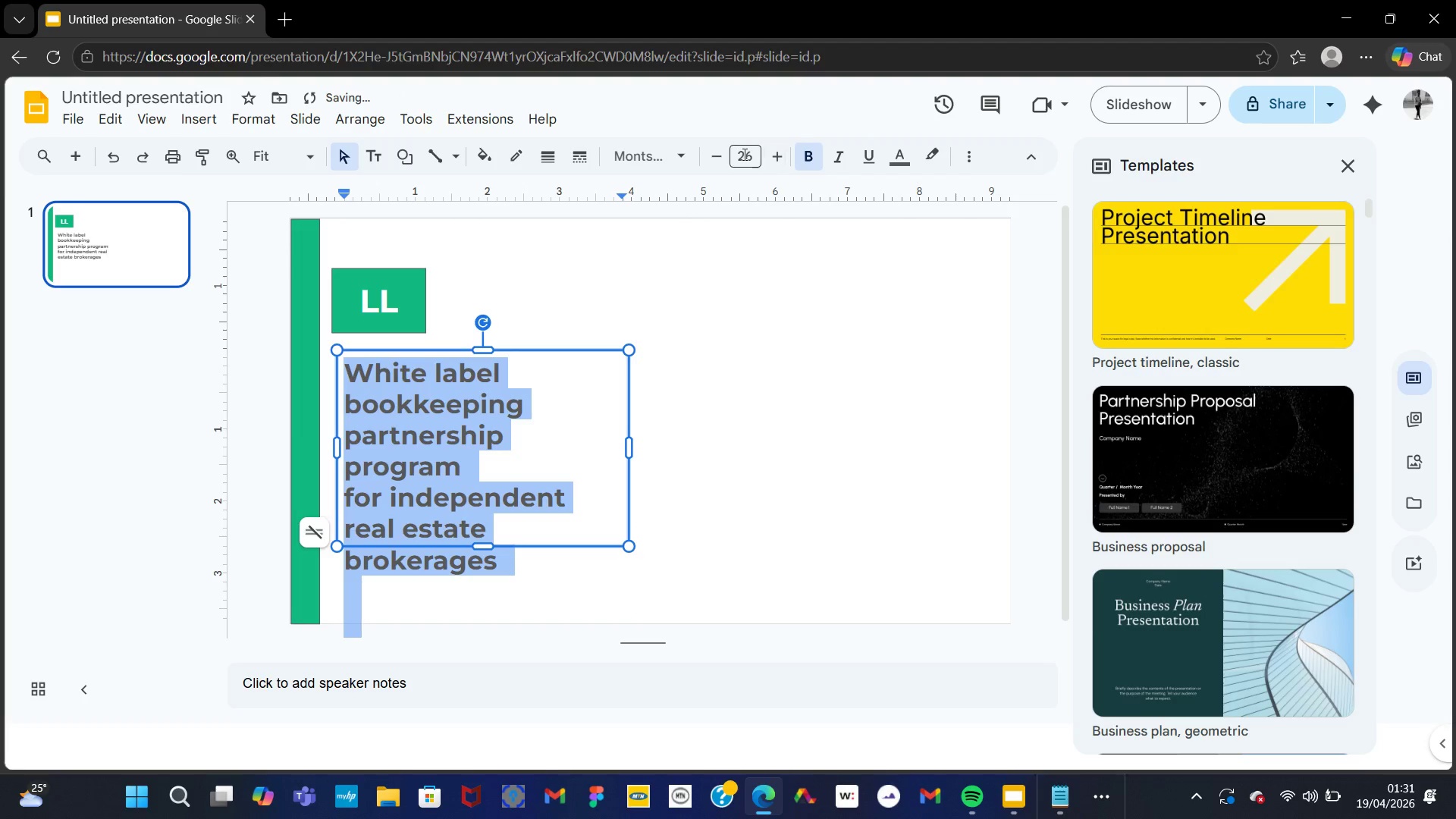 
left_click([724, 158])
 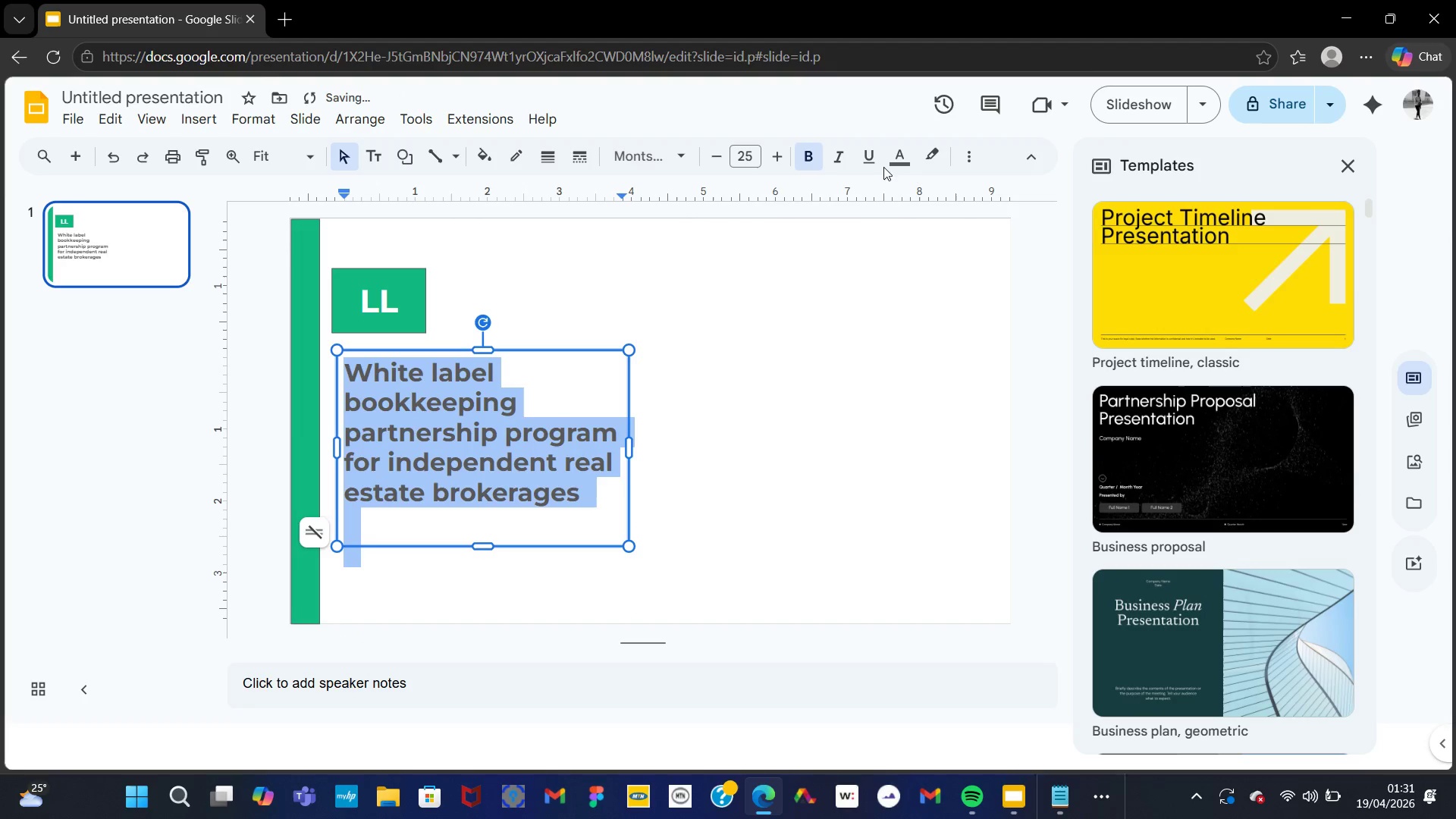 
left_click([891, 162])
 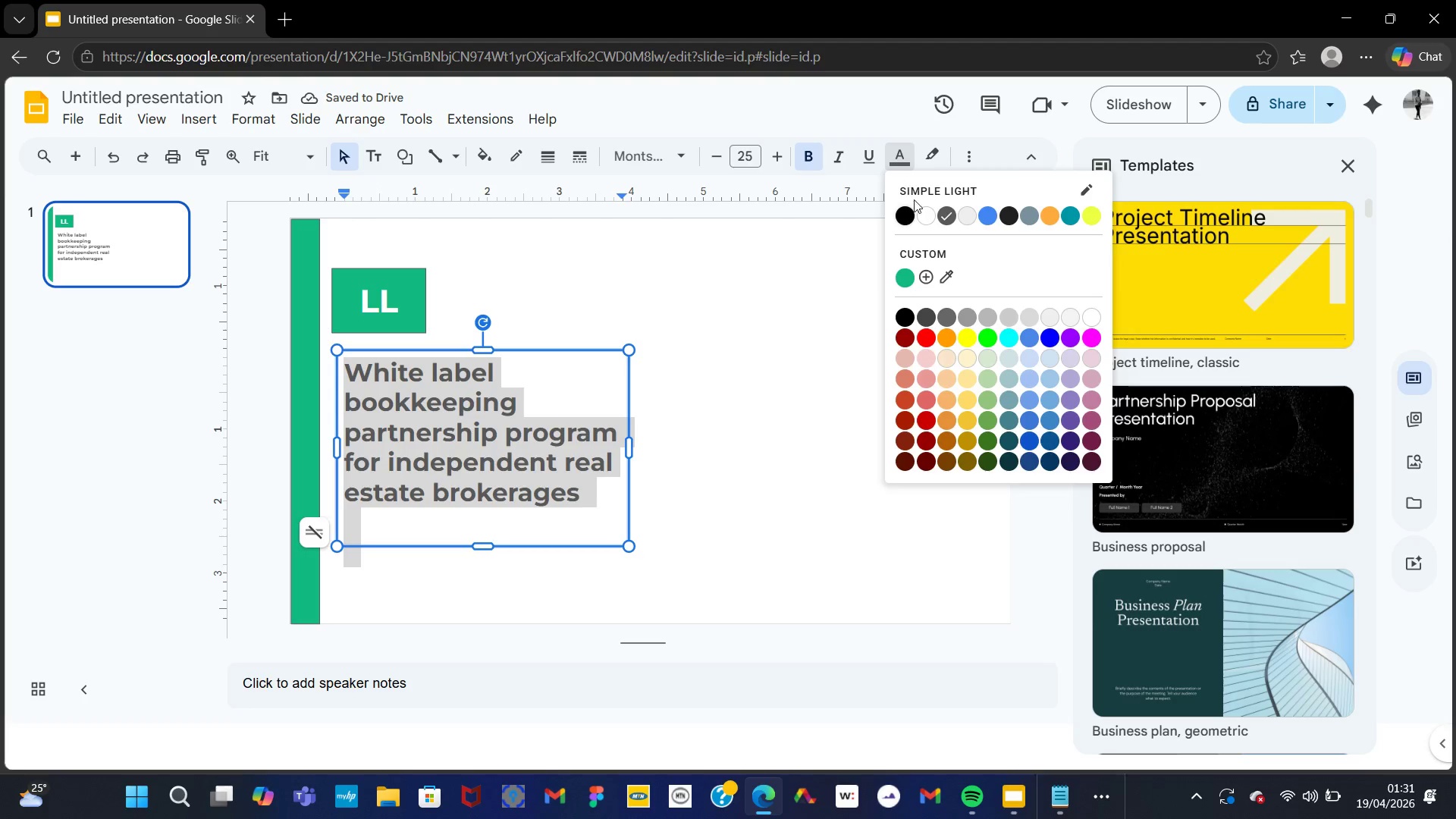 
left_click([918, 207])
 